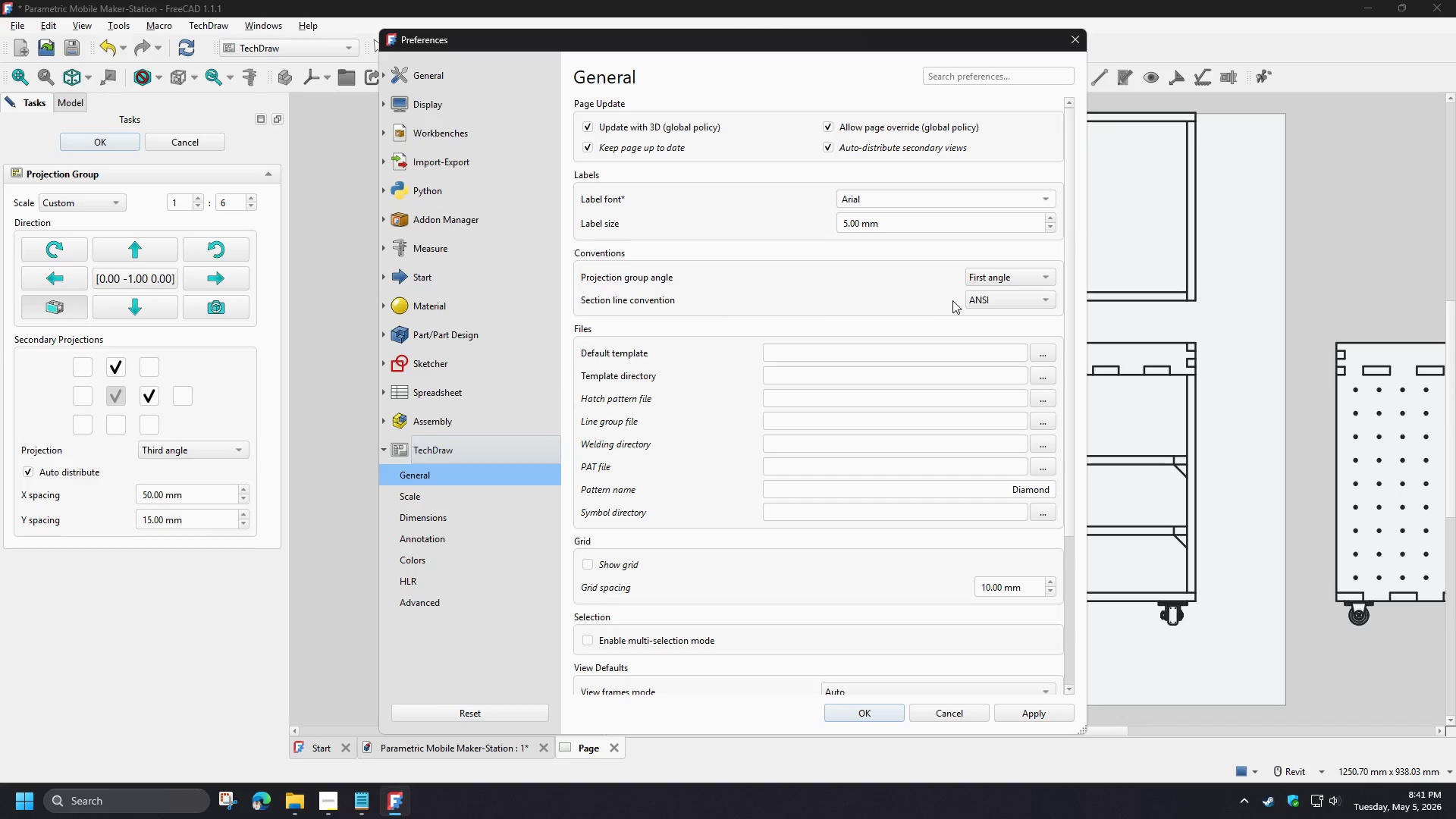 
left_click([981, 282])
 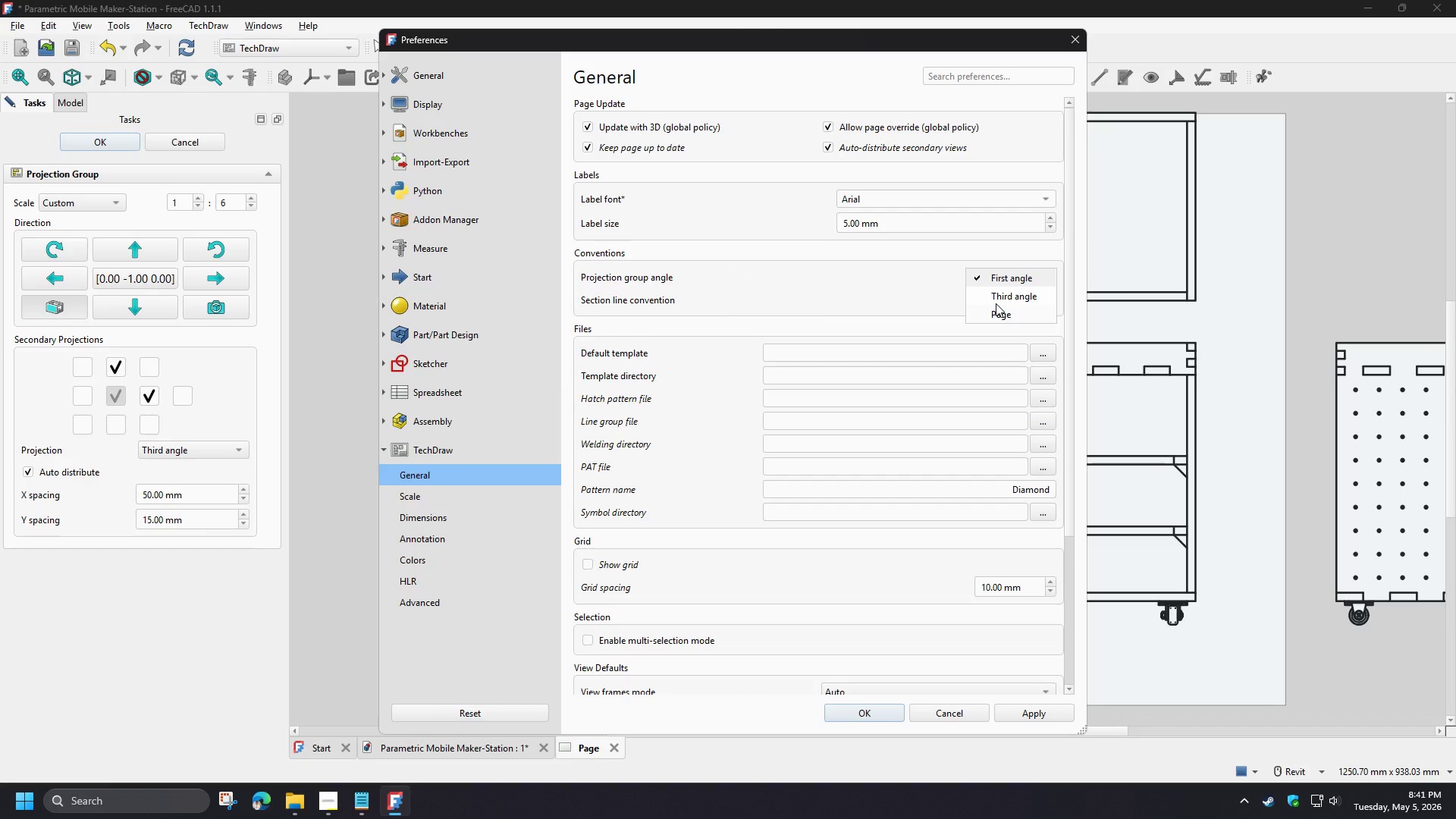 
left_click([996, 303])
 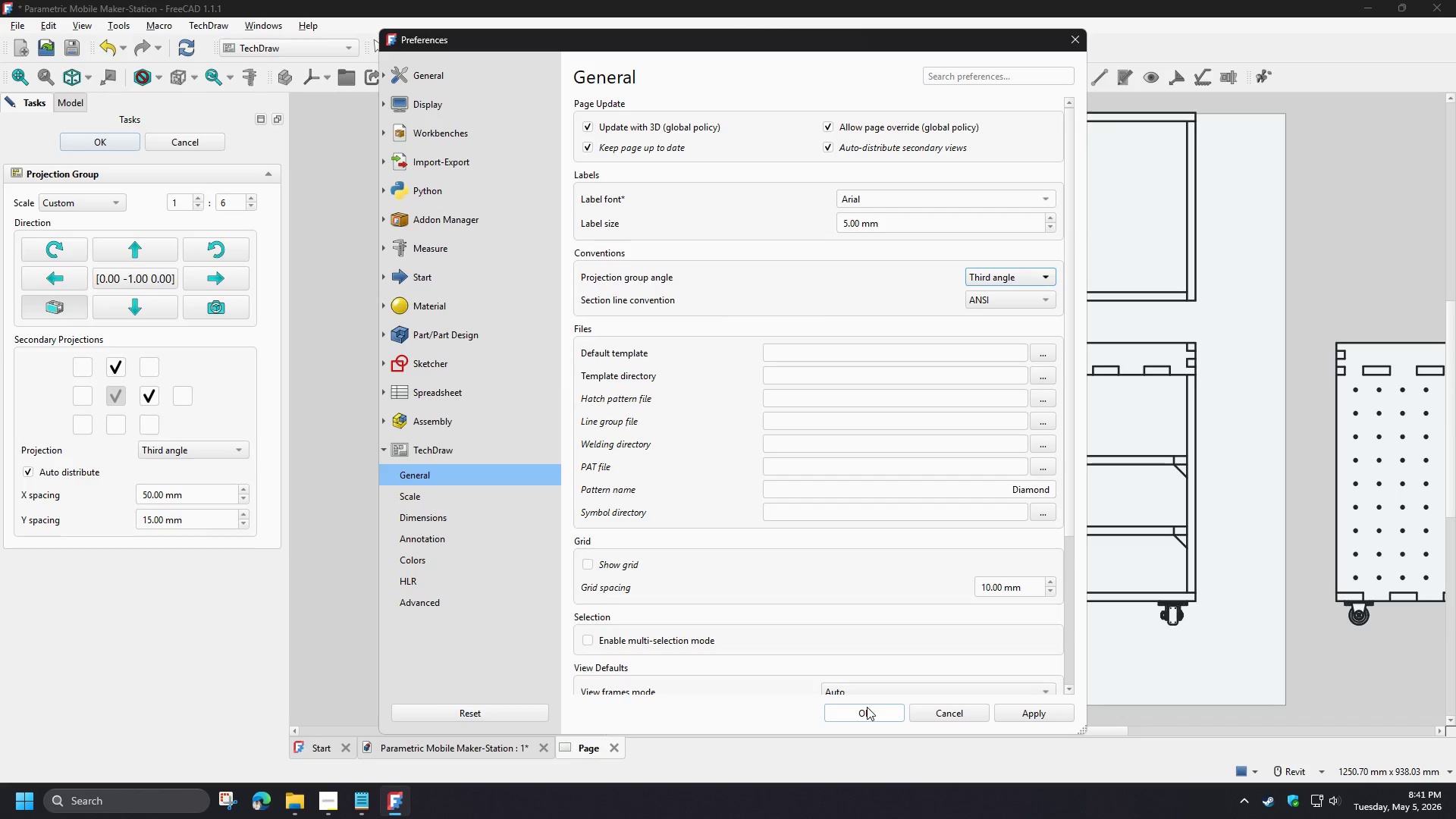 
left_click([867, 707])
 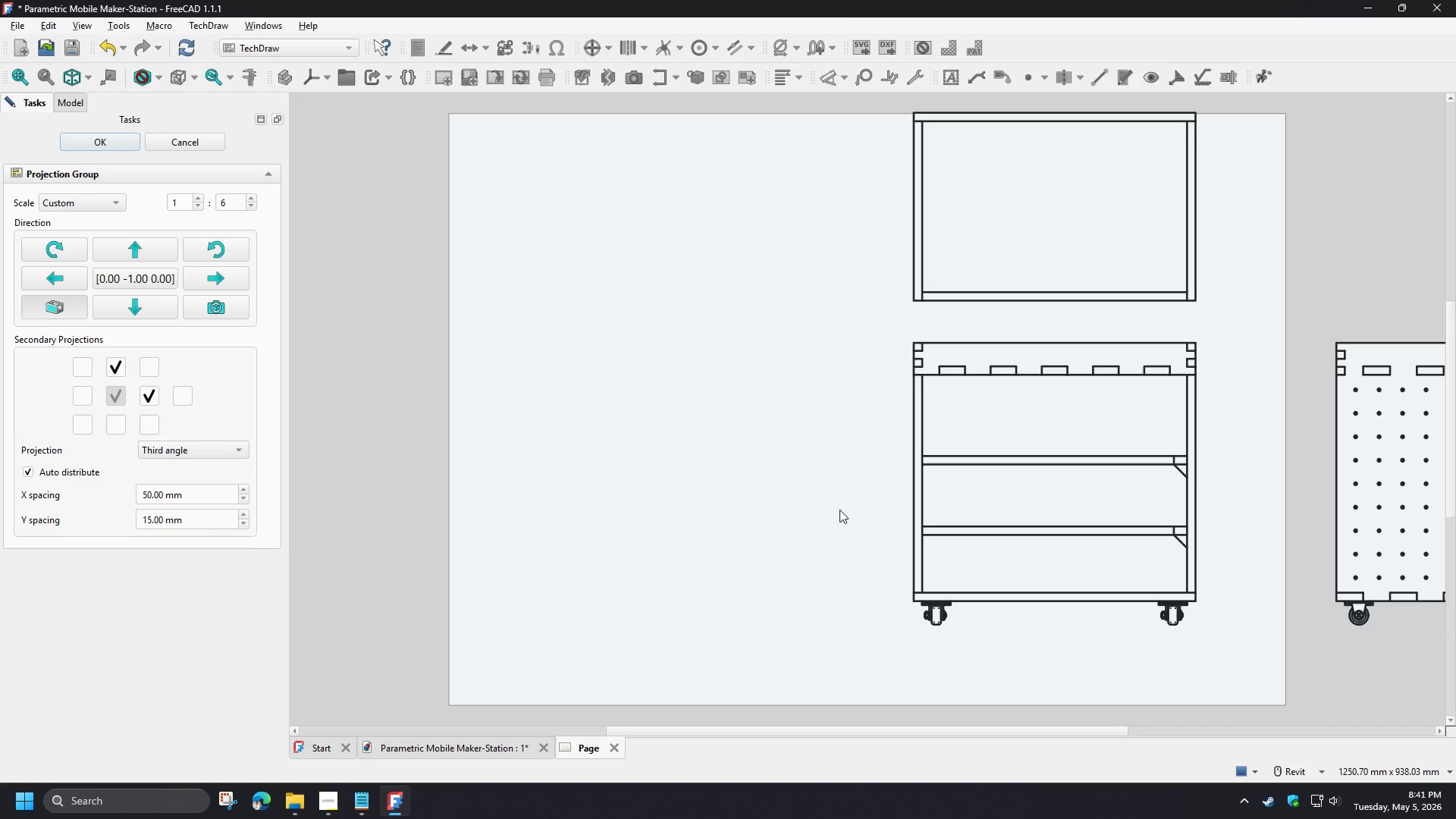 
wait(7.22)
 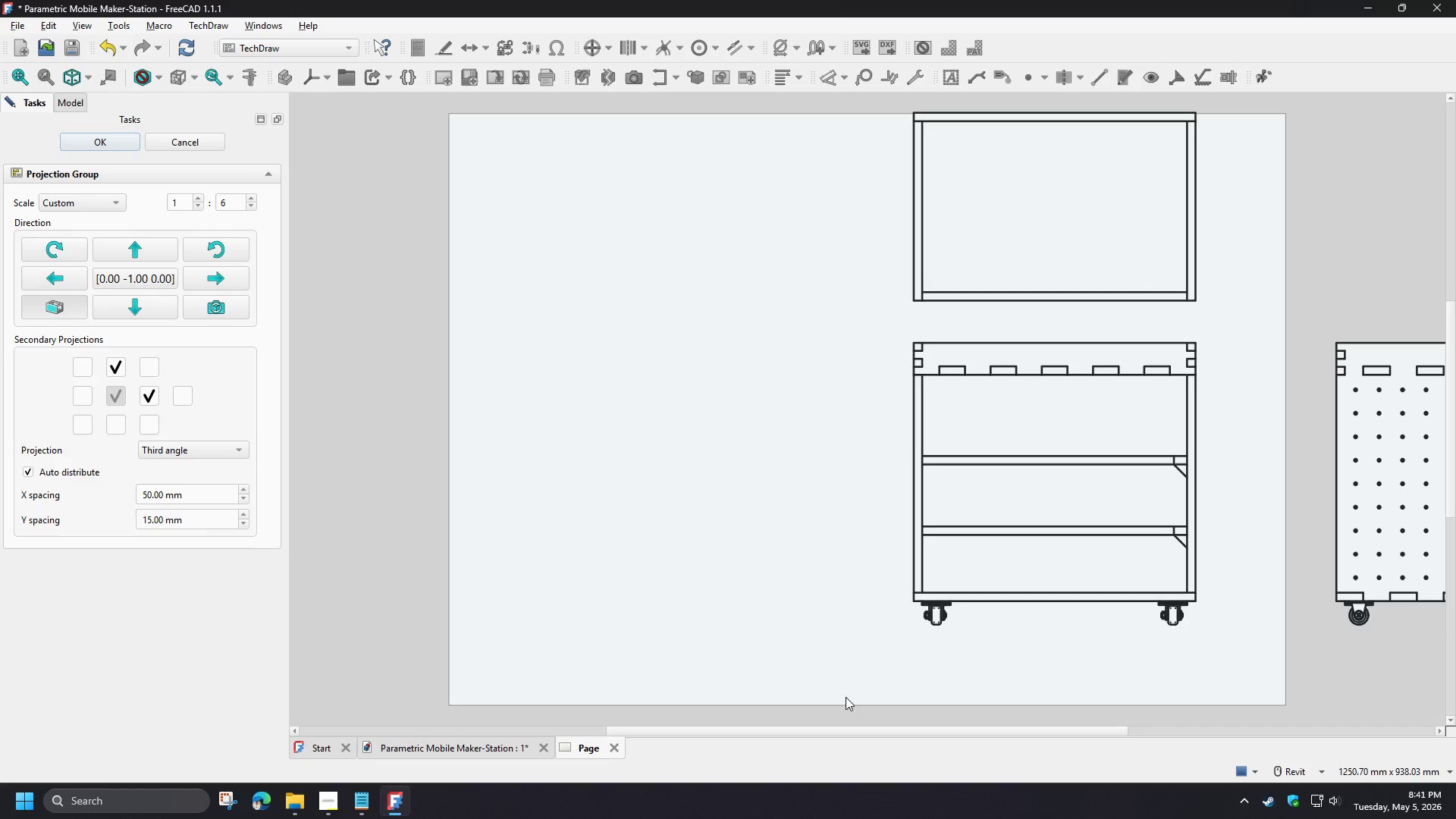 
left_click_drag(start_coordinate=[1046, 645], to_coordinate=[648, 692])
 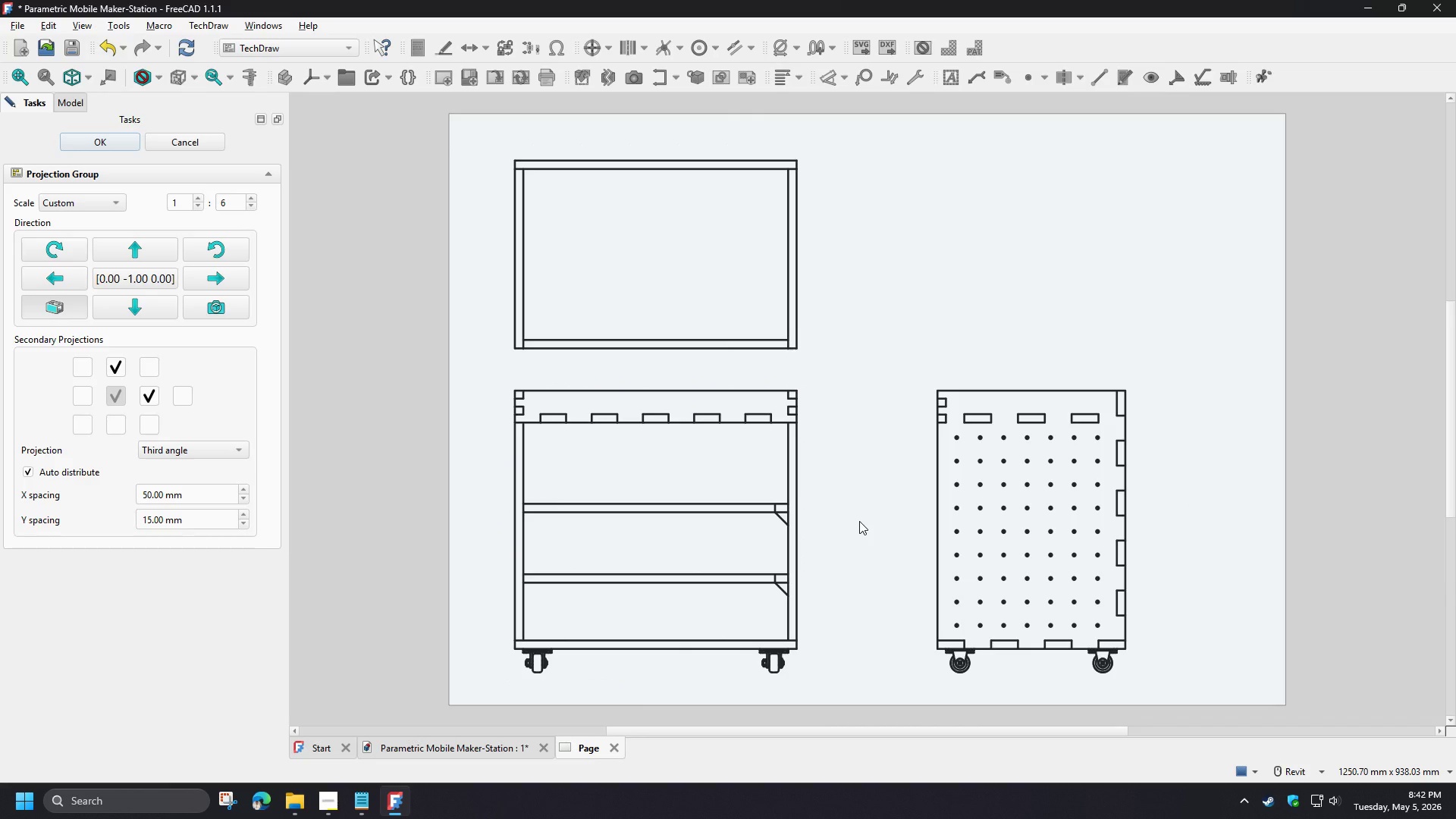 
left_click([859, 521])
 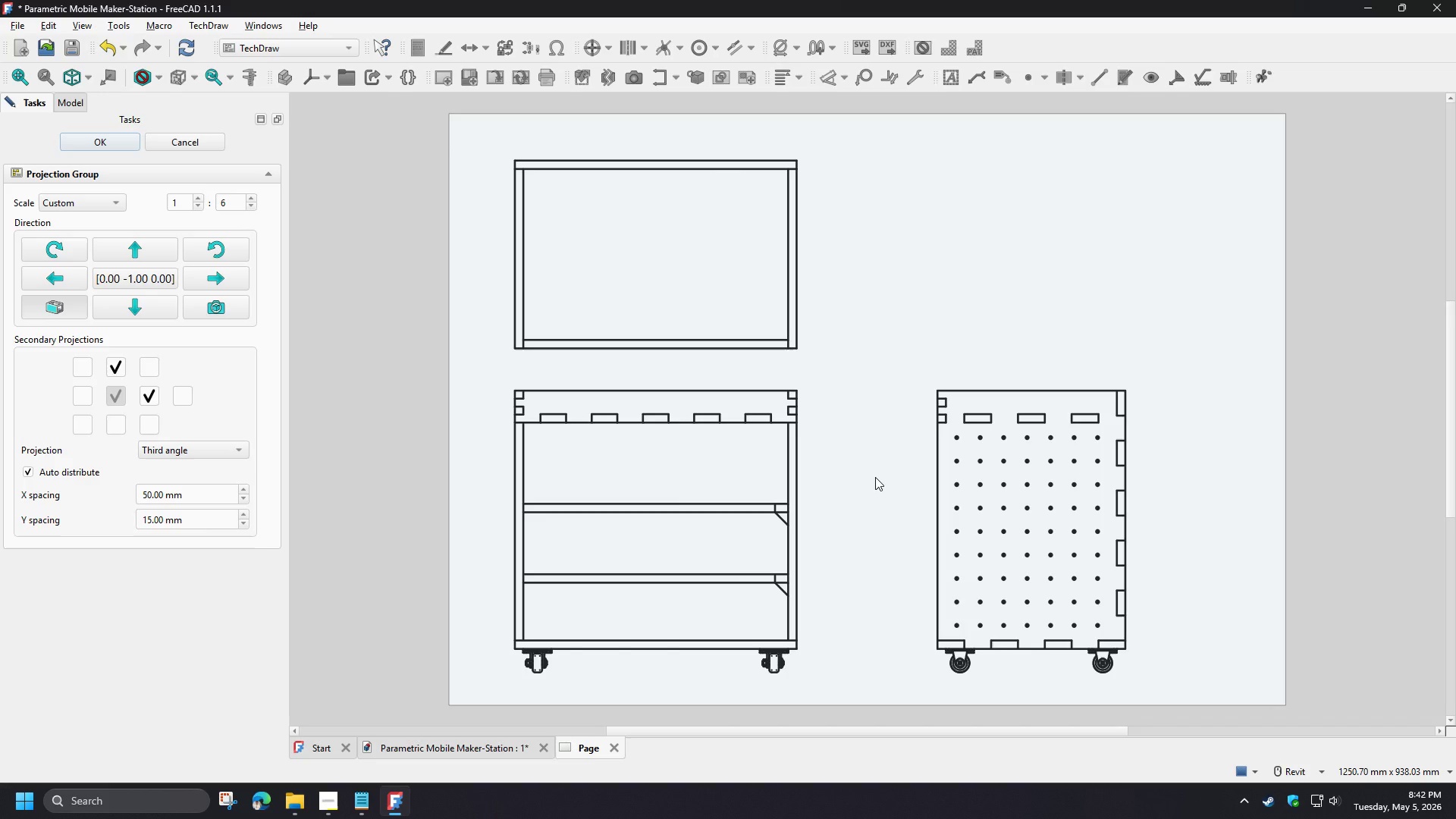 
left_click_drag(start_coordinate=[659, 689], to_coordinate=[684, 692])
 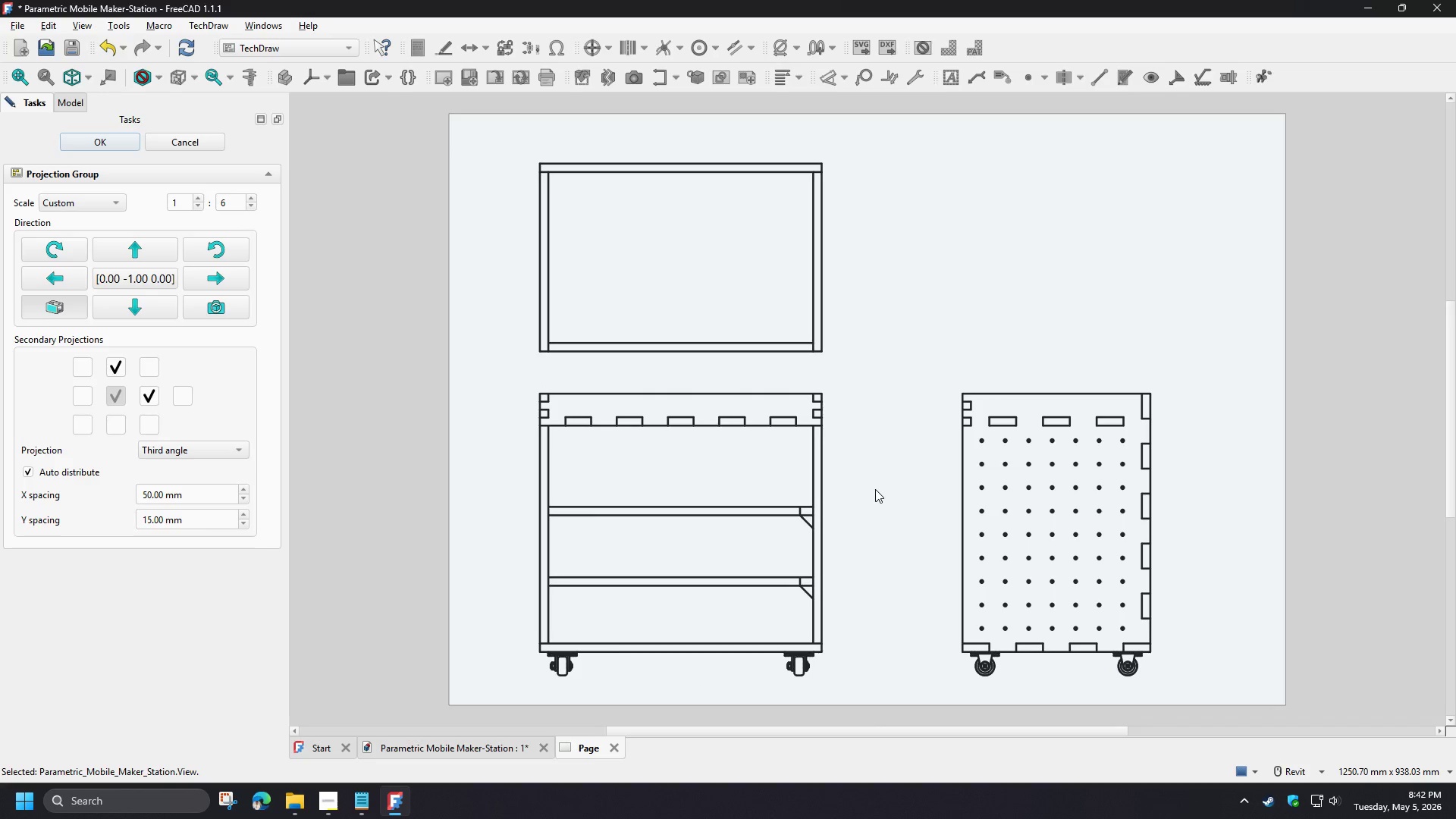 
left_click([875, 489])
 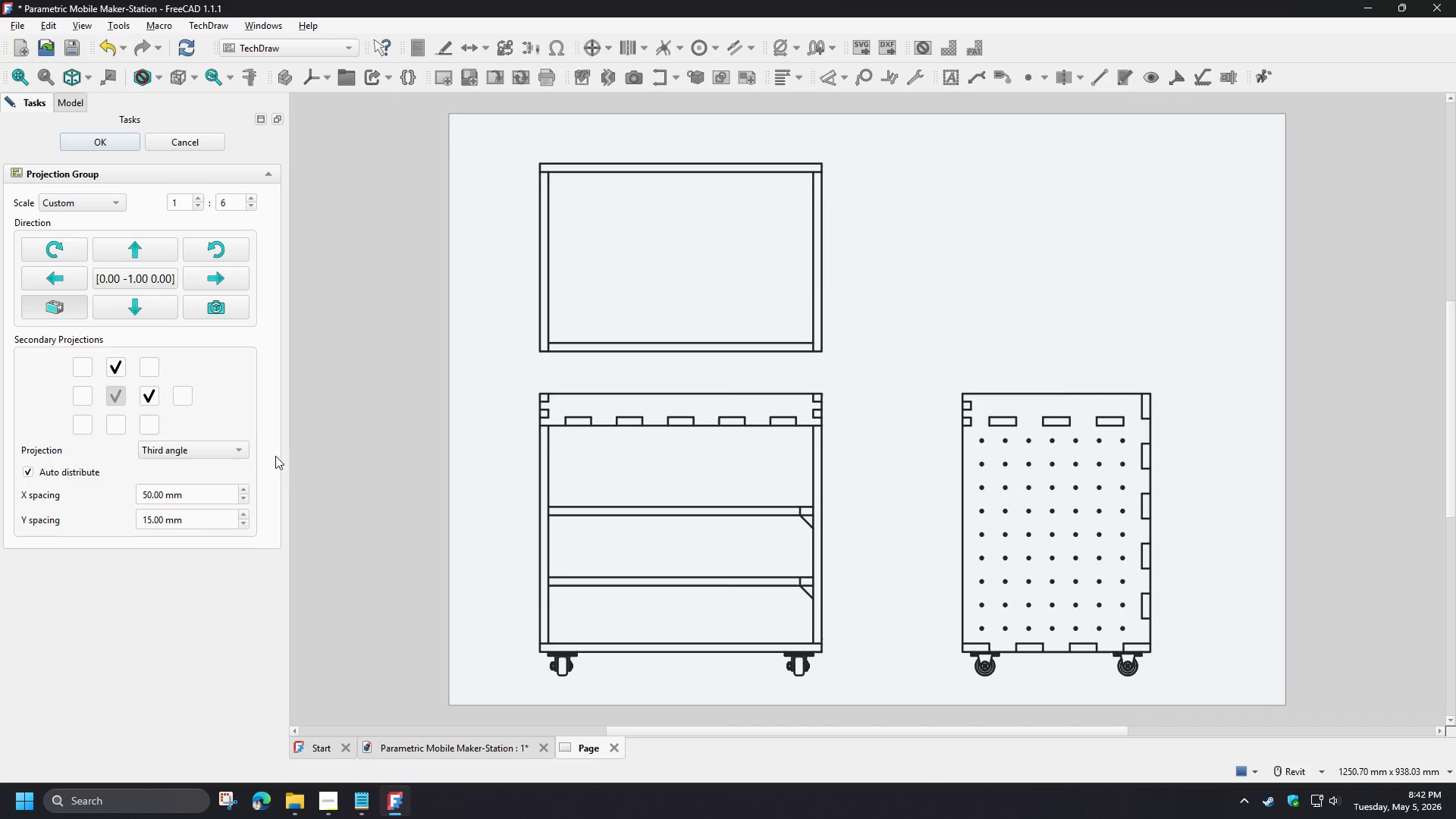 
wait(5.52)
 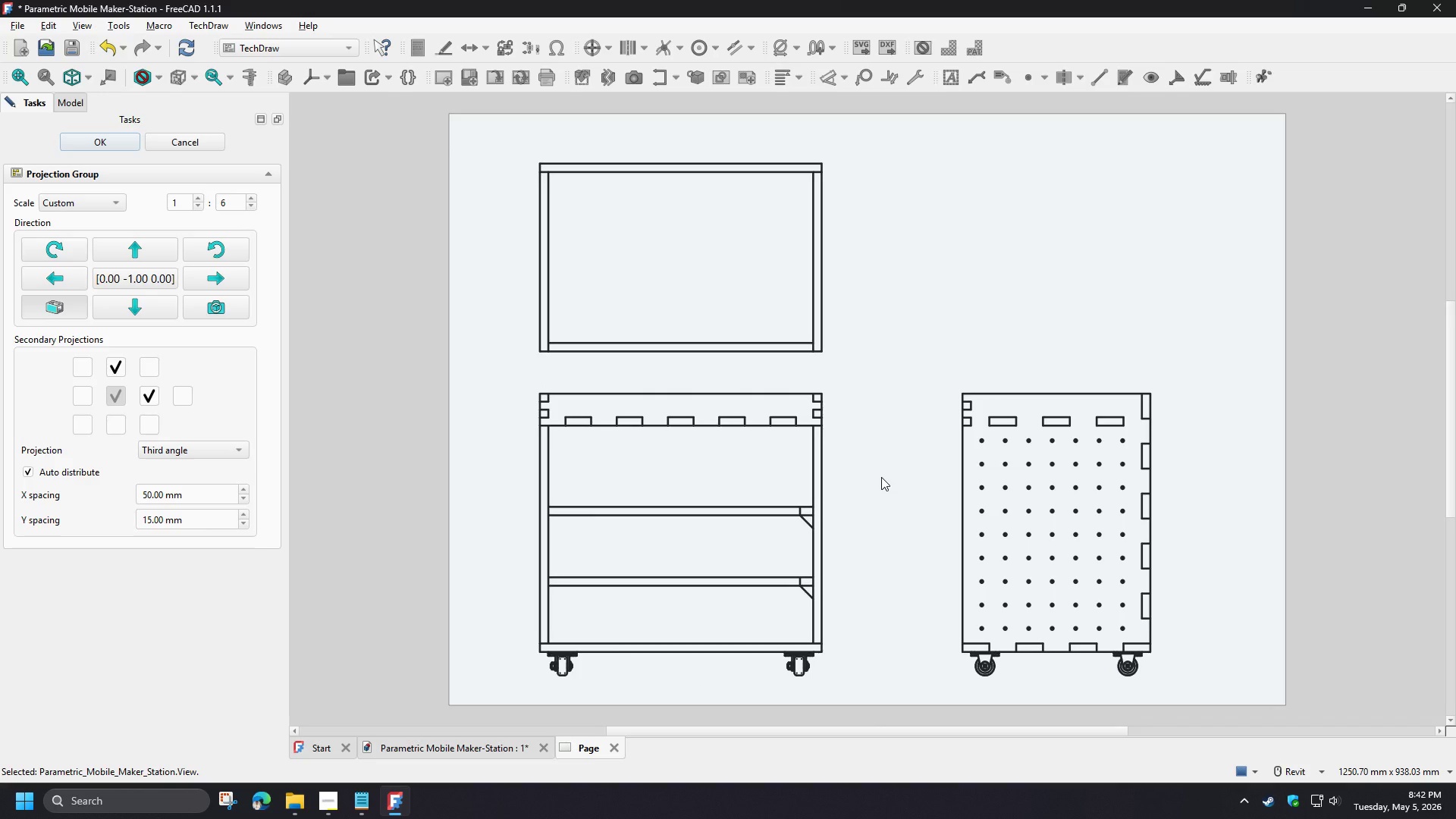 
left_click_drag(start_coordinate=[207, 522], to_coordinate=[108, 517])
 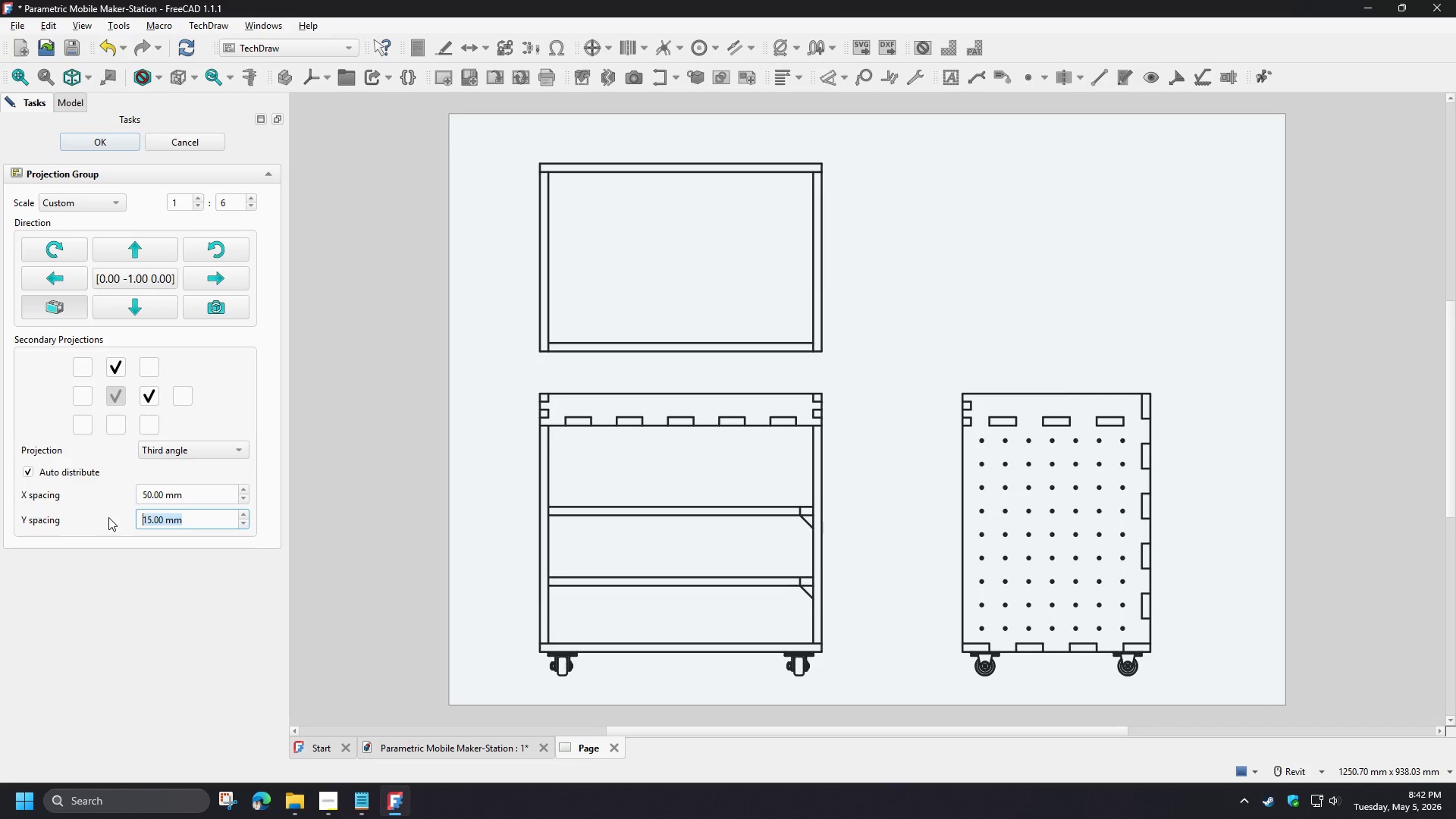 
key(Numpad2)
 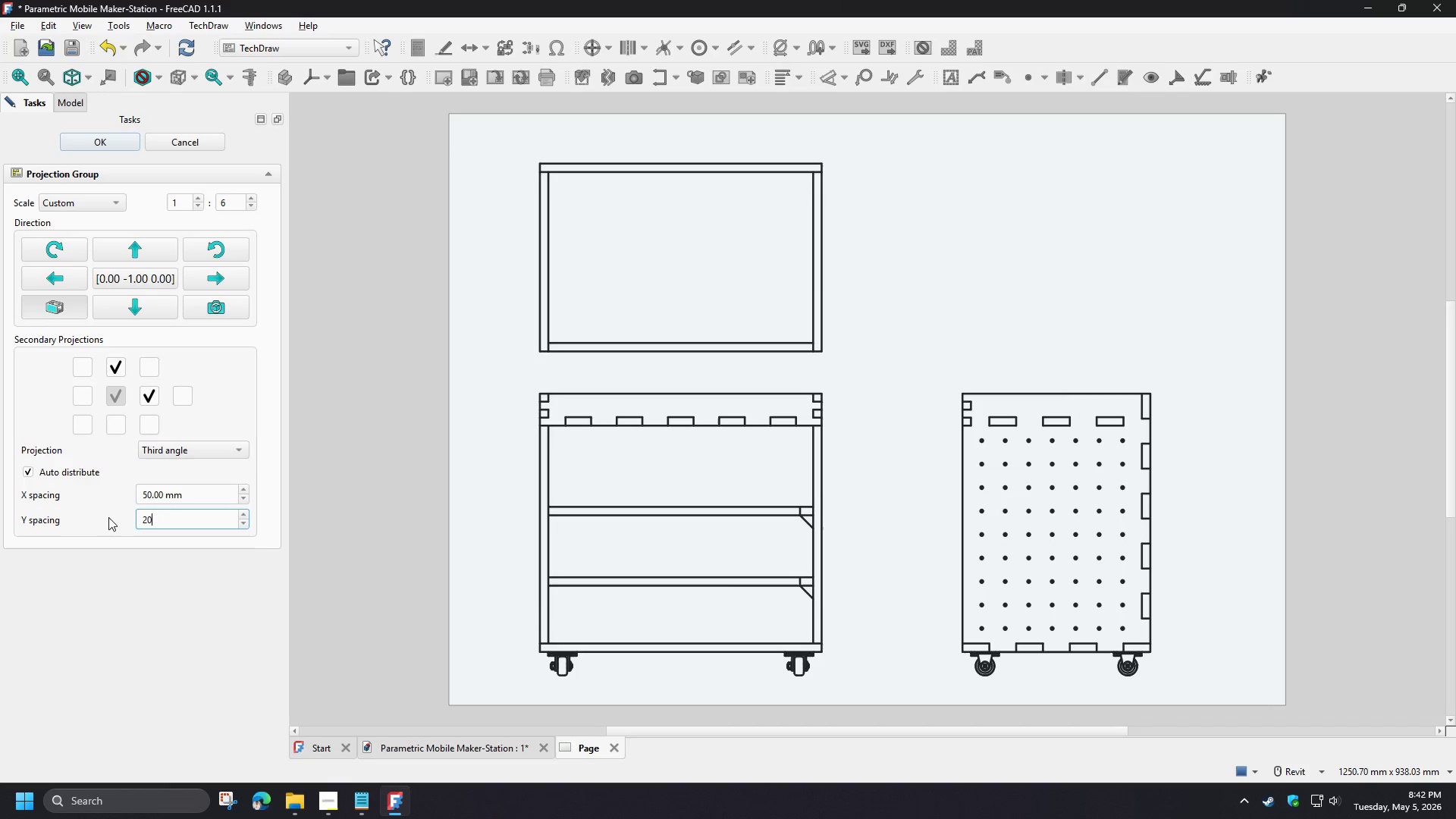 
key(Numpad0)
 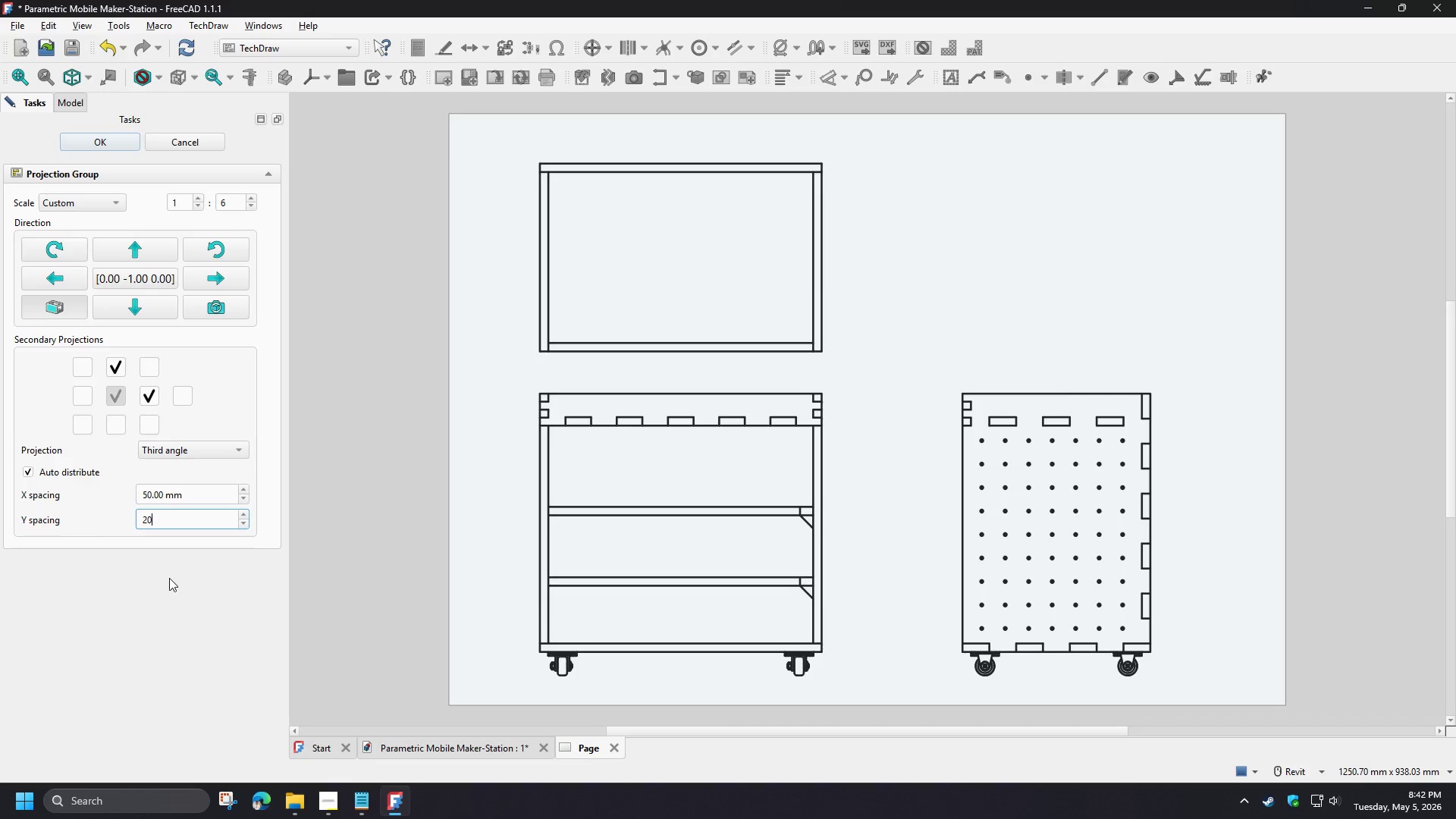 
left_click([169, 578])
 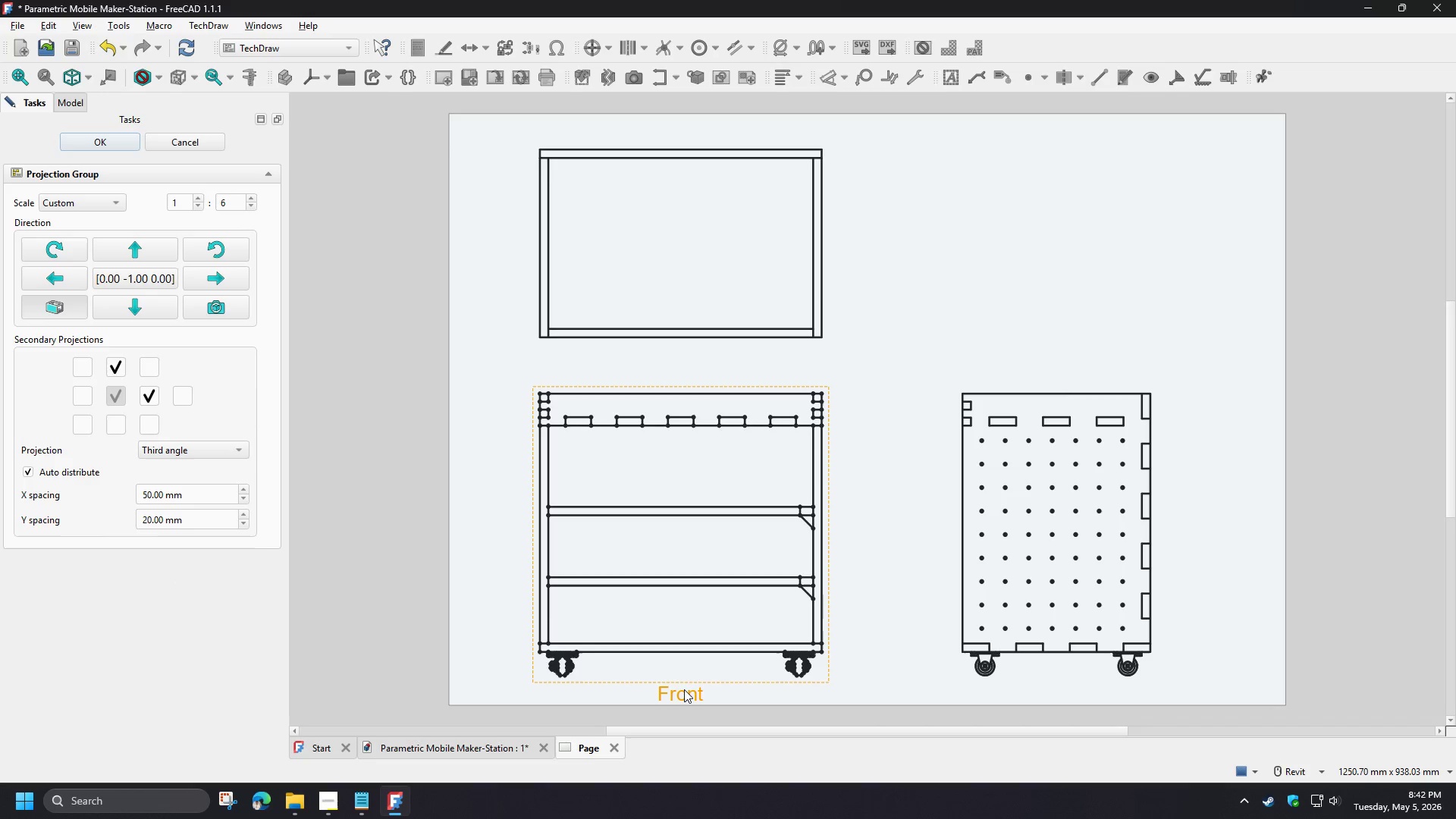 
left_click_drag(start_coordinate=[681, 690], to_coordinate=[678, 698])
 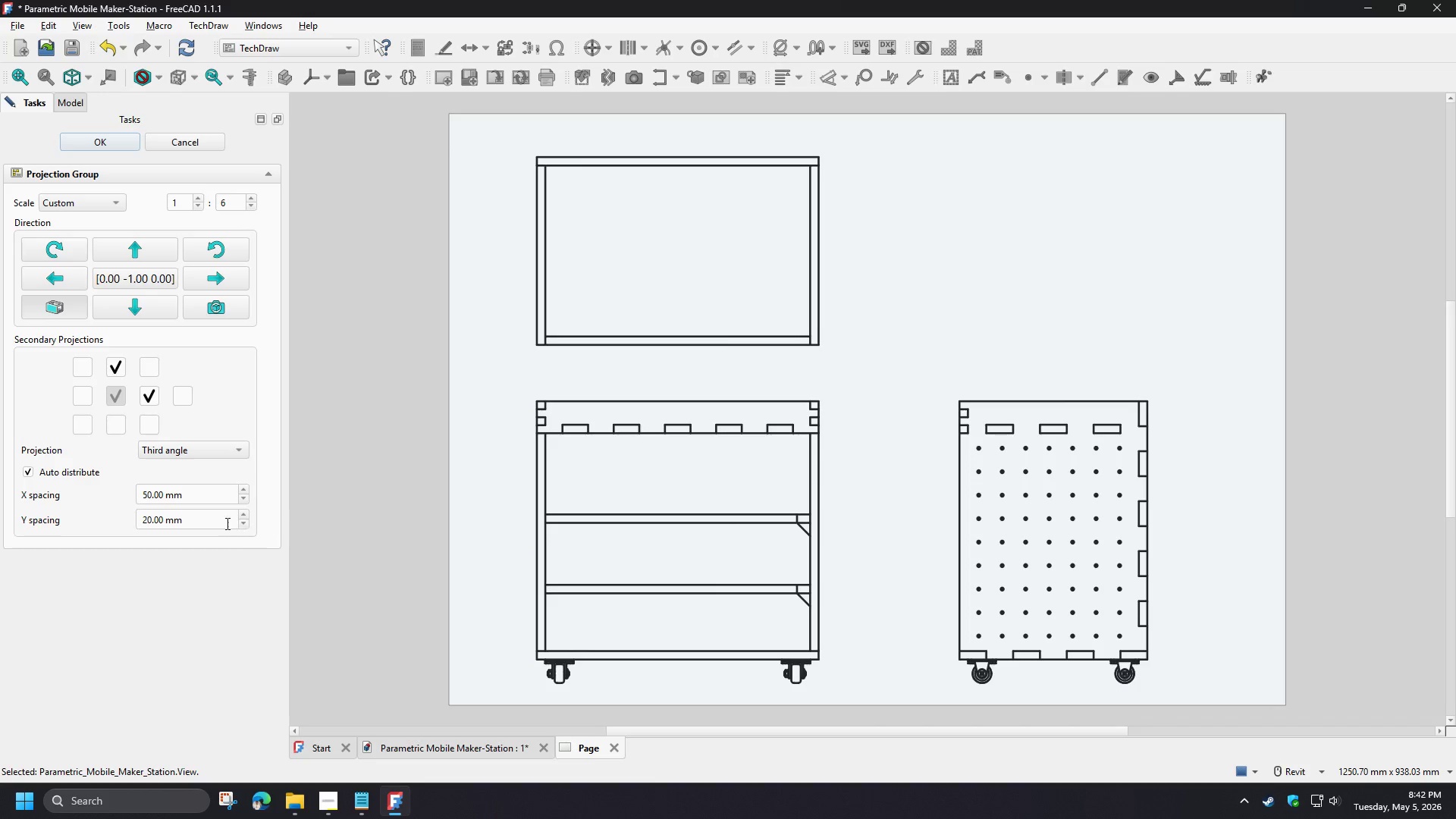 
left_click_drag(start_coordinate=[210, 522], to_coordinate=[91, 519])
 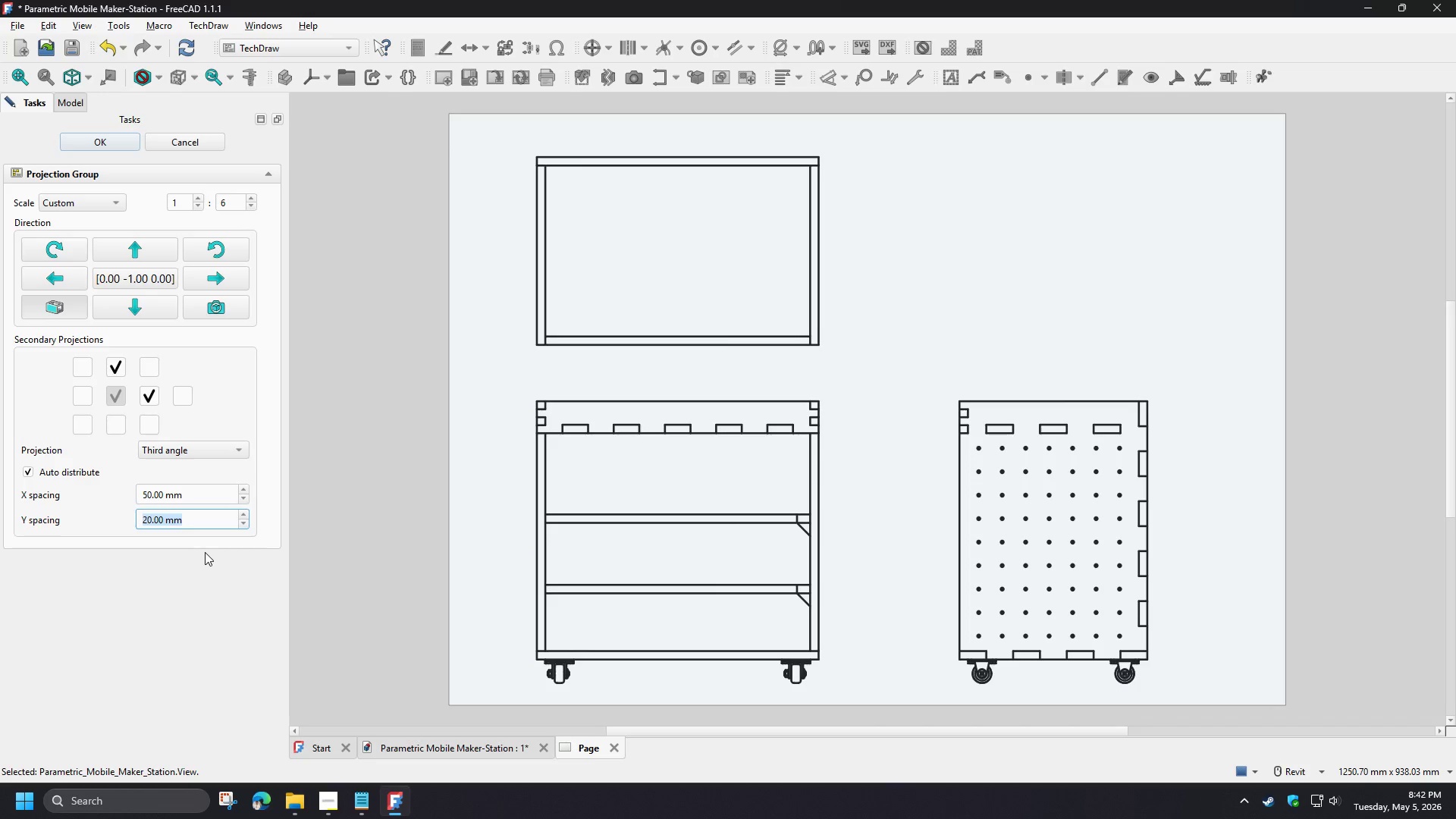 
key(Numpad3)
 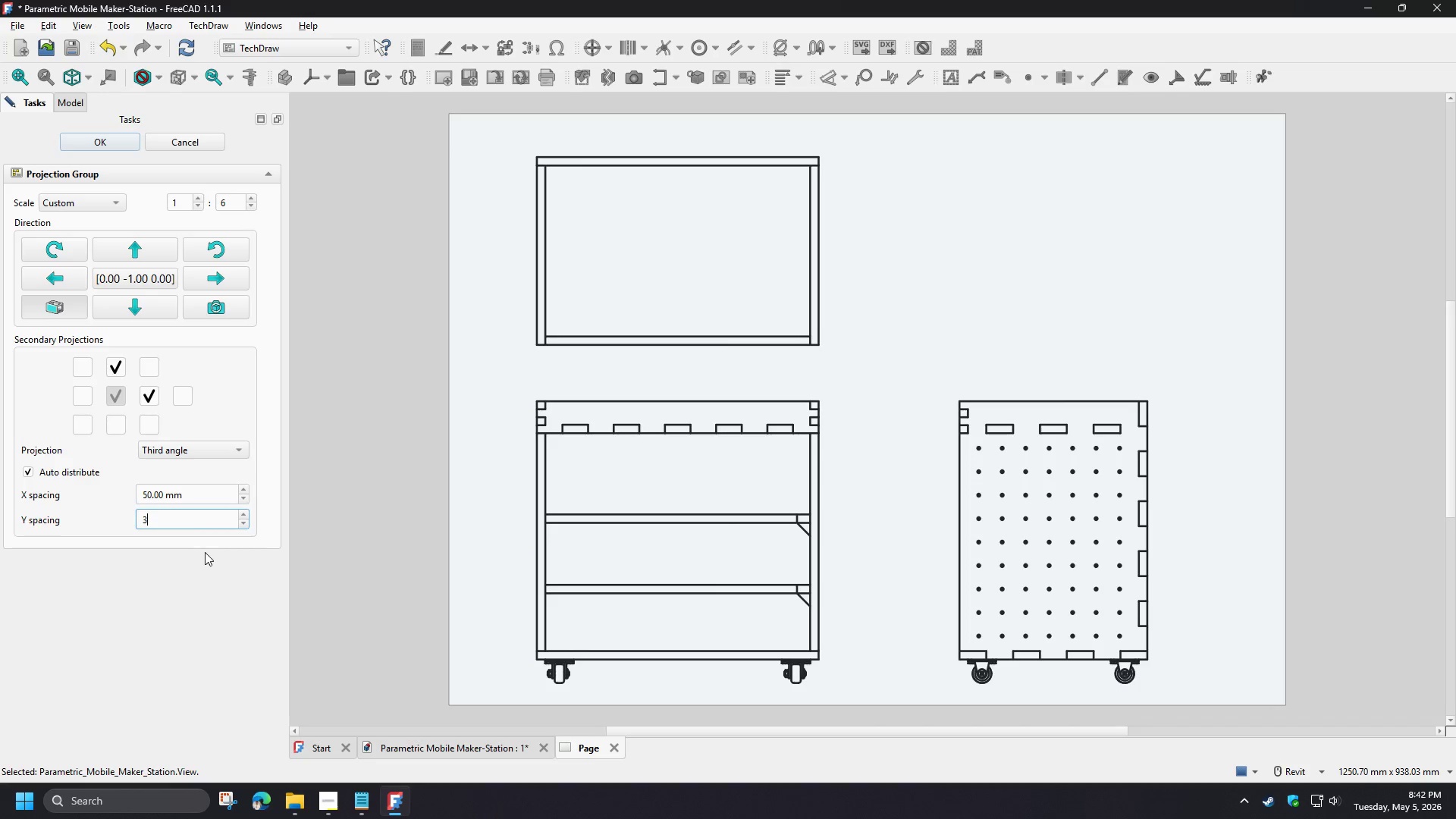 
key(Numpad0)
 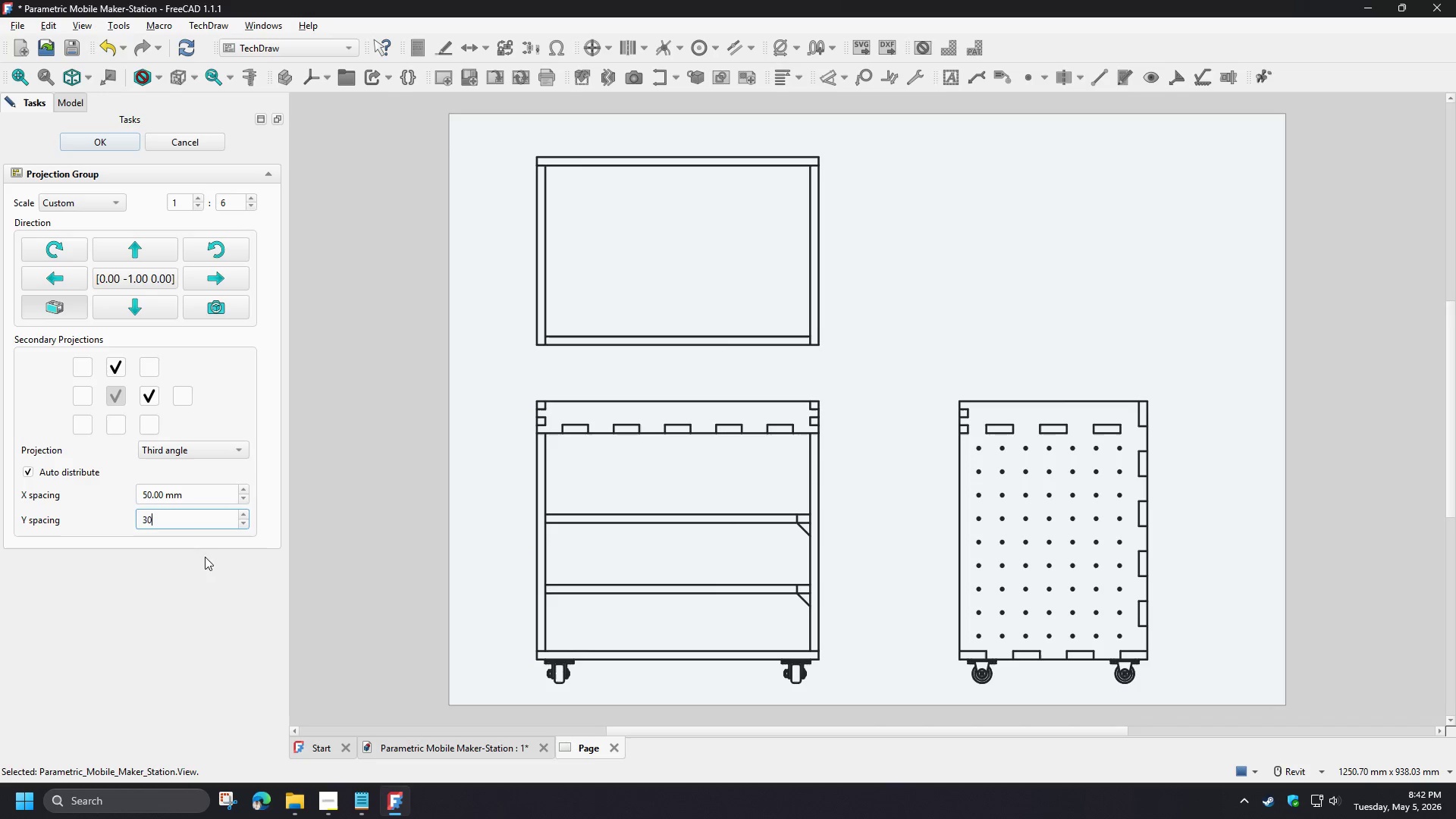 
left_click([206, 565])
 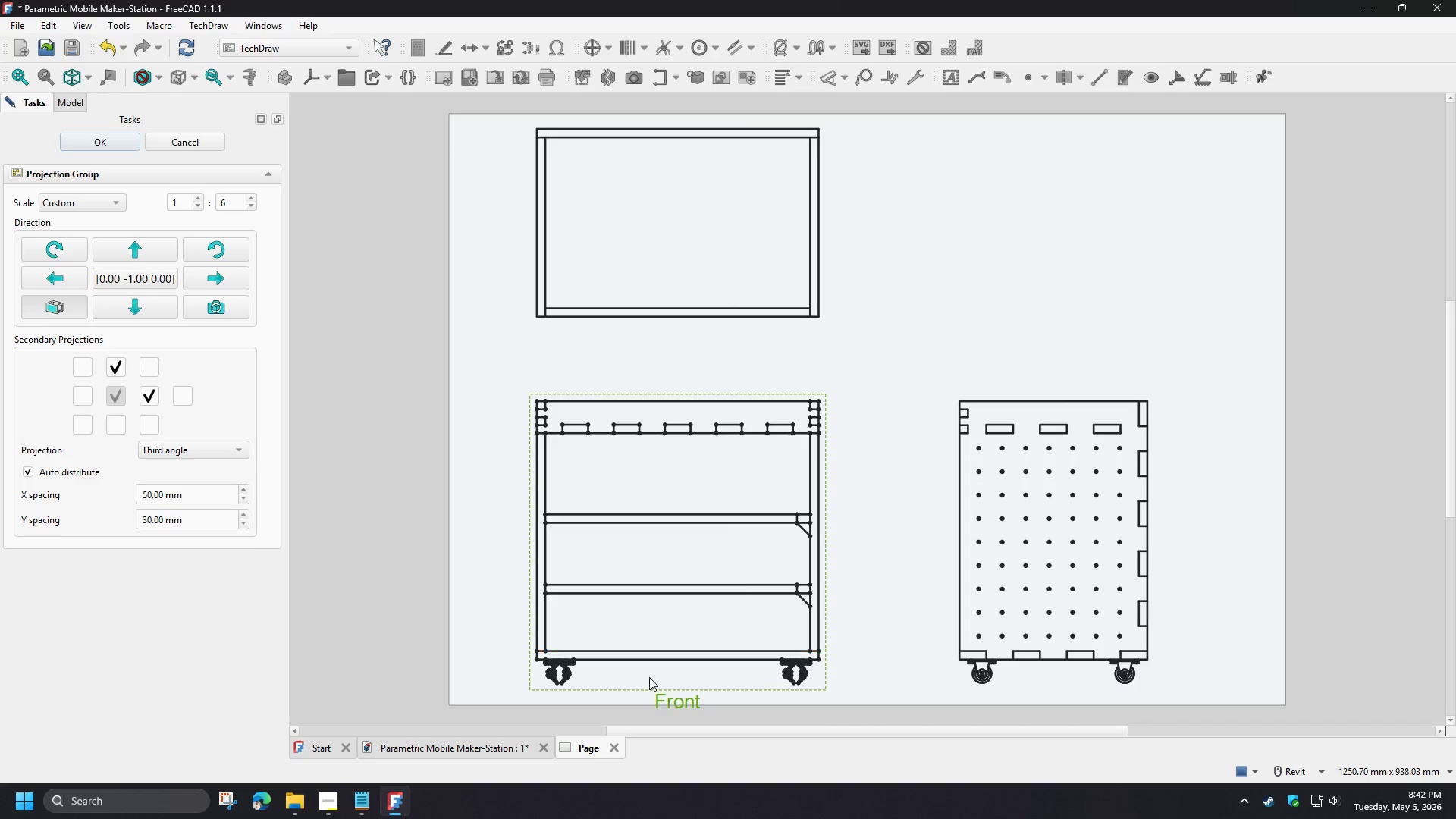 
left_click_drag(start_coordinate=[675, 700], to_coordinate=[667, 707])
 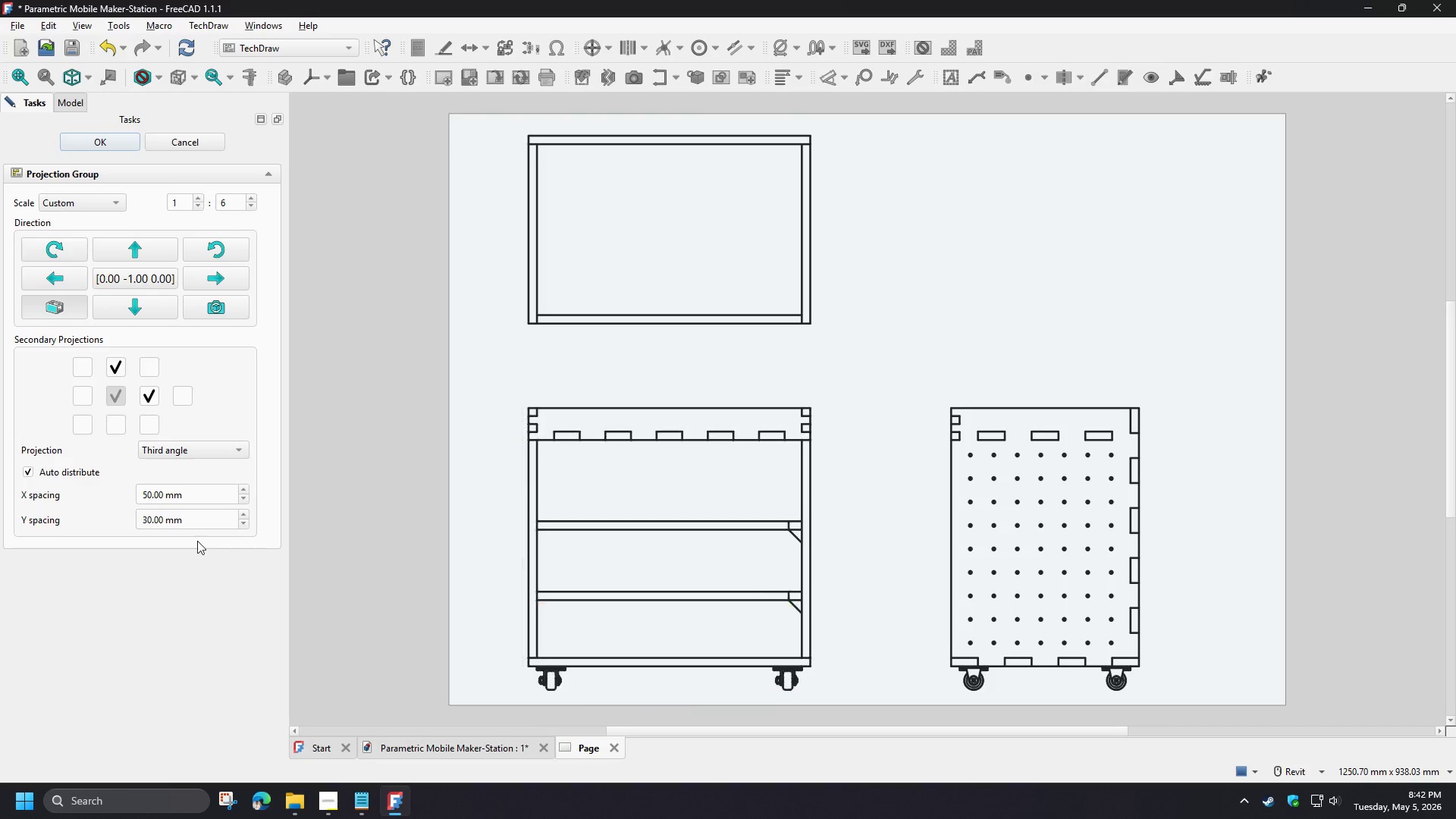 
left_click_drag(start_coordinate=[196, 526], to_coordinate=[91, 524])
 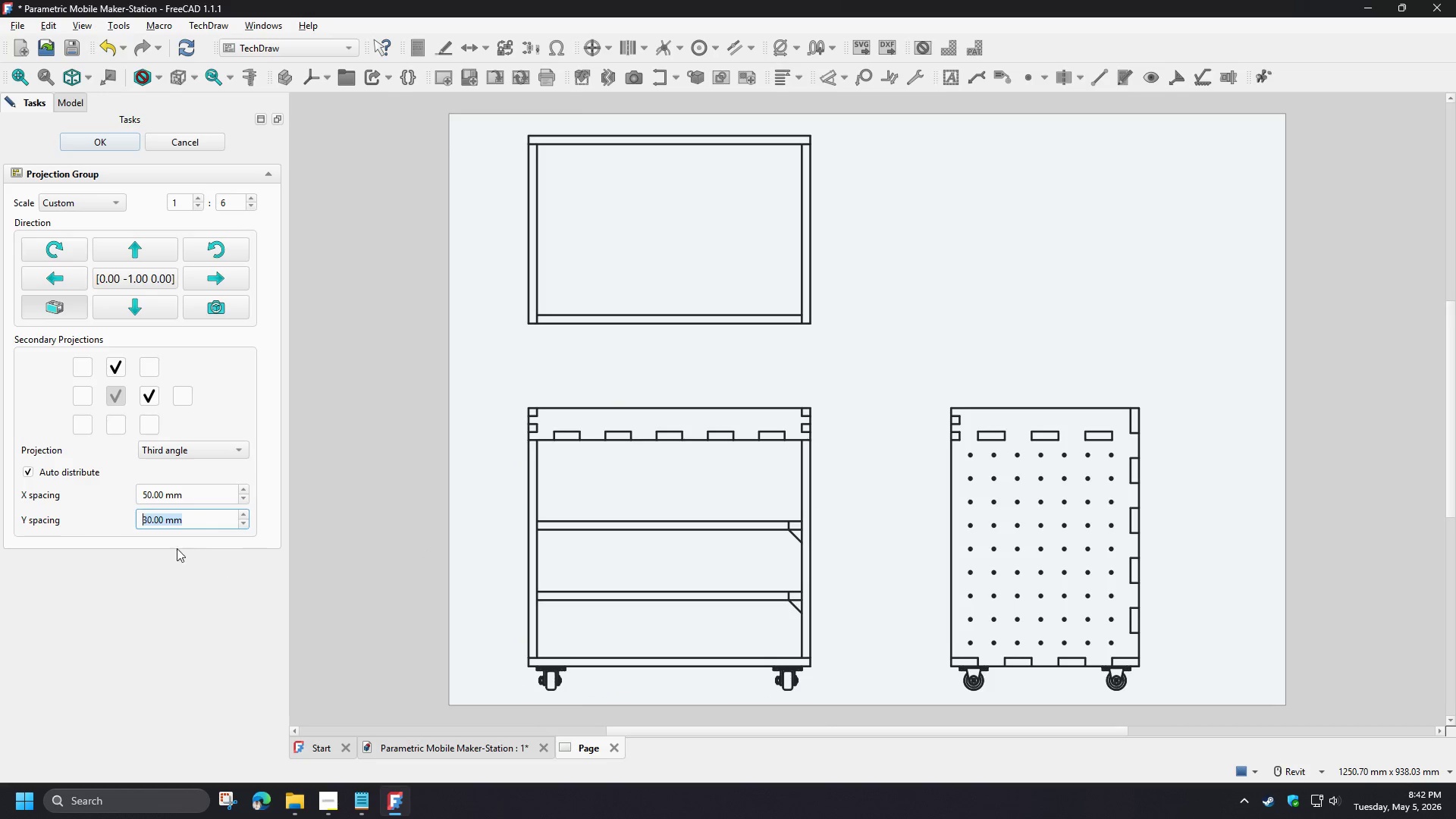 
key(Numpad2)
 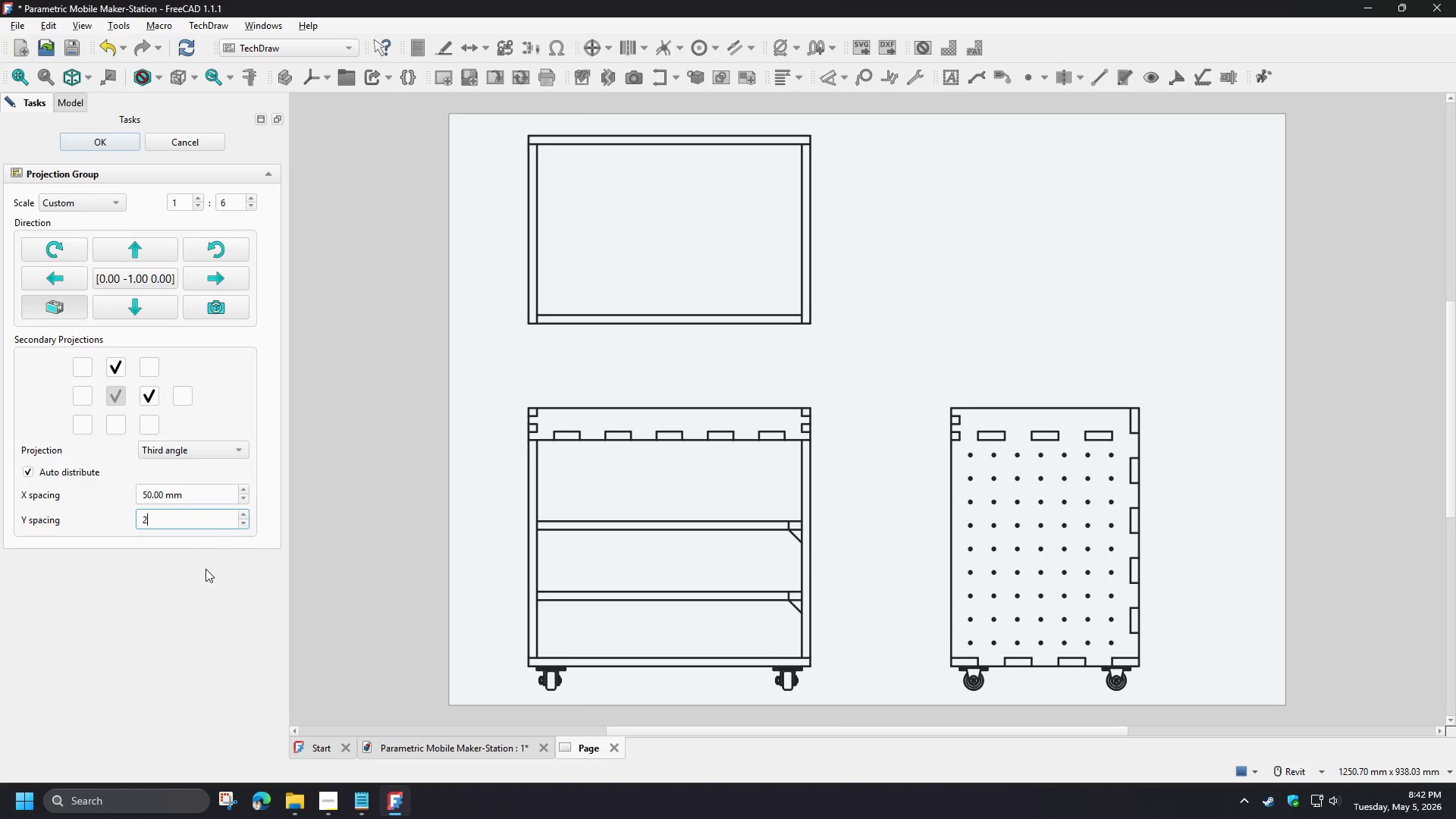 
key(Numpad5)
 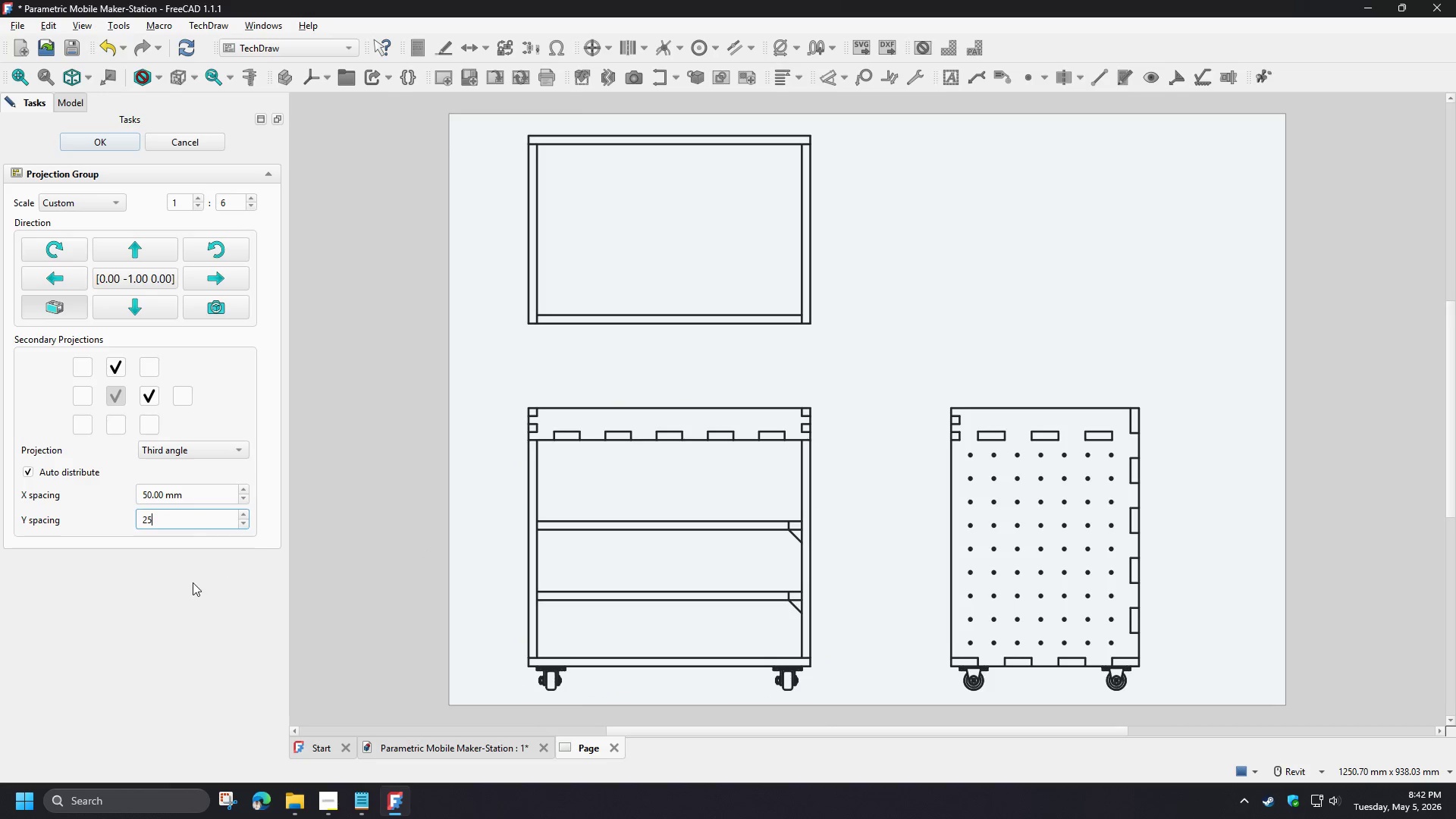 
left_click([192, 587])
 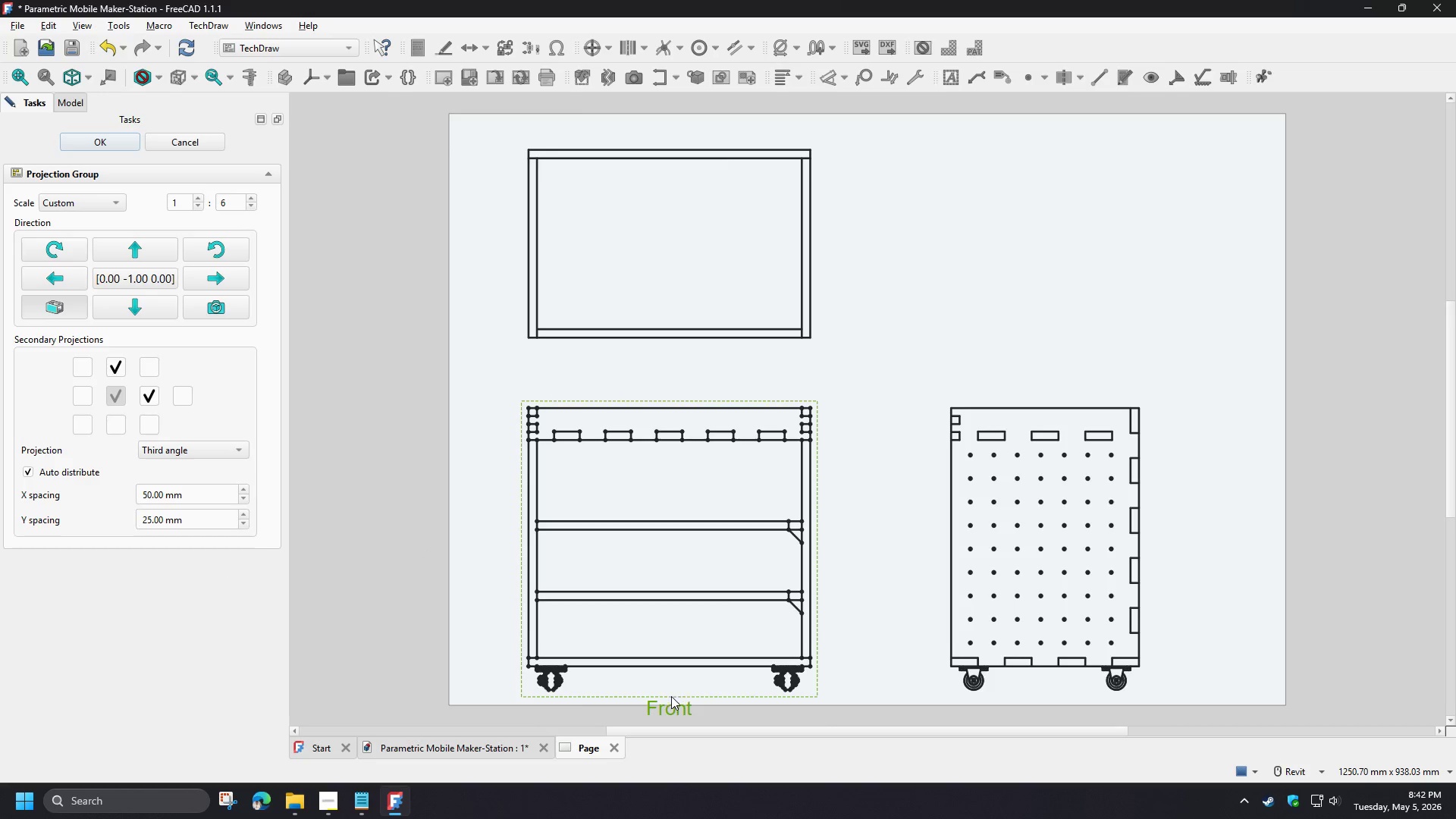 
left_click_drag(start_coordinate=[668, 707], to_coordinate=[664, 704])
 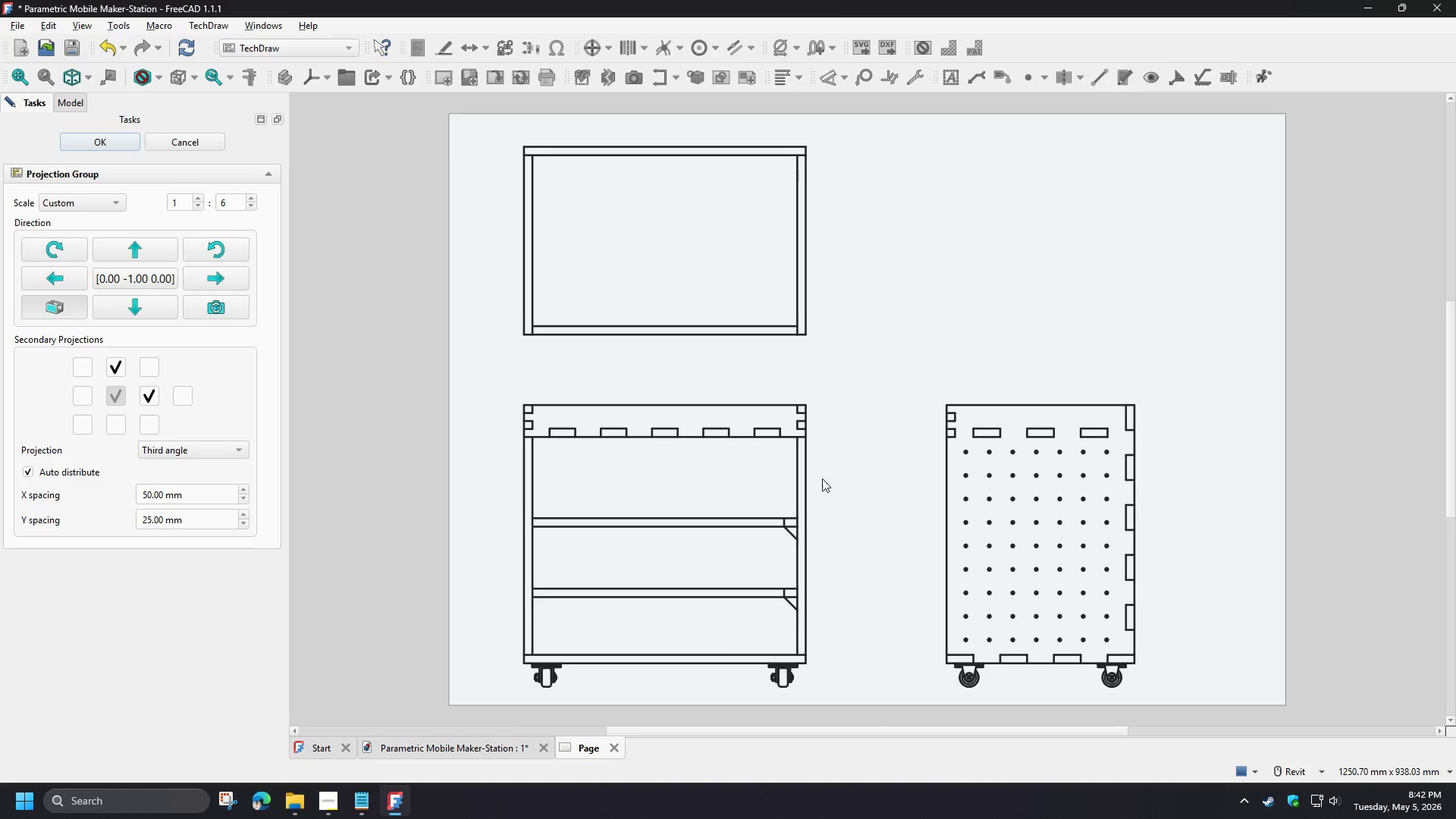 
left_click([110, 148])
 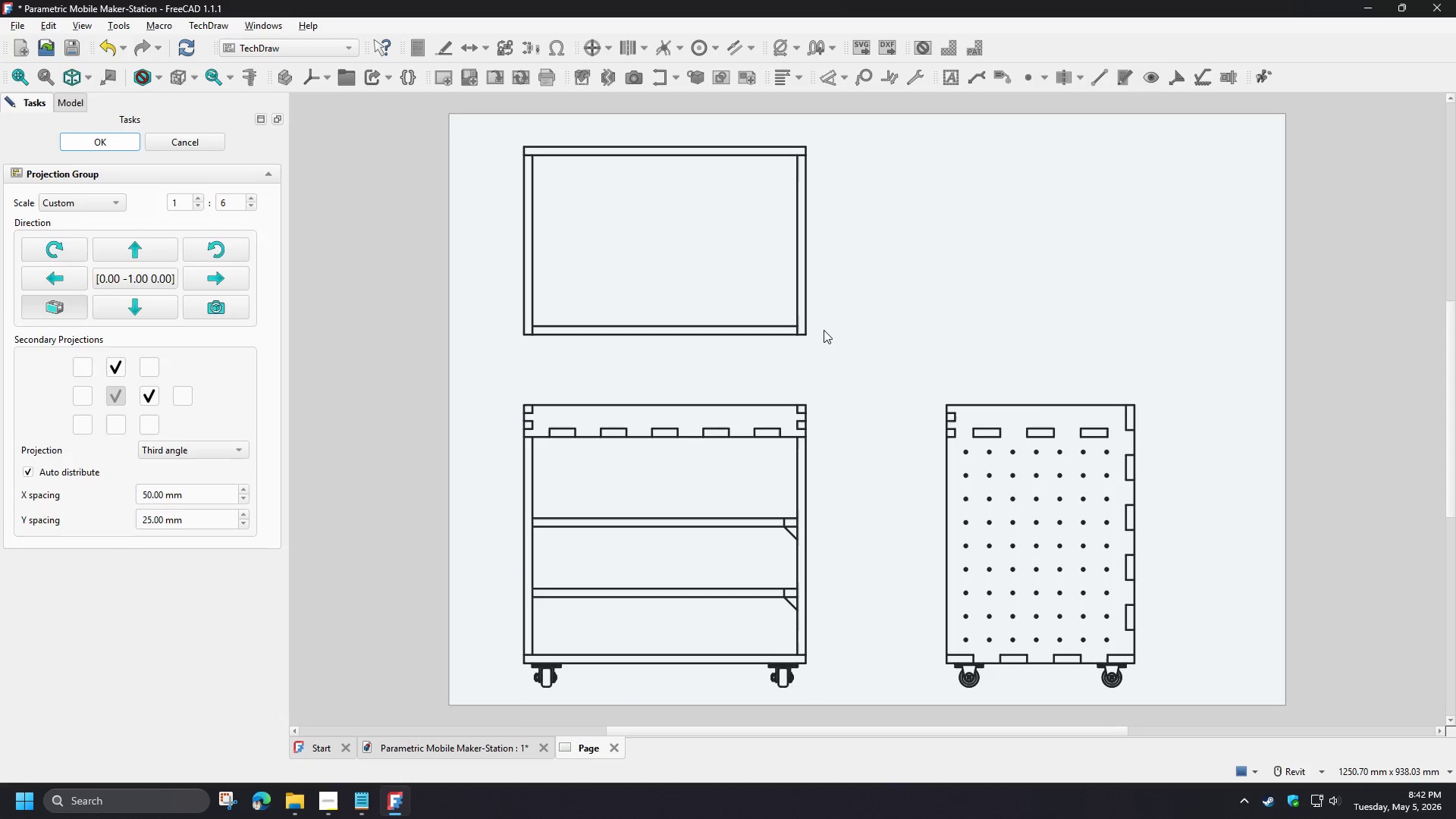 
wait(9.86)
 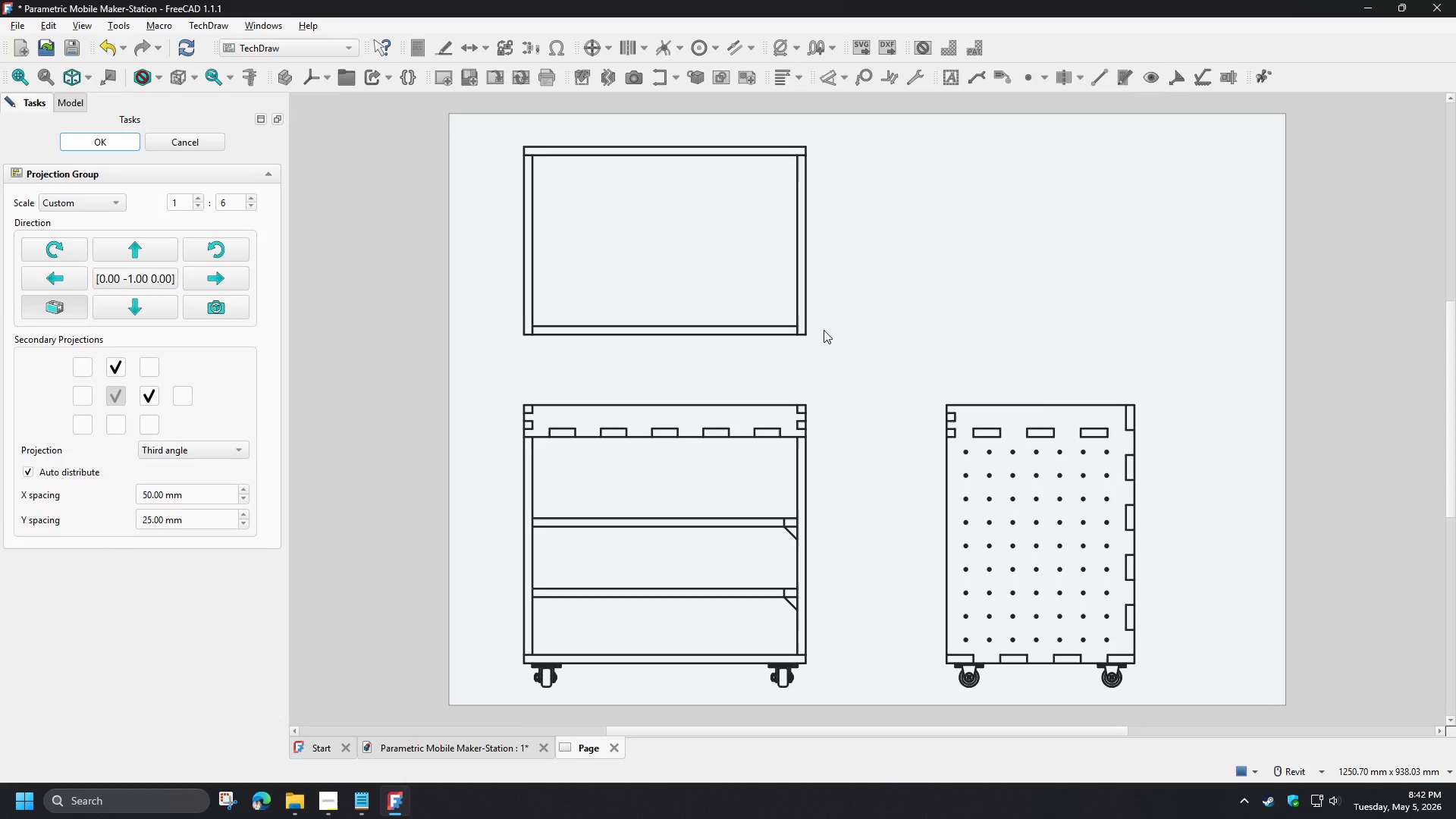 
left_click([871, 399])
 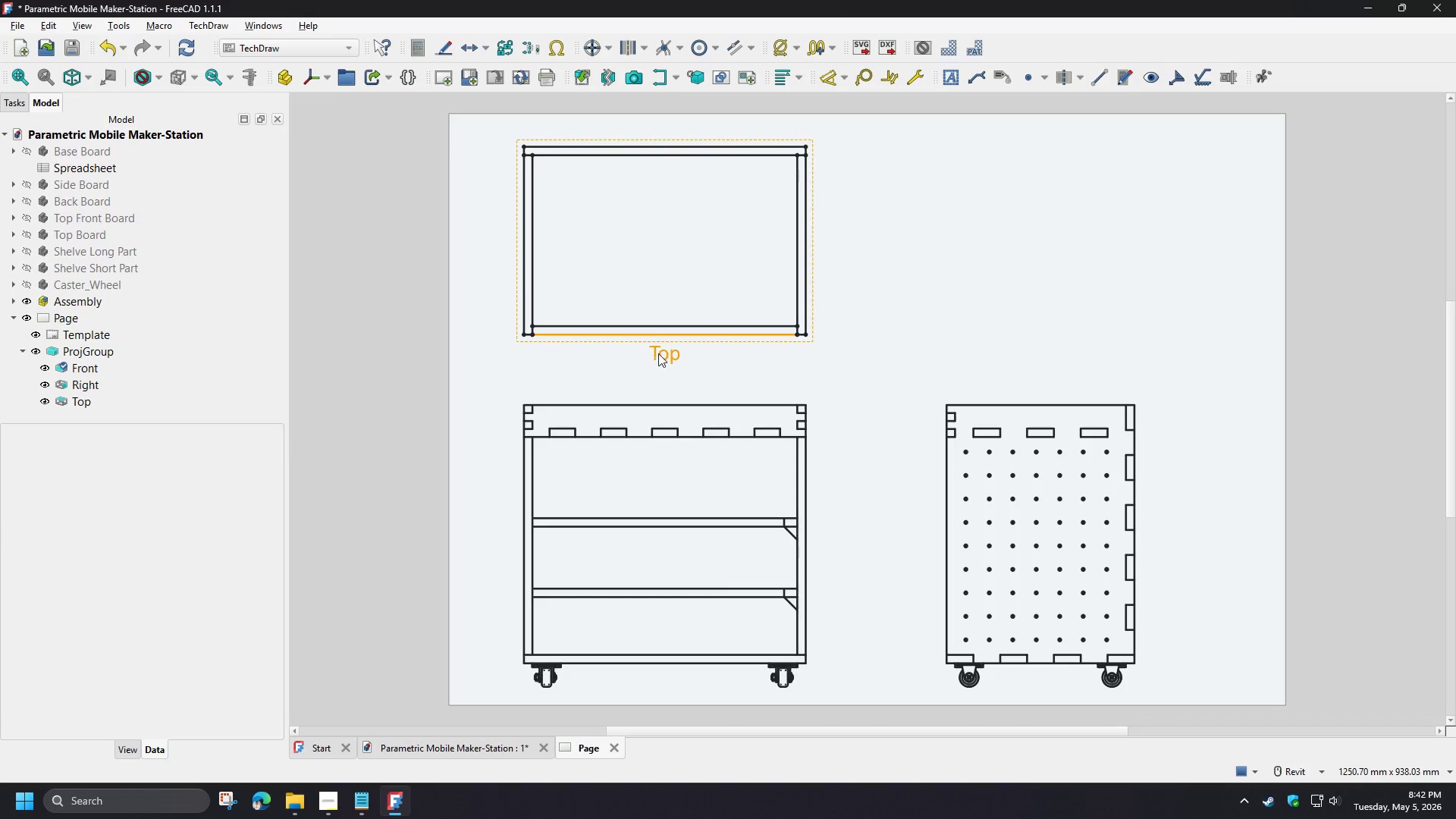 
left_click([658, 353])
 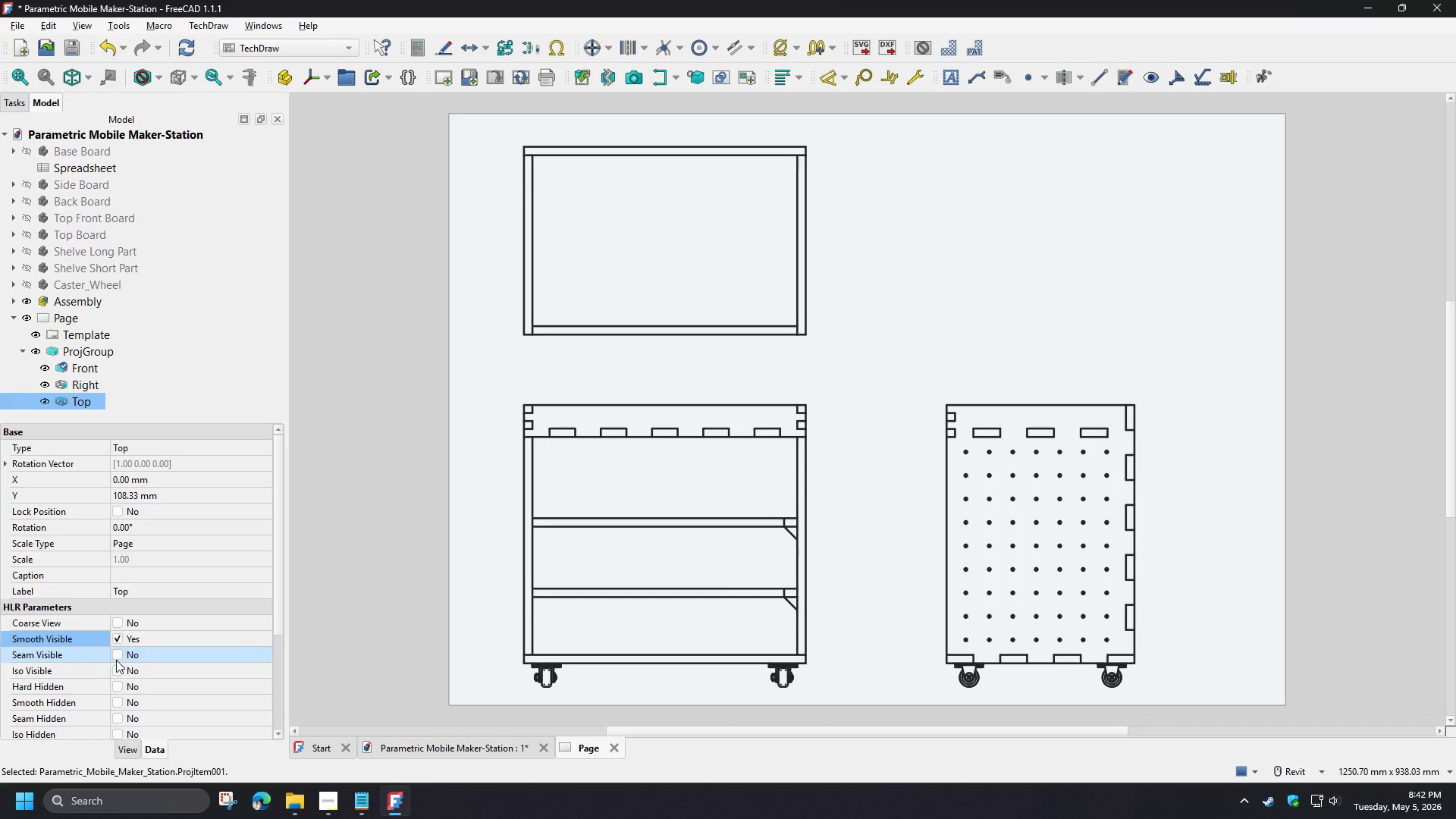 
left_click([118, 638])
 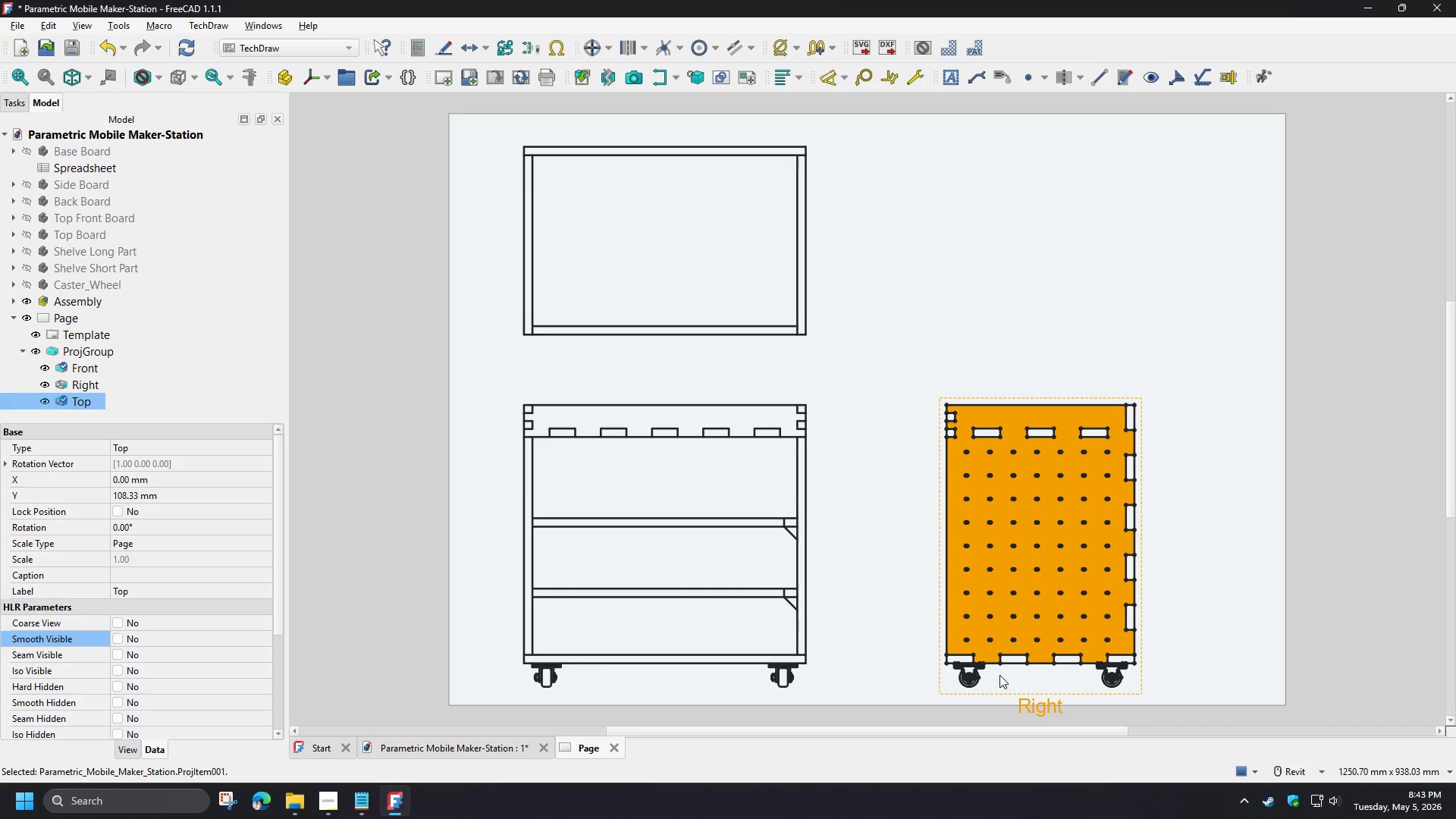 
left_click([1023, 703])
 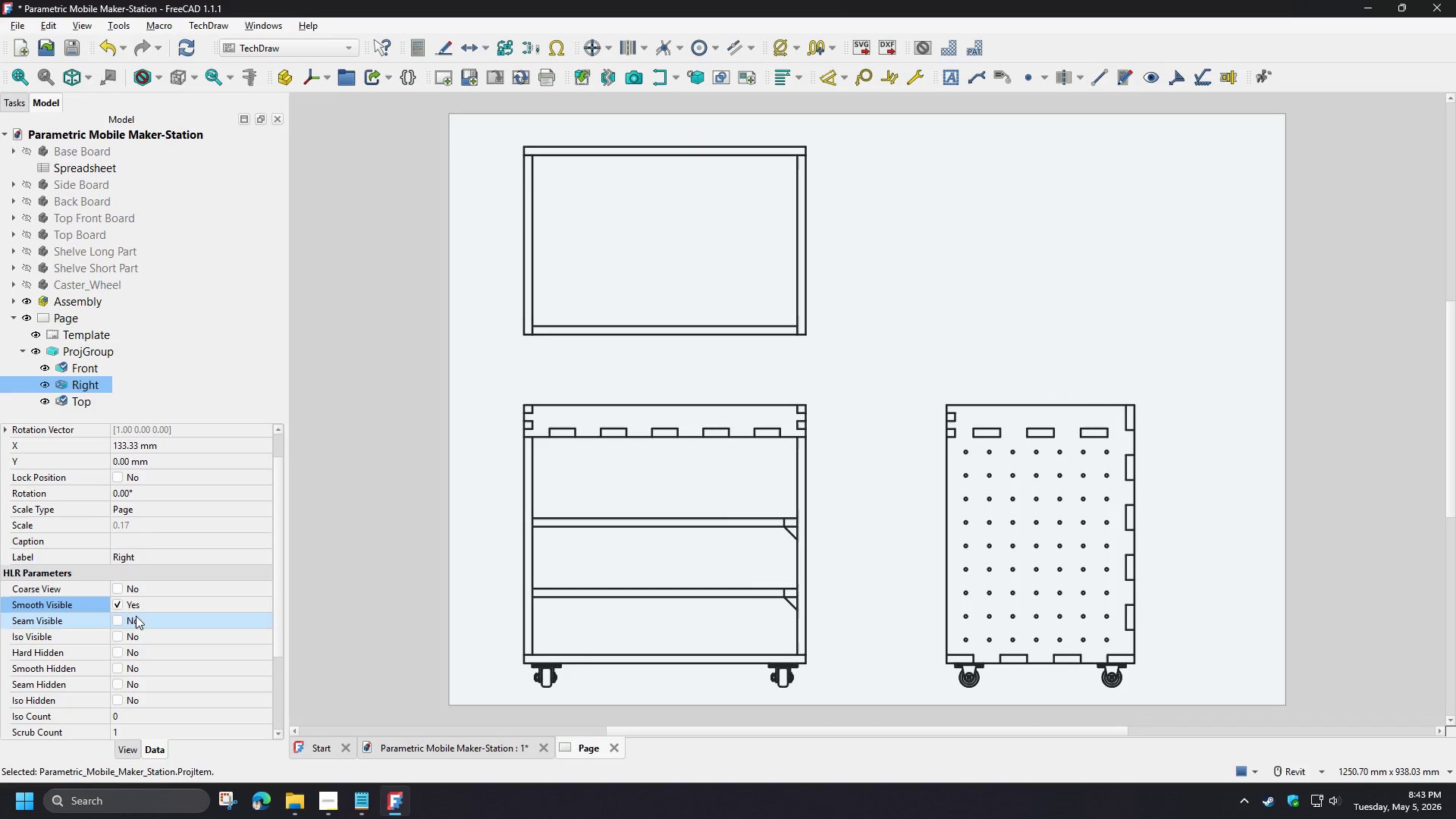 
left_click([120, 603])
 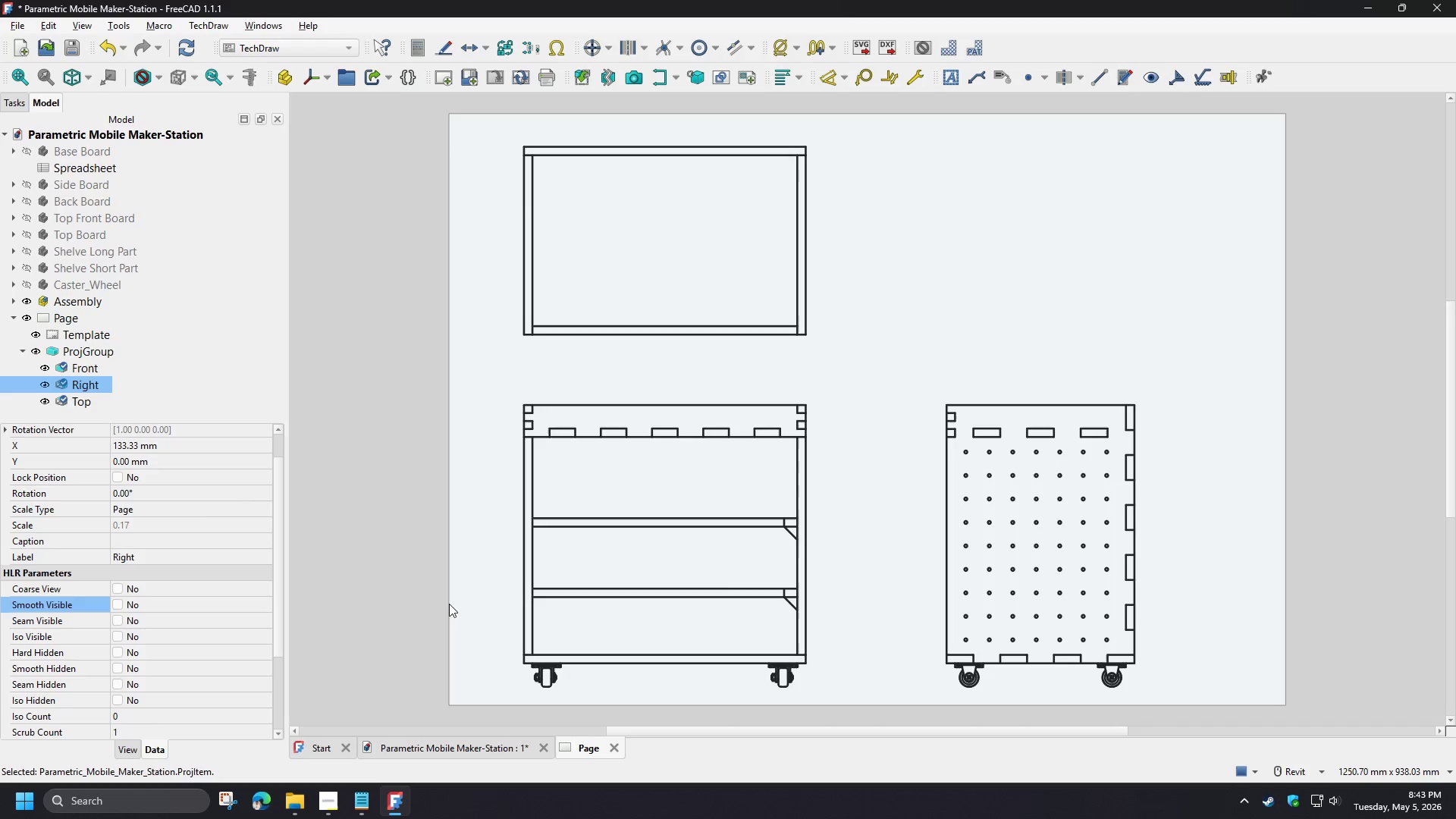 
left_click([423, 585])
 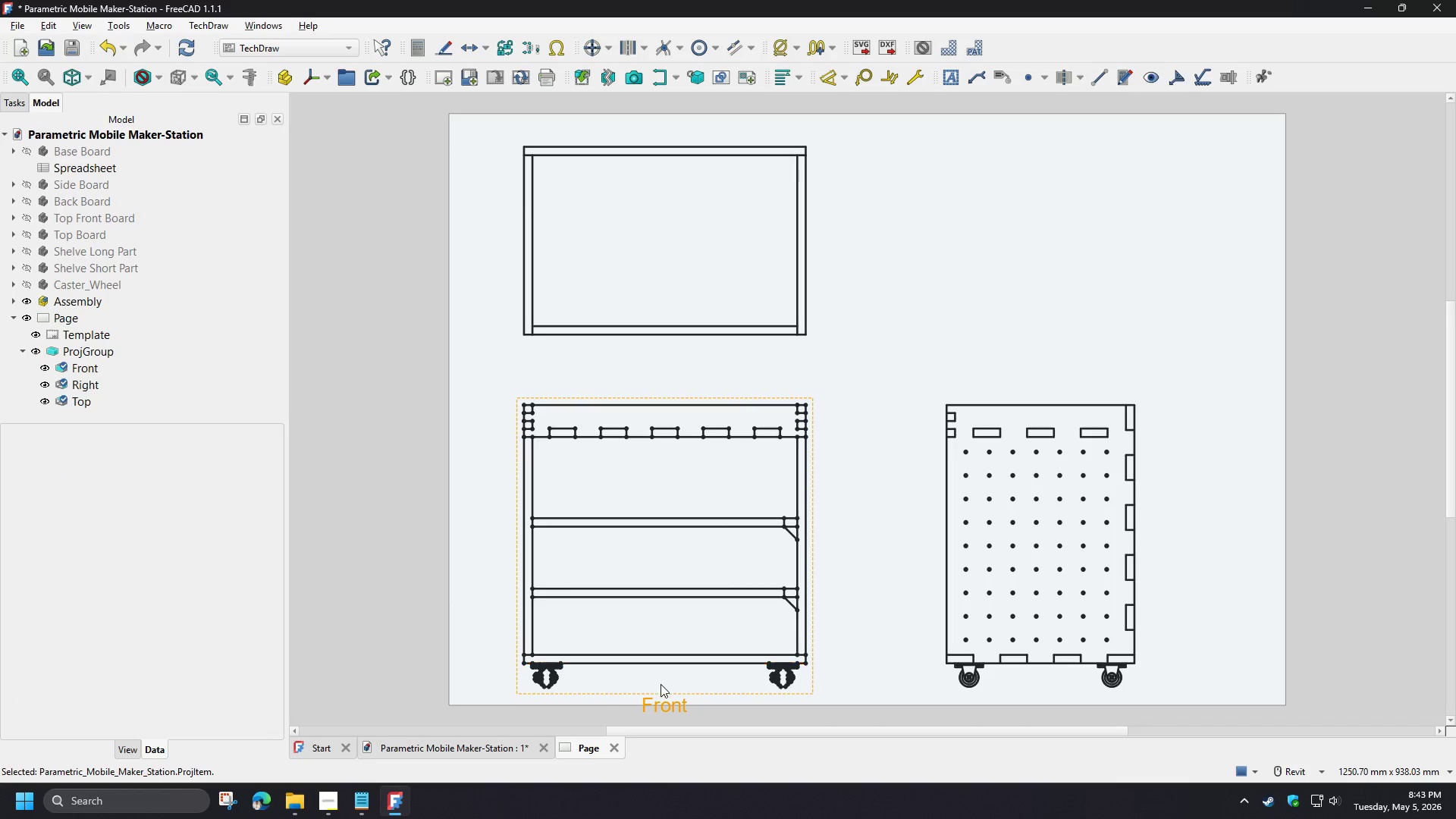 
left_click([663, 704])
 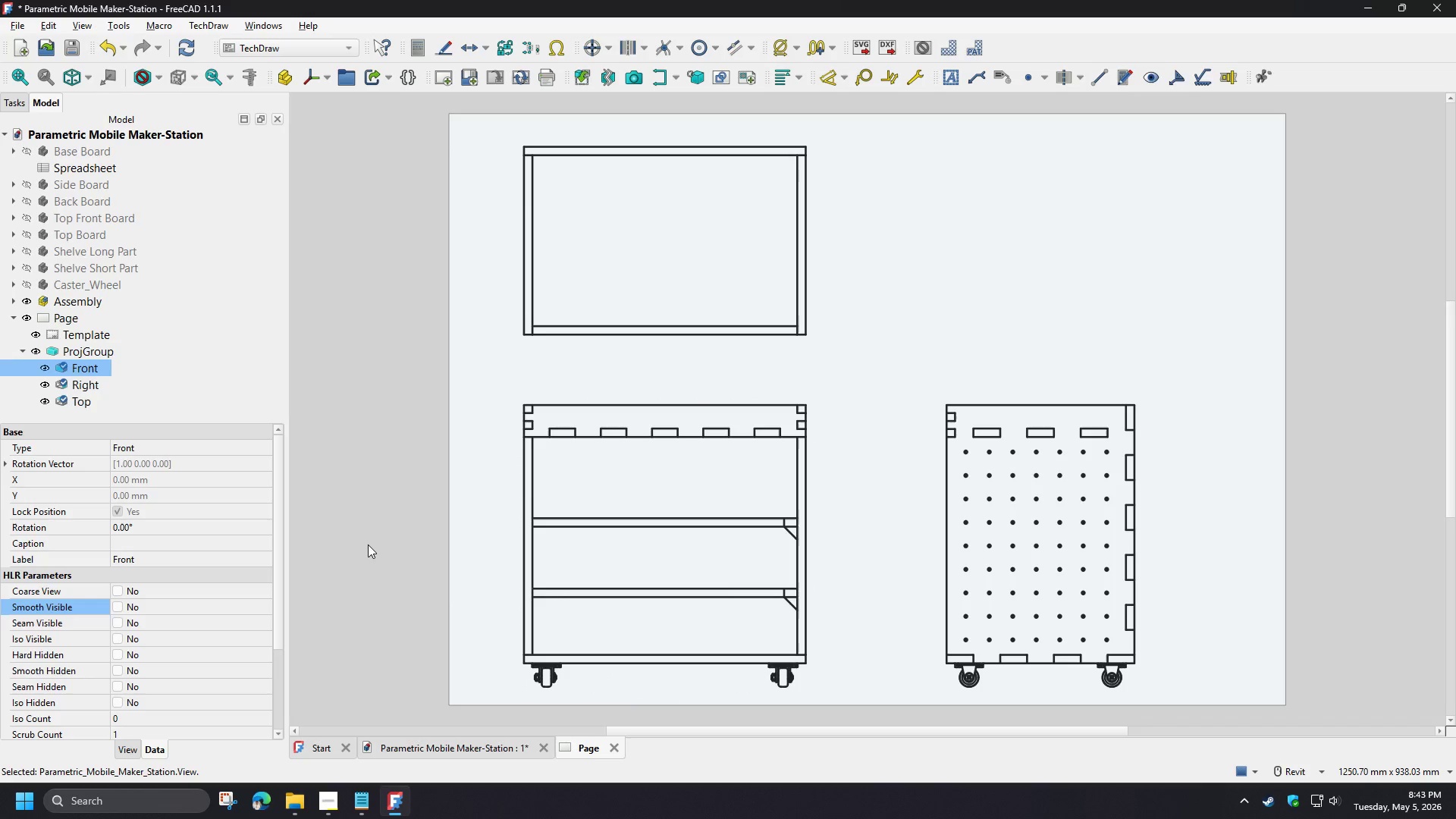 
left_click([368, 544])
 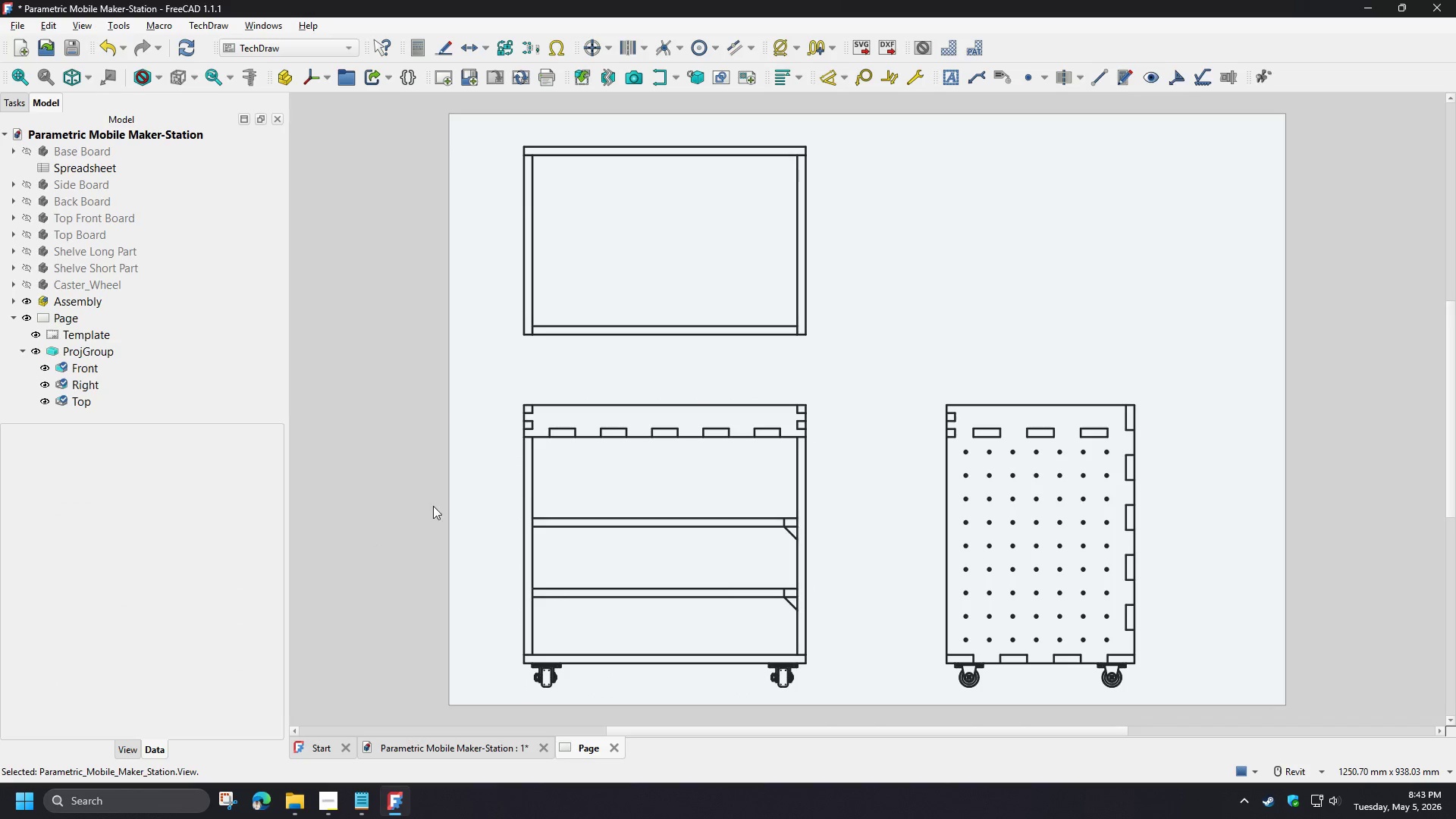 
scroll: coordinate [505, 667], scroll_direction: up, amount: 5.0
 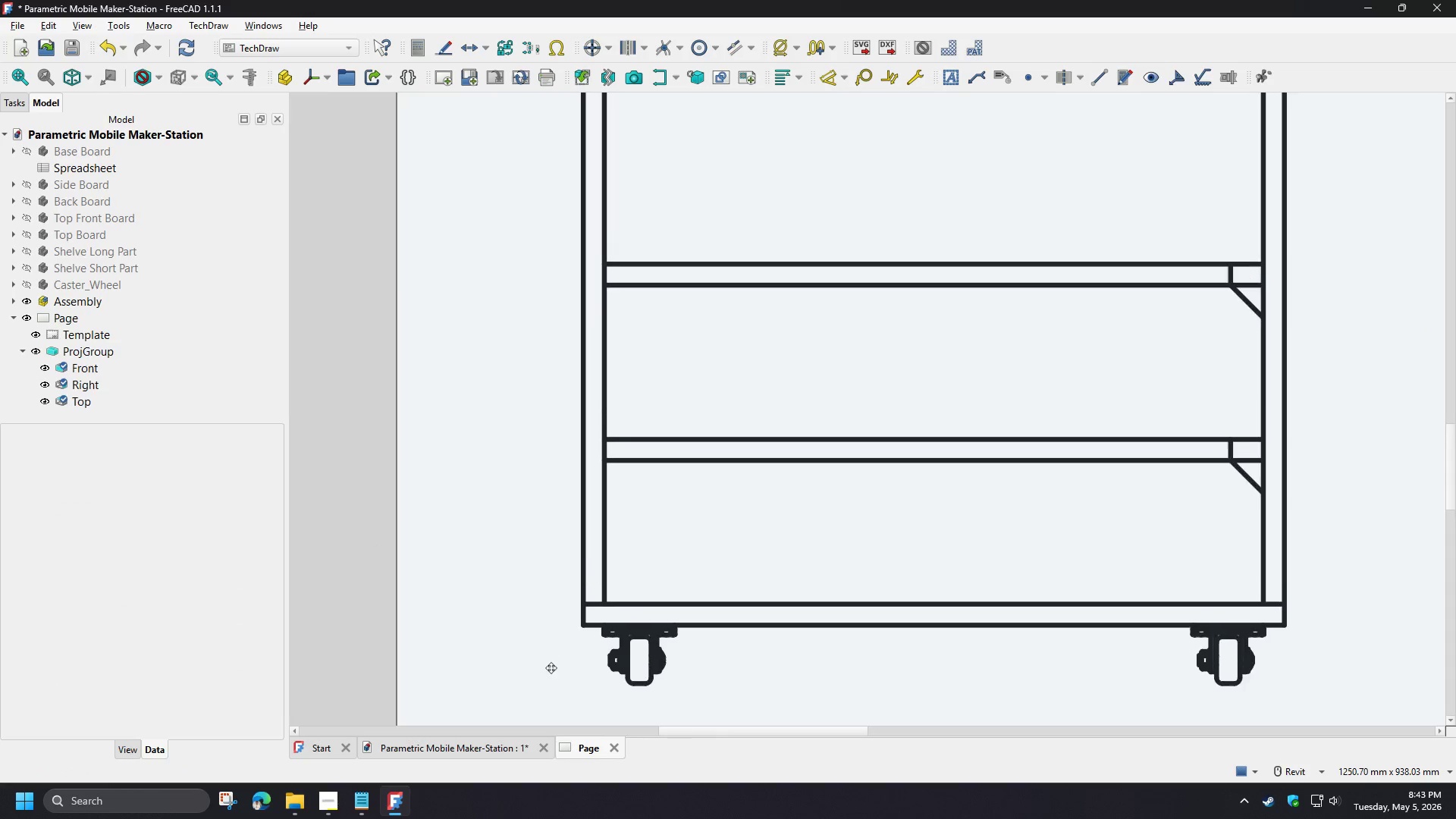 
scroll: coordinate [551, 674], scroll_direction: down, amount: 2.0
 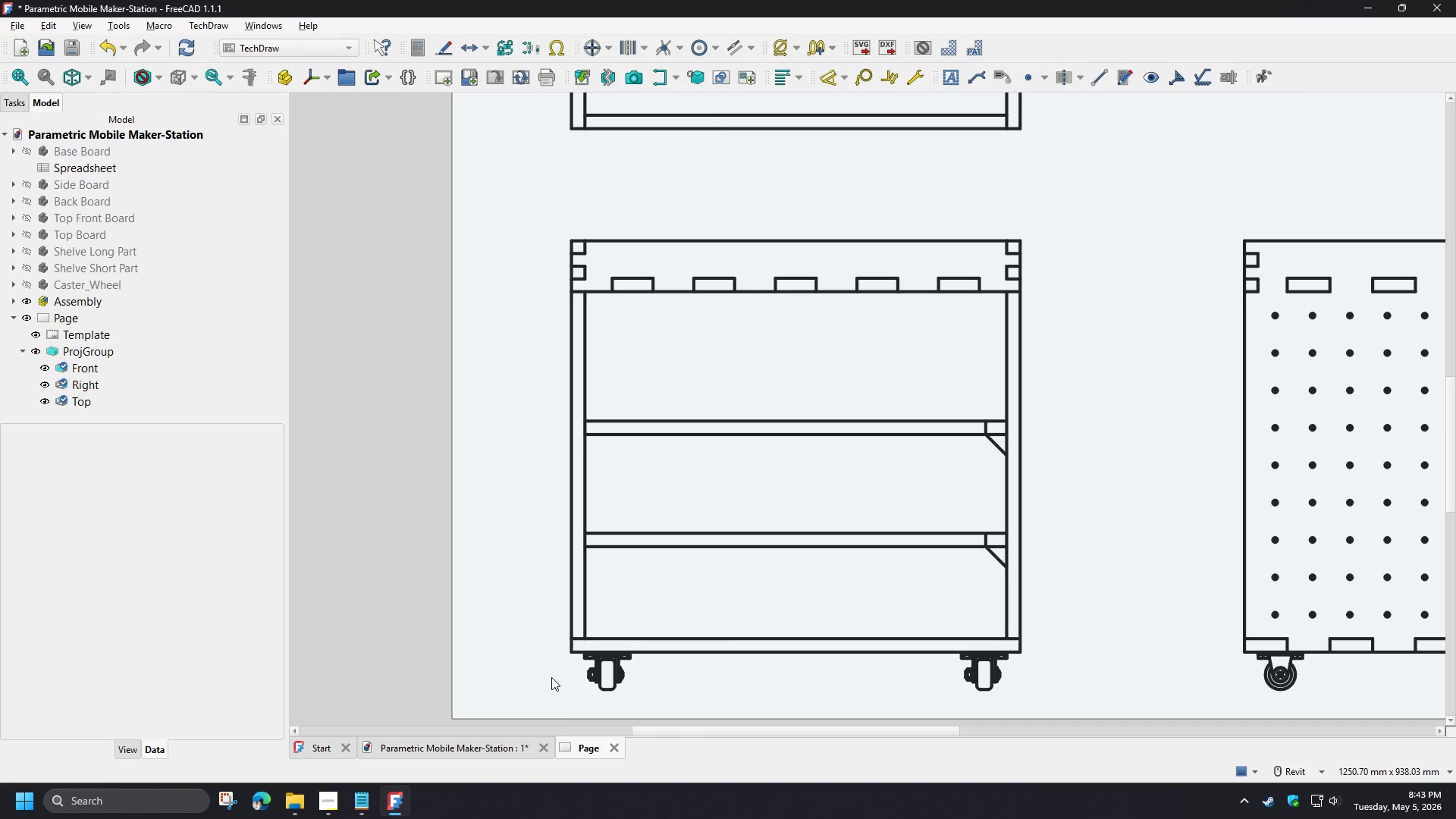 
scroll: coordinate [636, 711], scroll_direction: up, amount: 11.0
 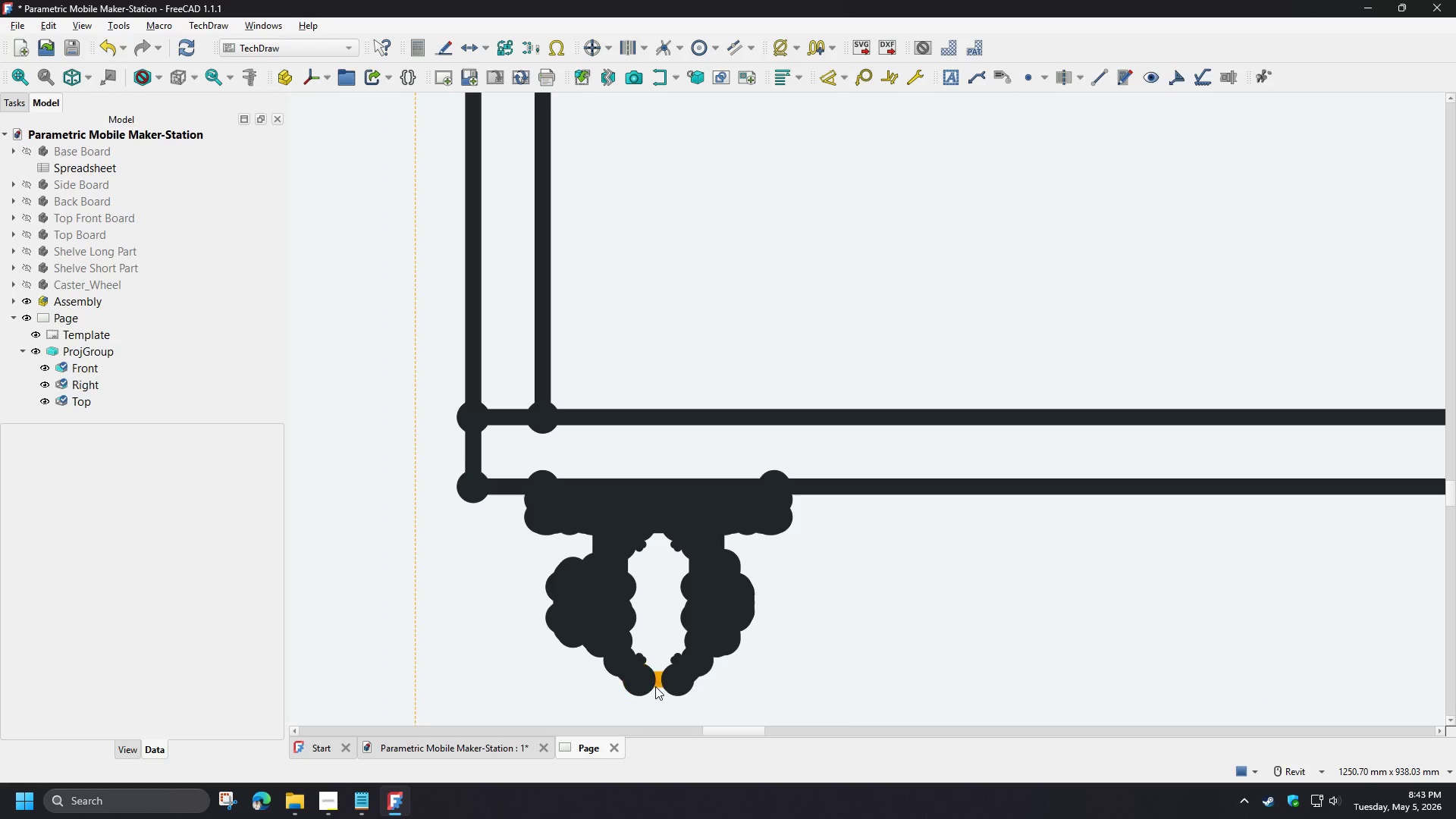 
left_click([650, 687])
 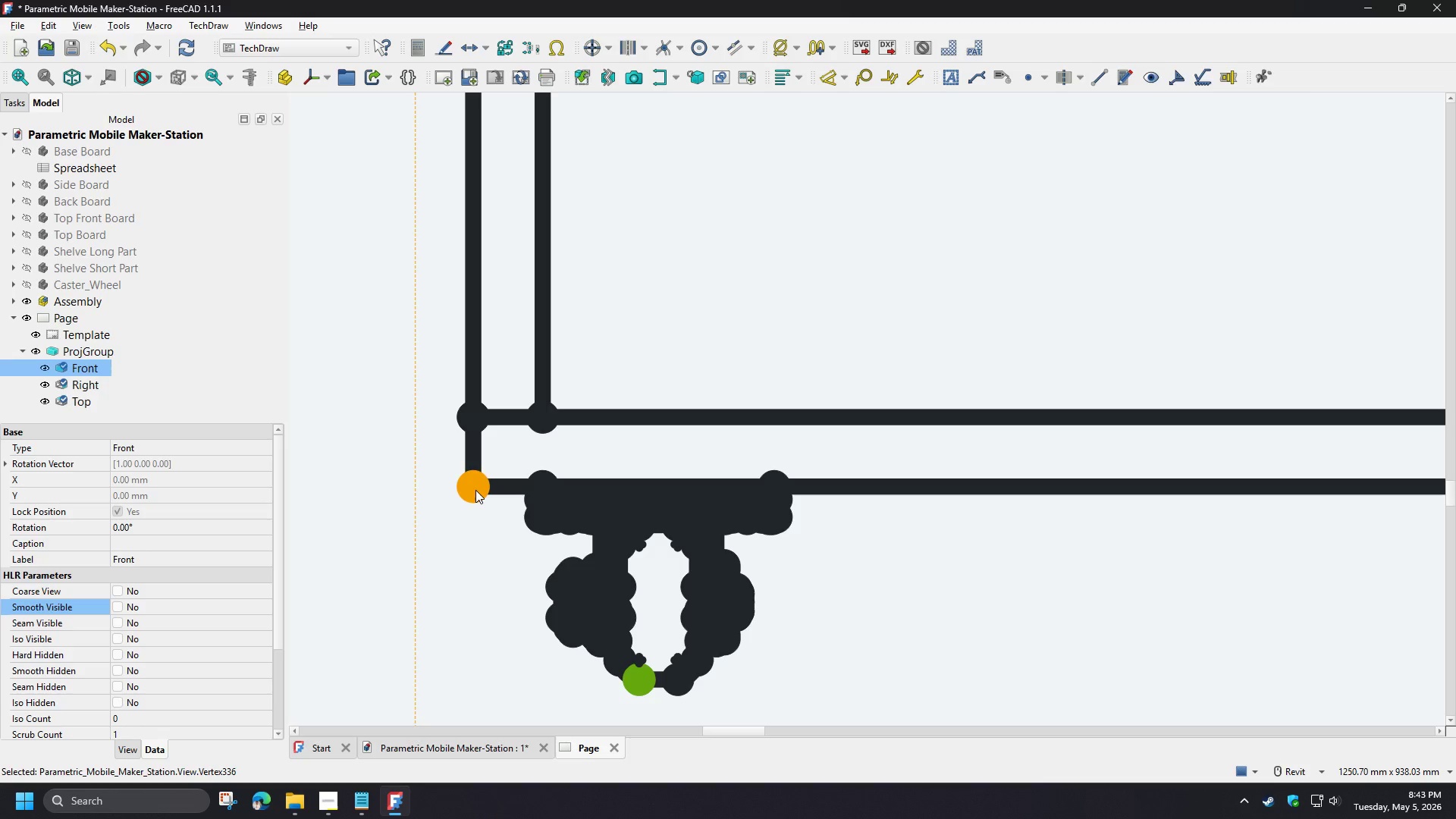 
left_click([475, 490])
 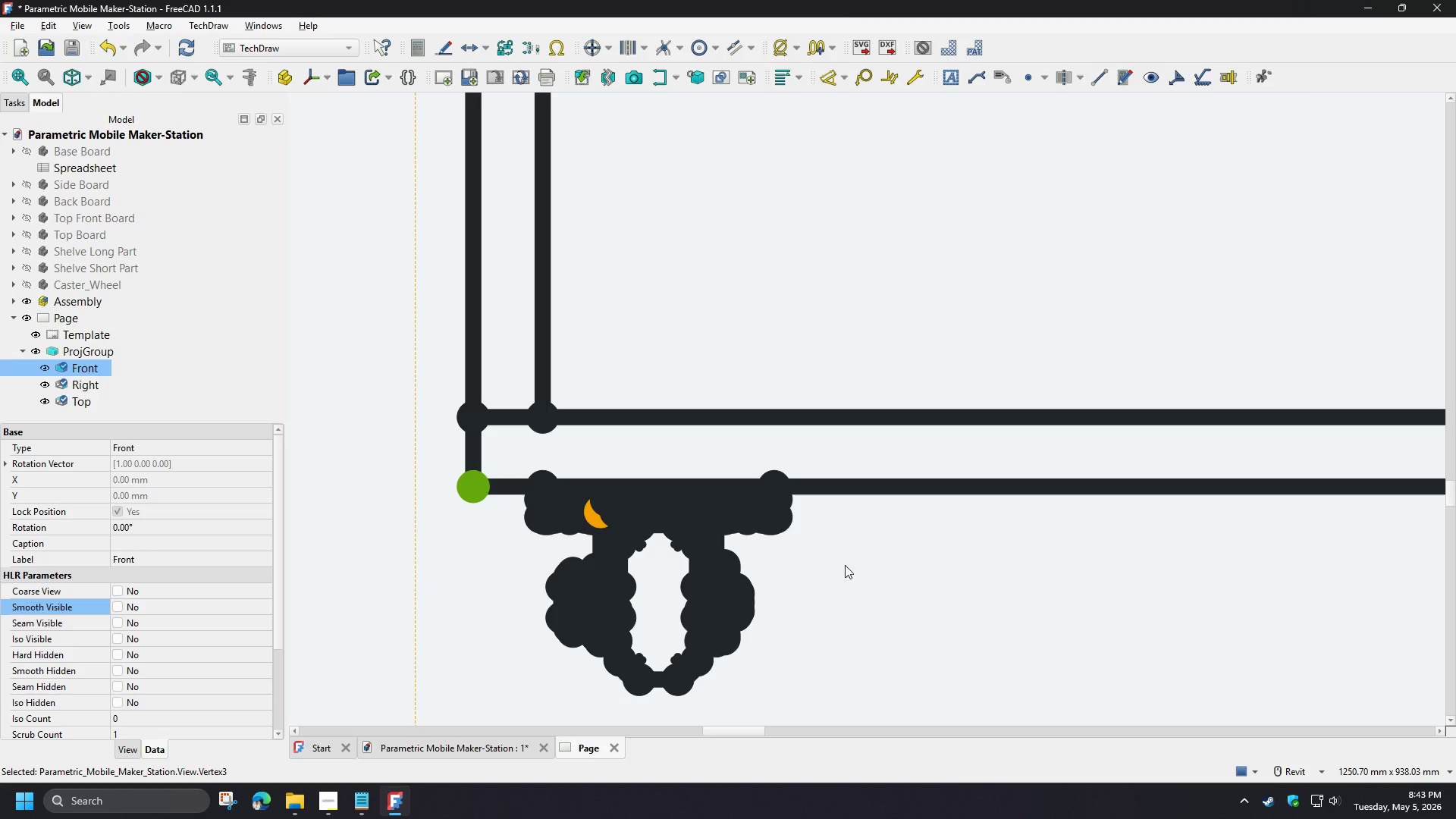 
scroll: coordinate [848, 566], scroll_direction: down, amount: 4.0
 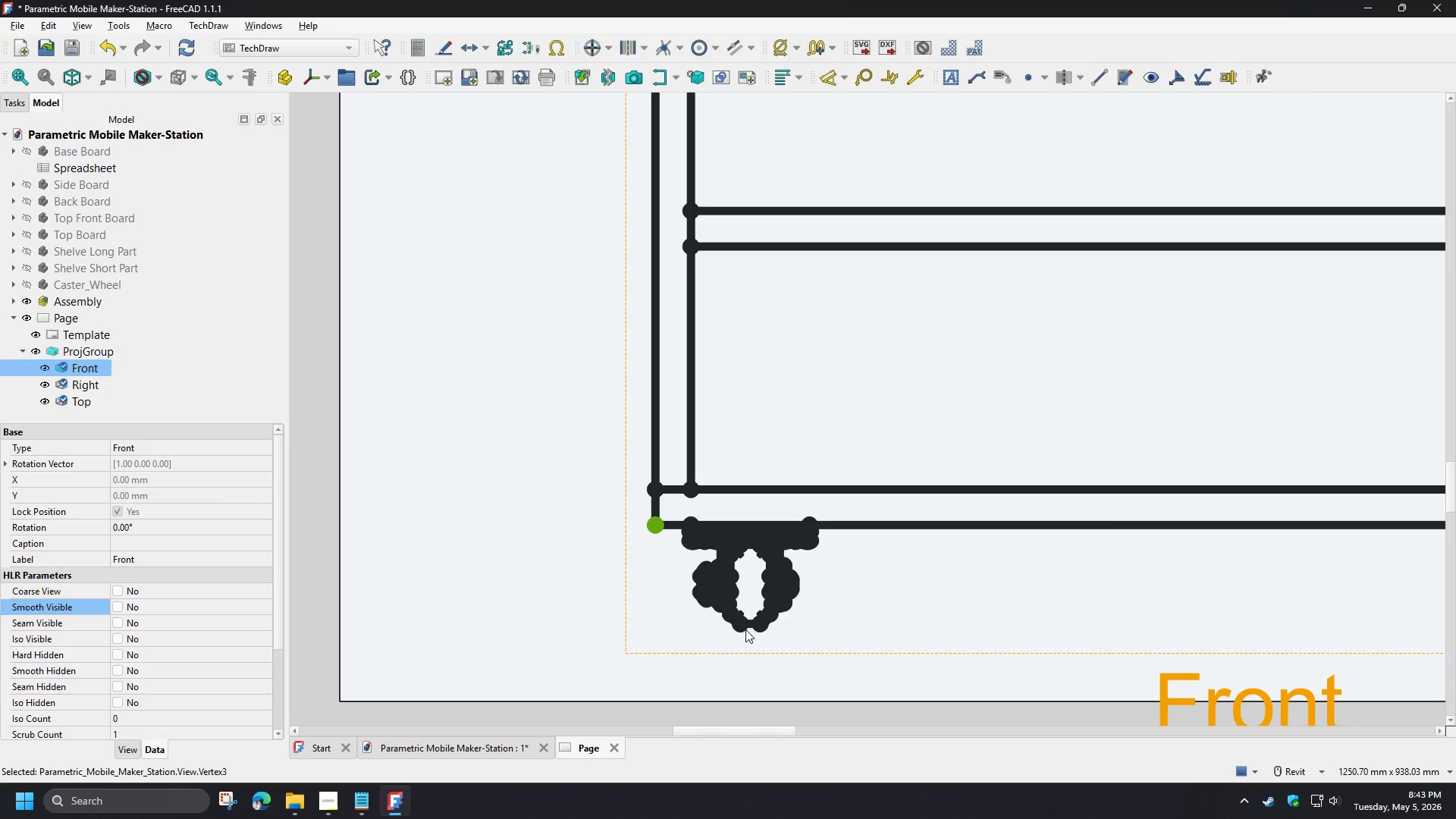 
key(D)
 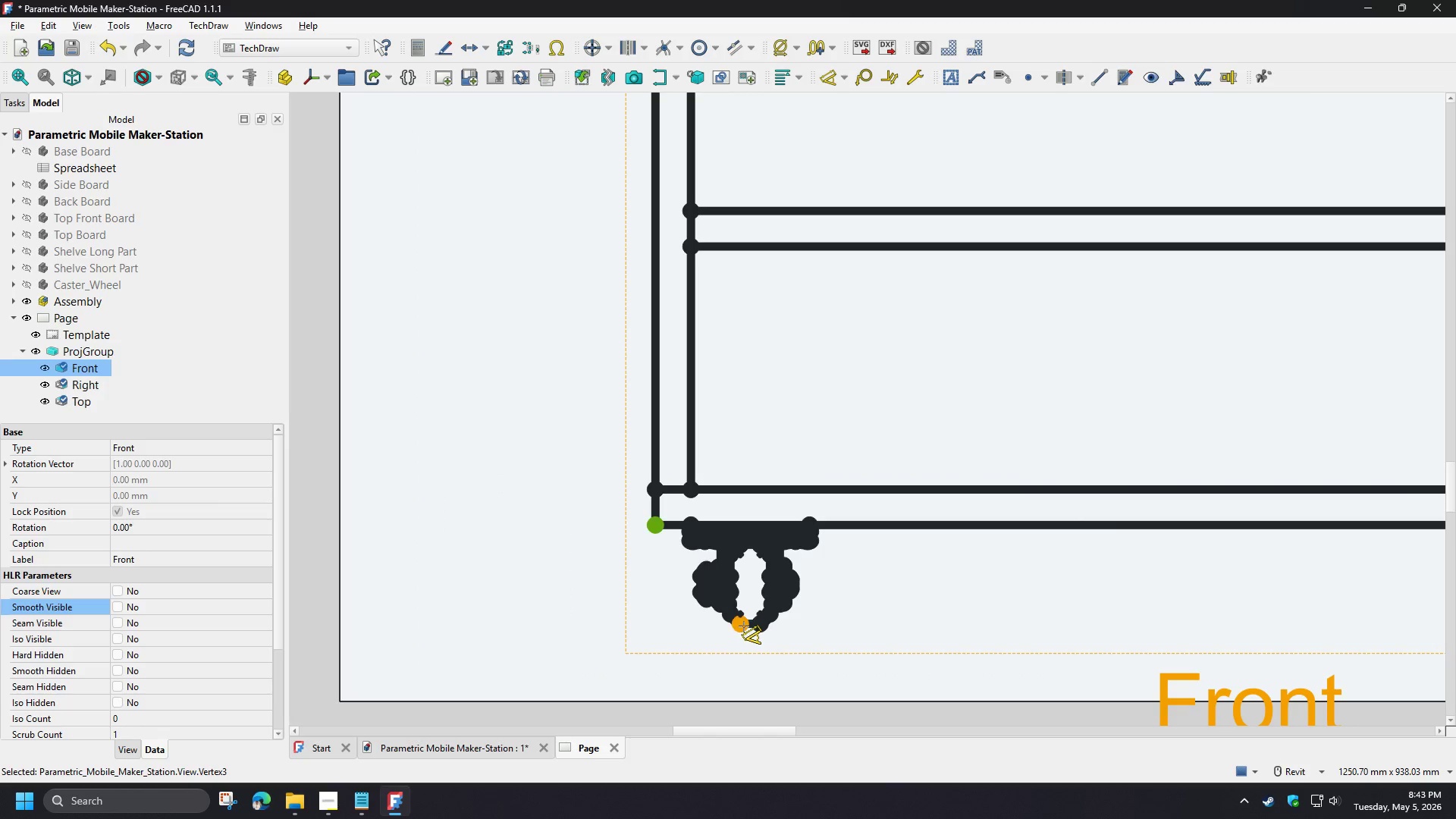 
left_click([744, 626])
 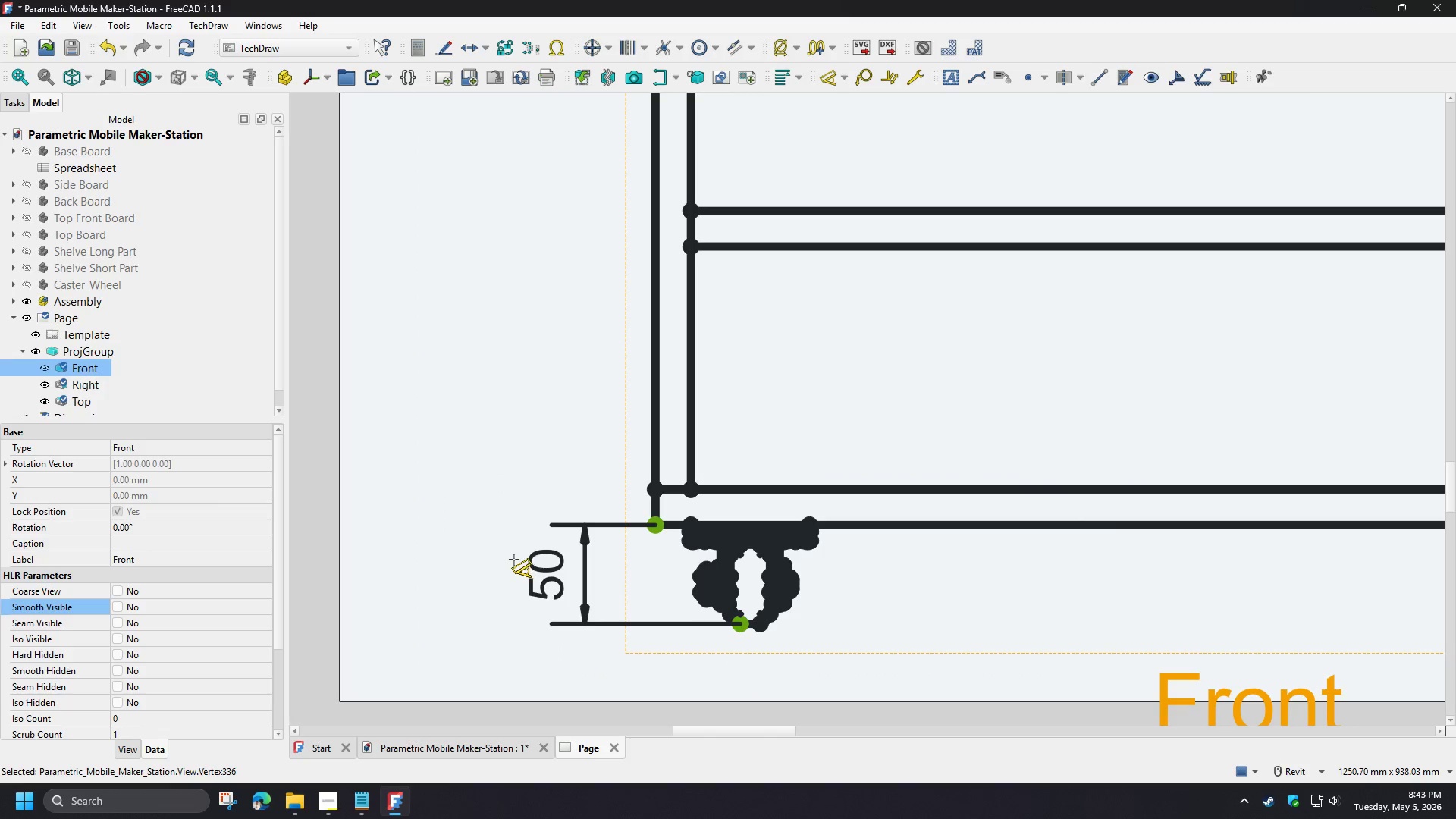 
left_click([497, 563])
 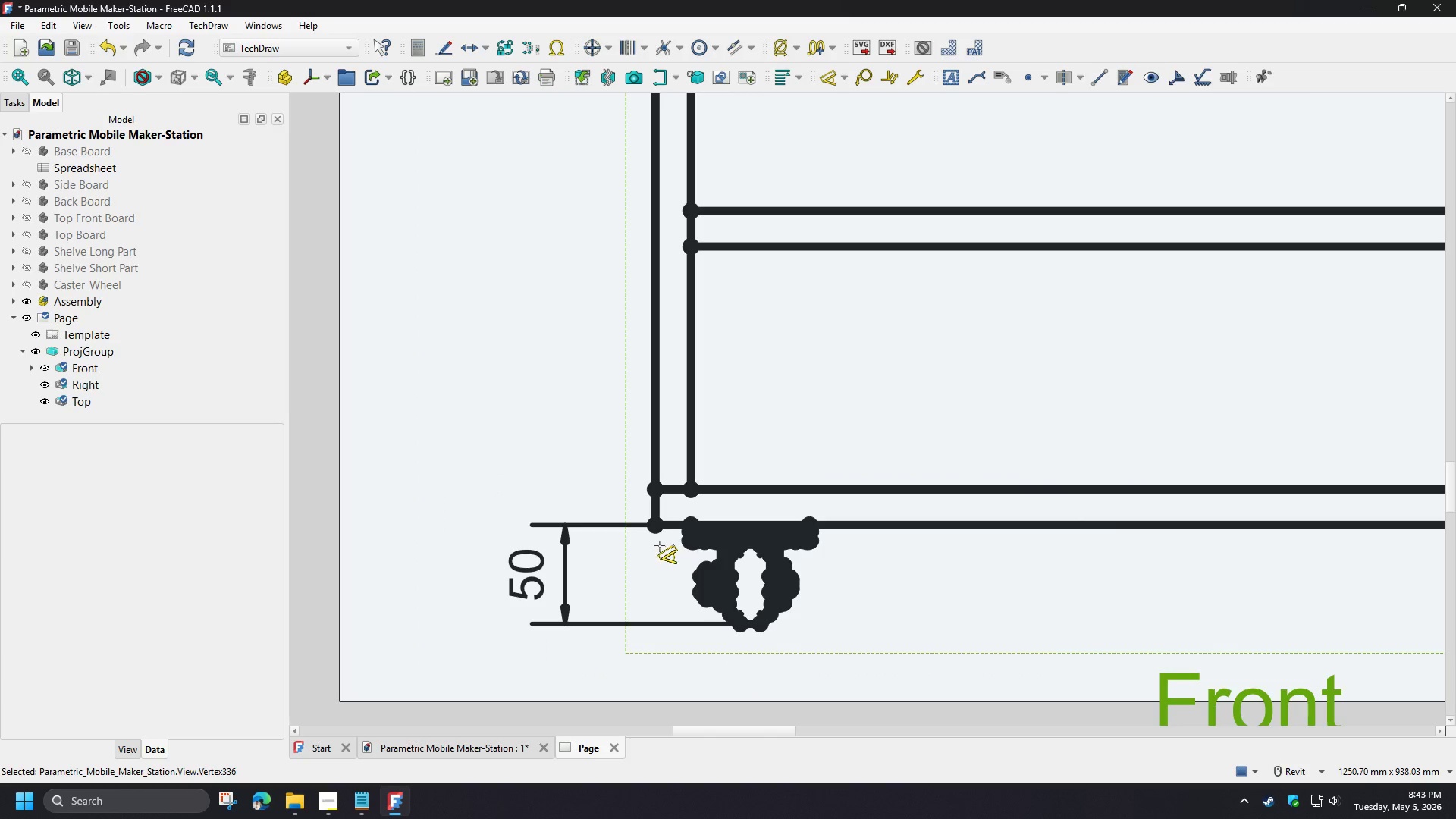 
left_click([654, 532])
 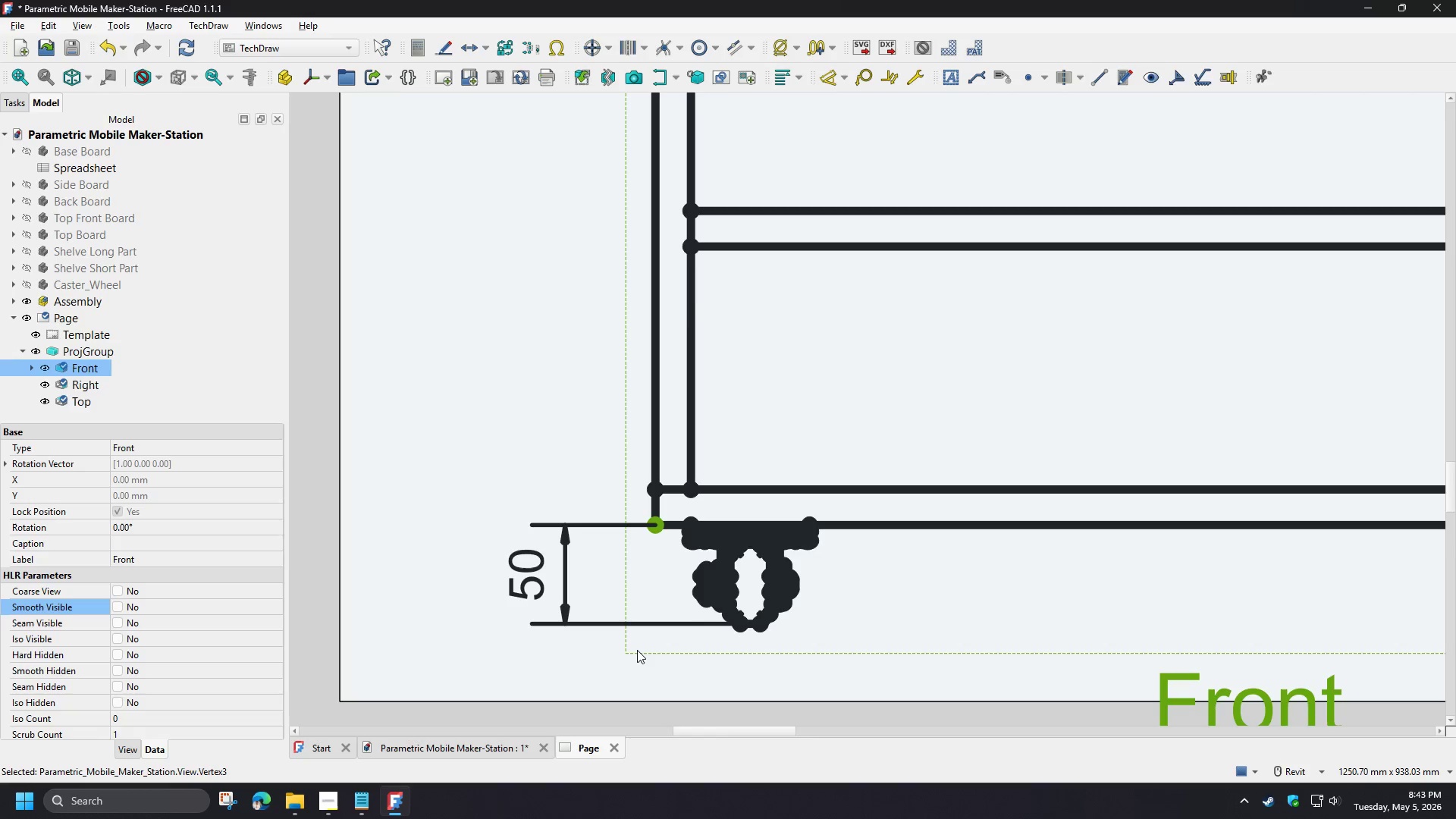 
scroll: coordinate [637, 652], scroll_direction: down, amount: 3.0
 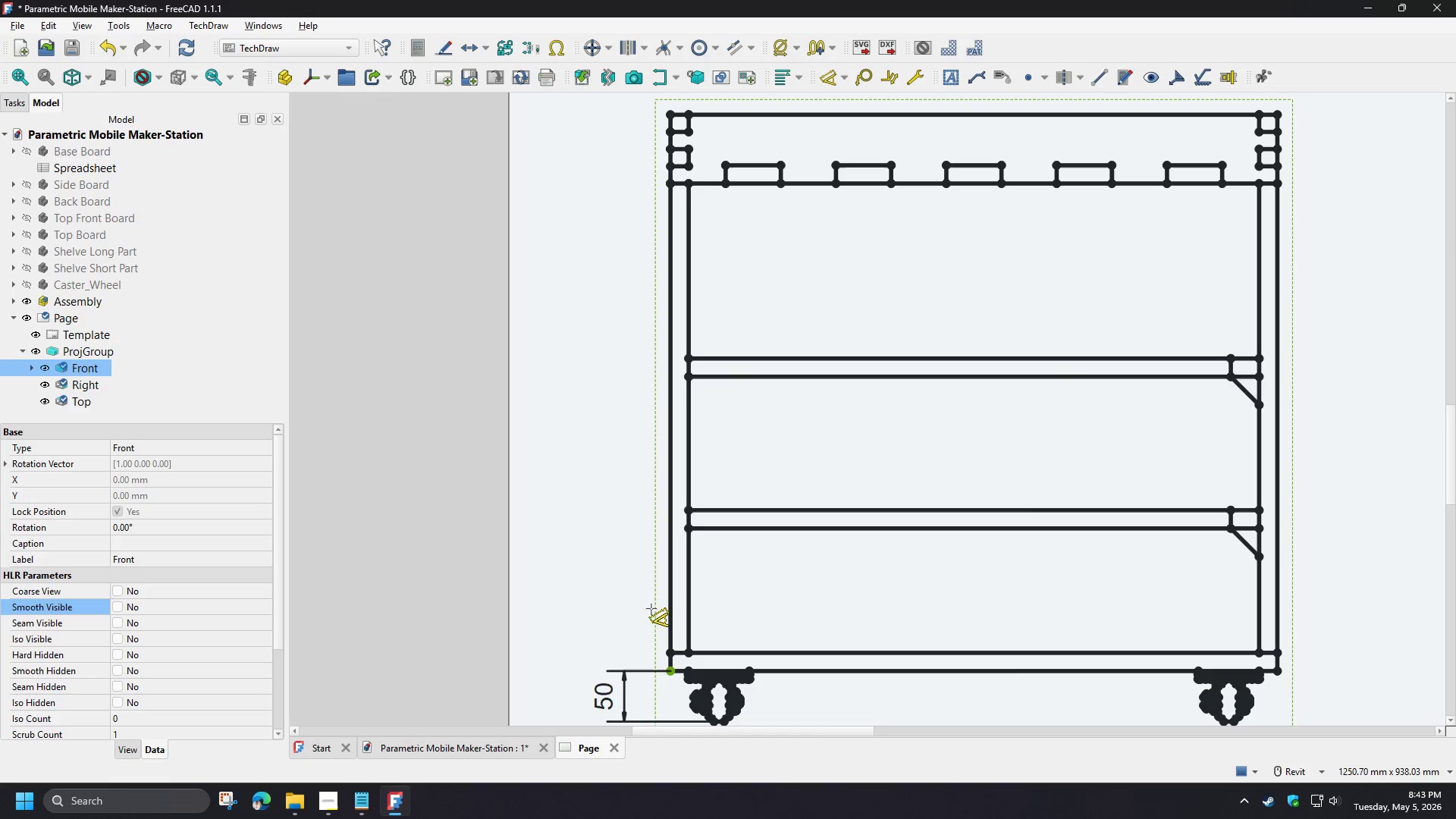 
wait(10.11)
 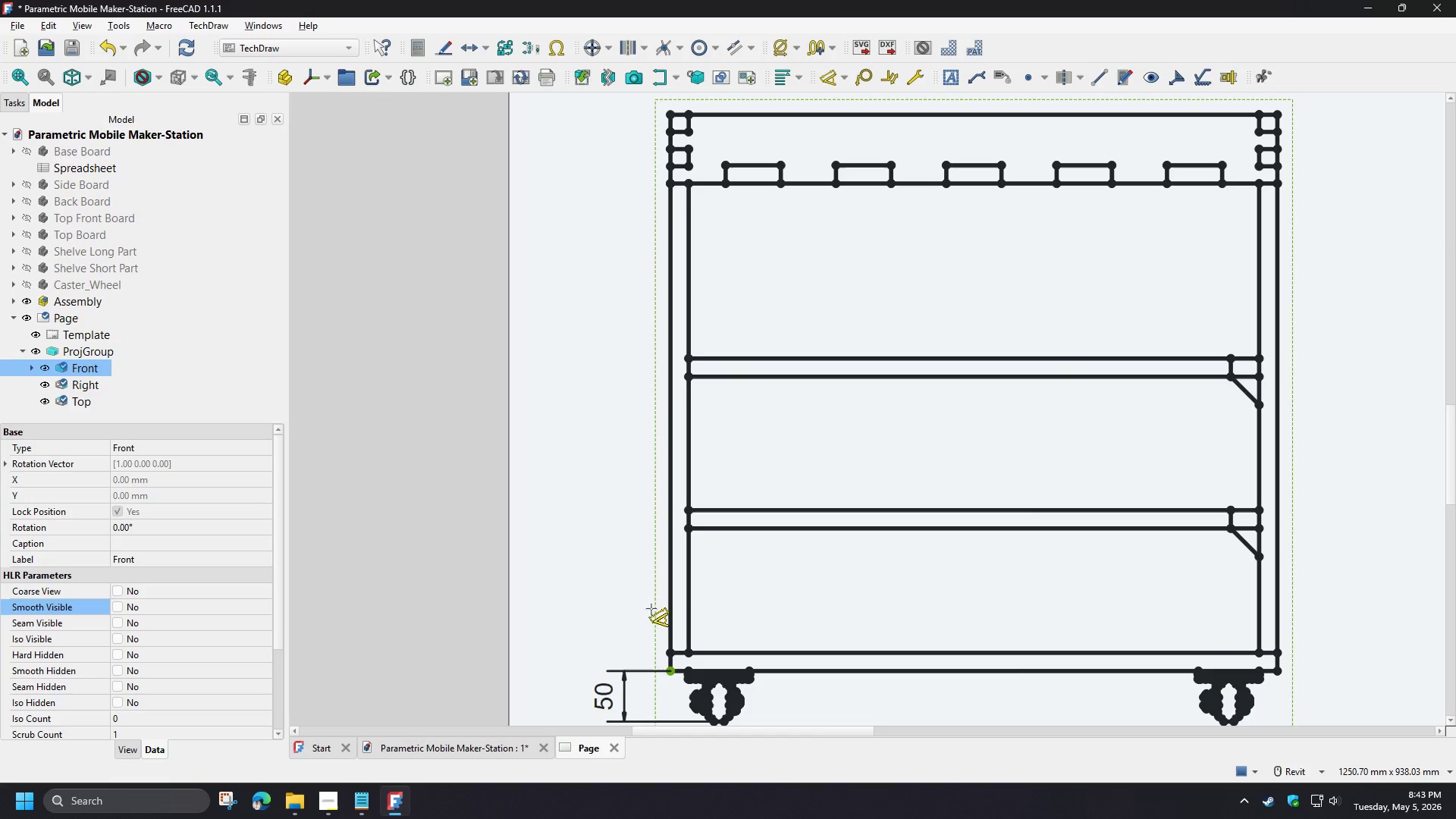 
left_click([669, 653])
 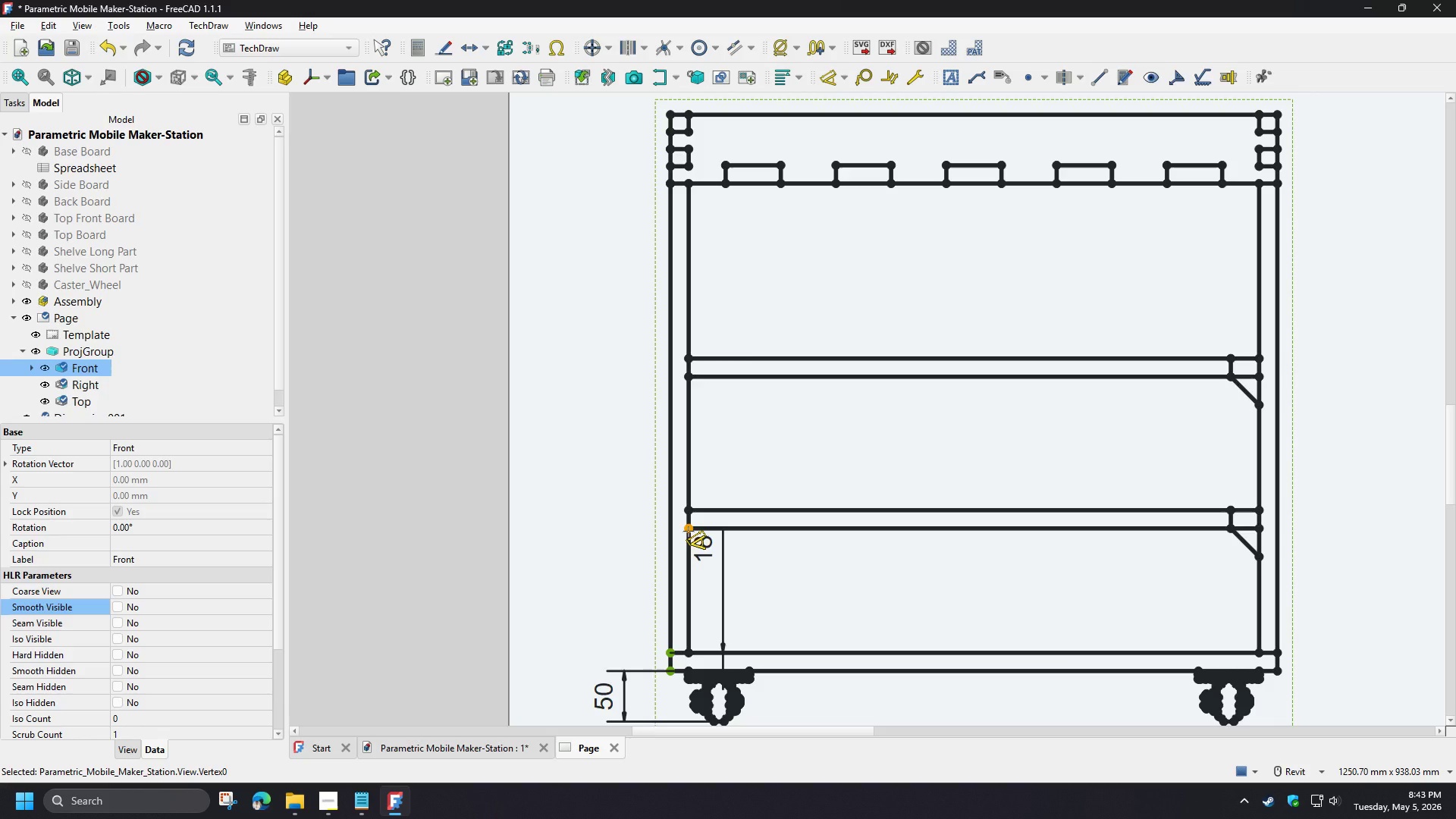 
left_click([689, 532])
 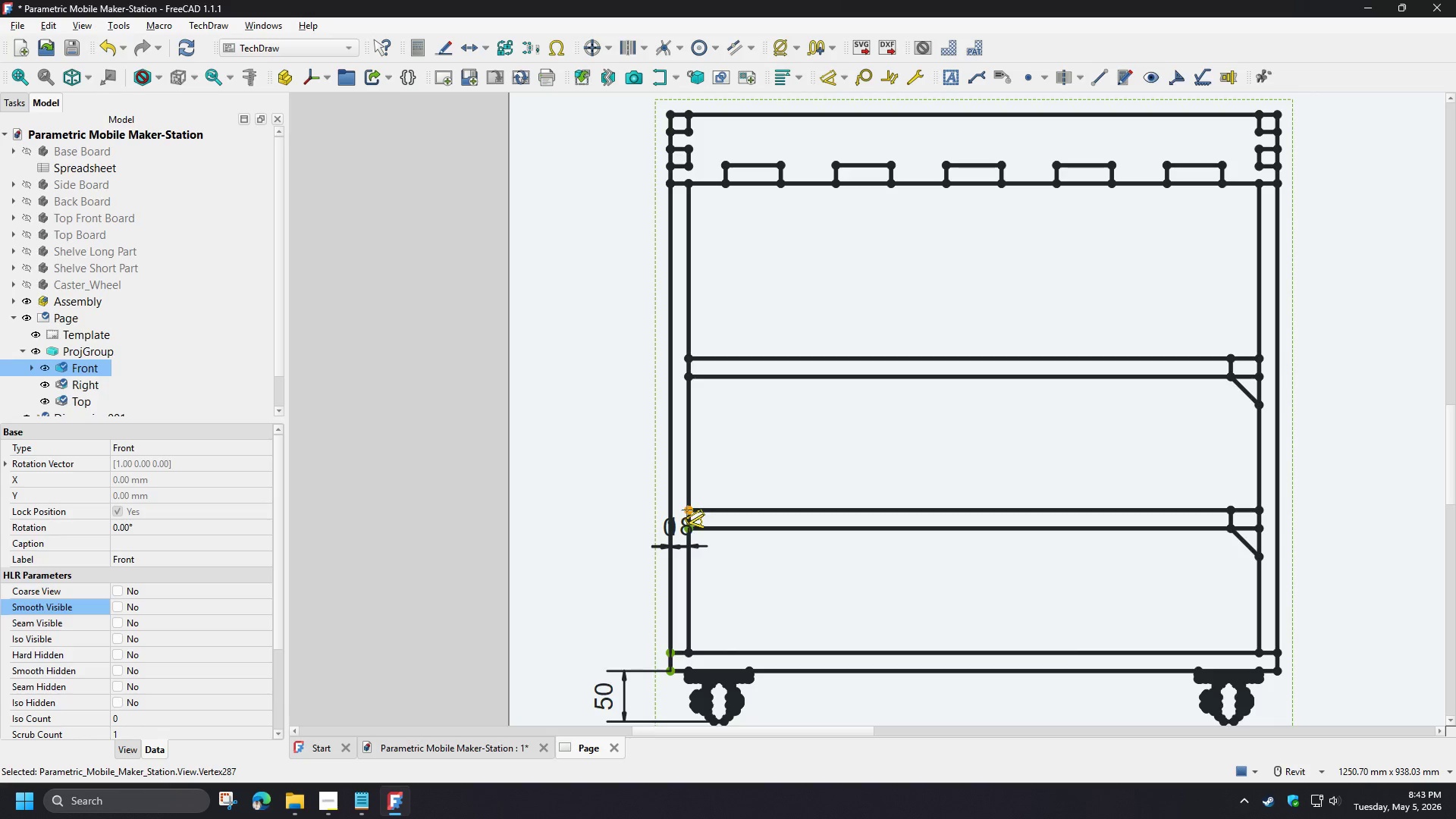 
left_click([687, 510])
 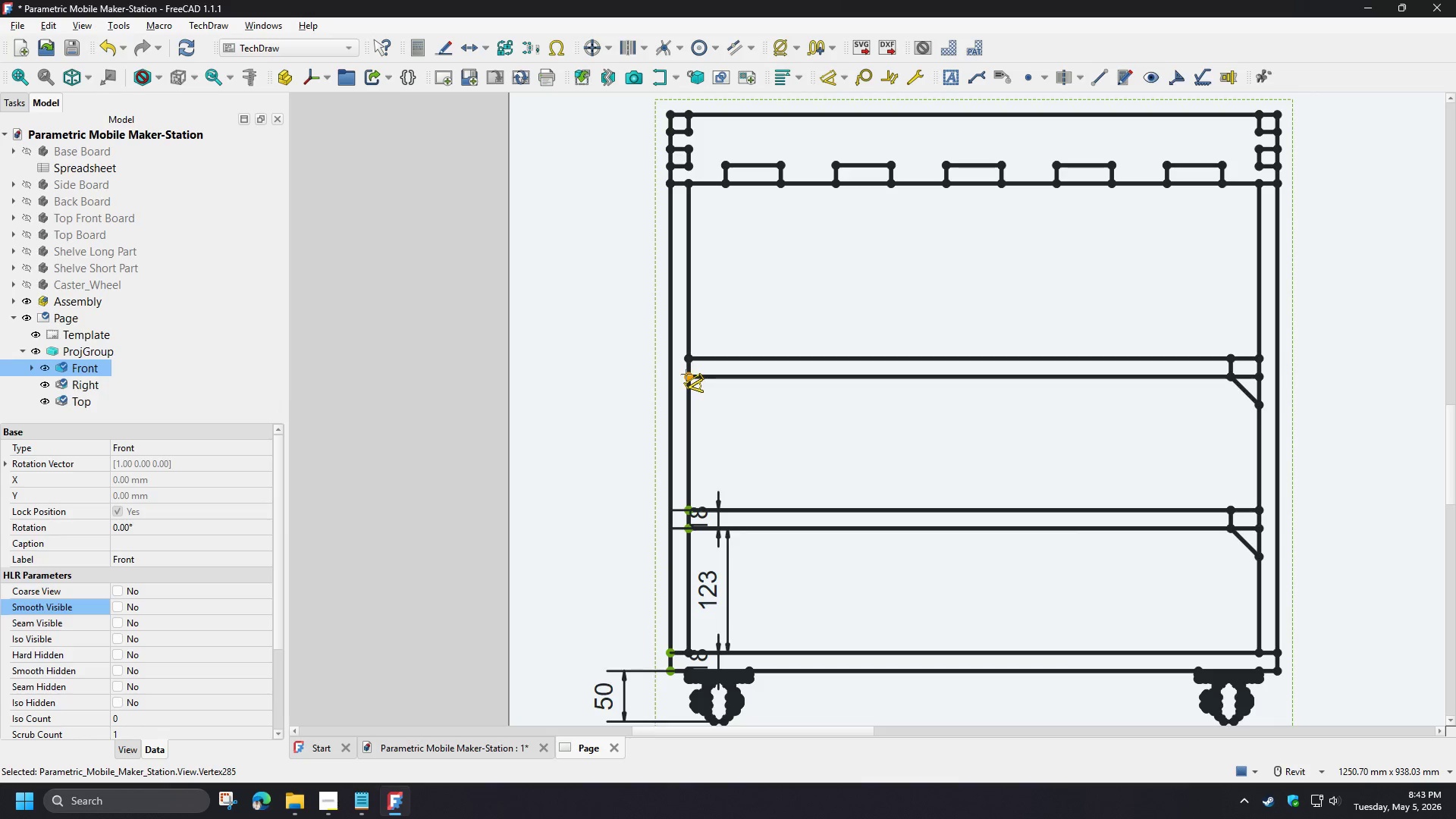 
left_click([686, 375])
 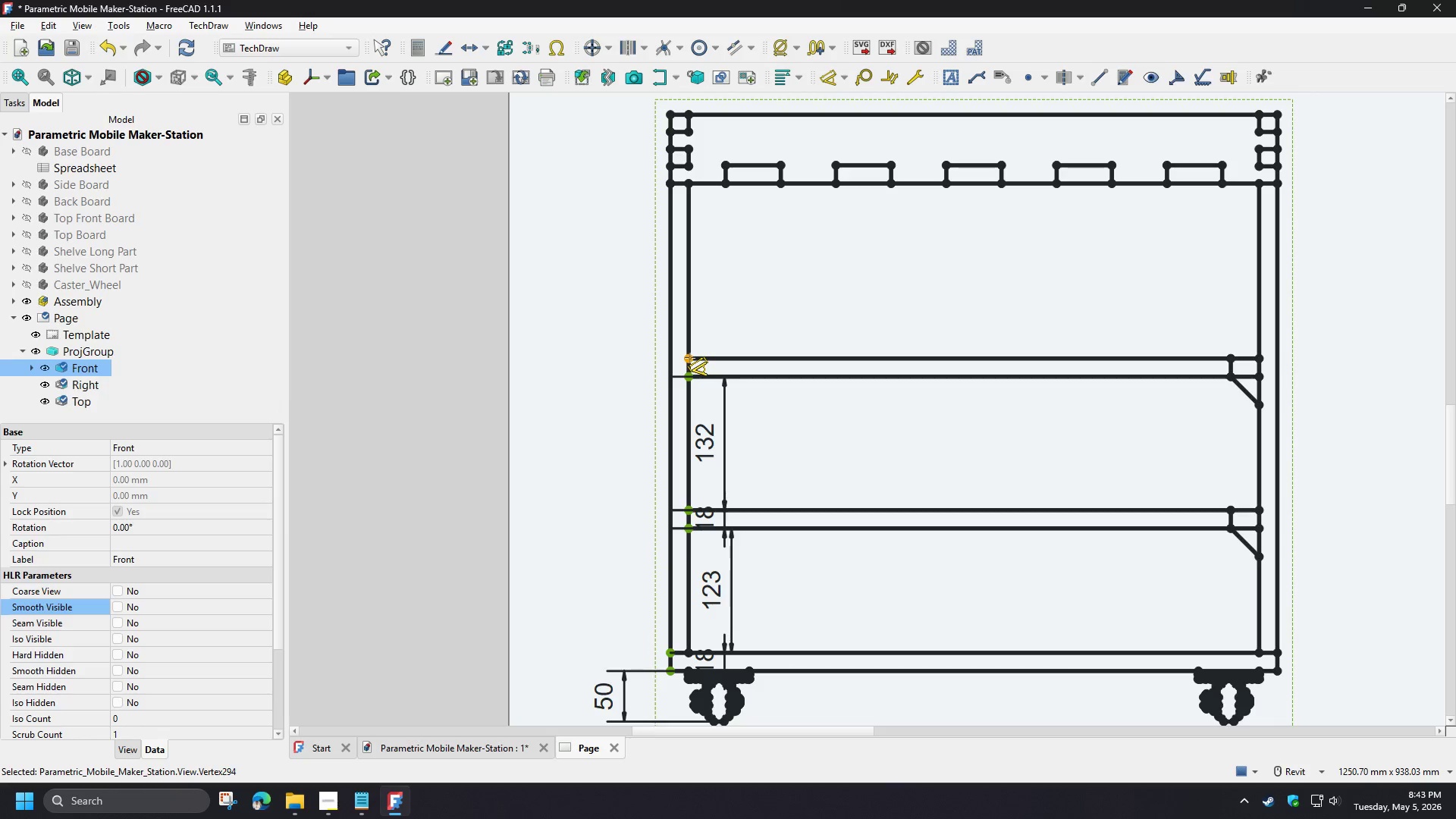 
left_click([690, 358])
 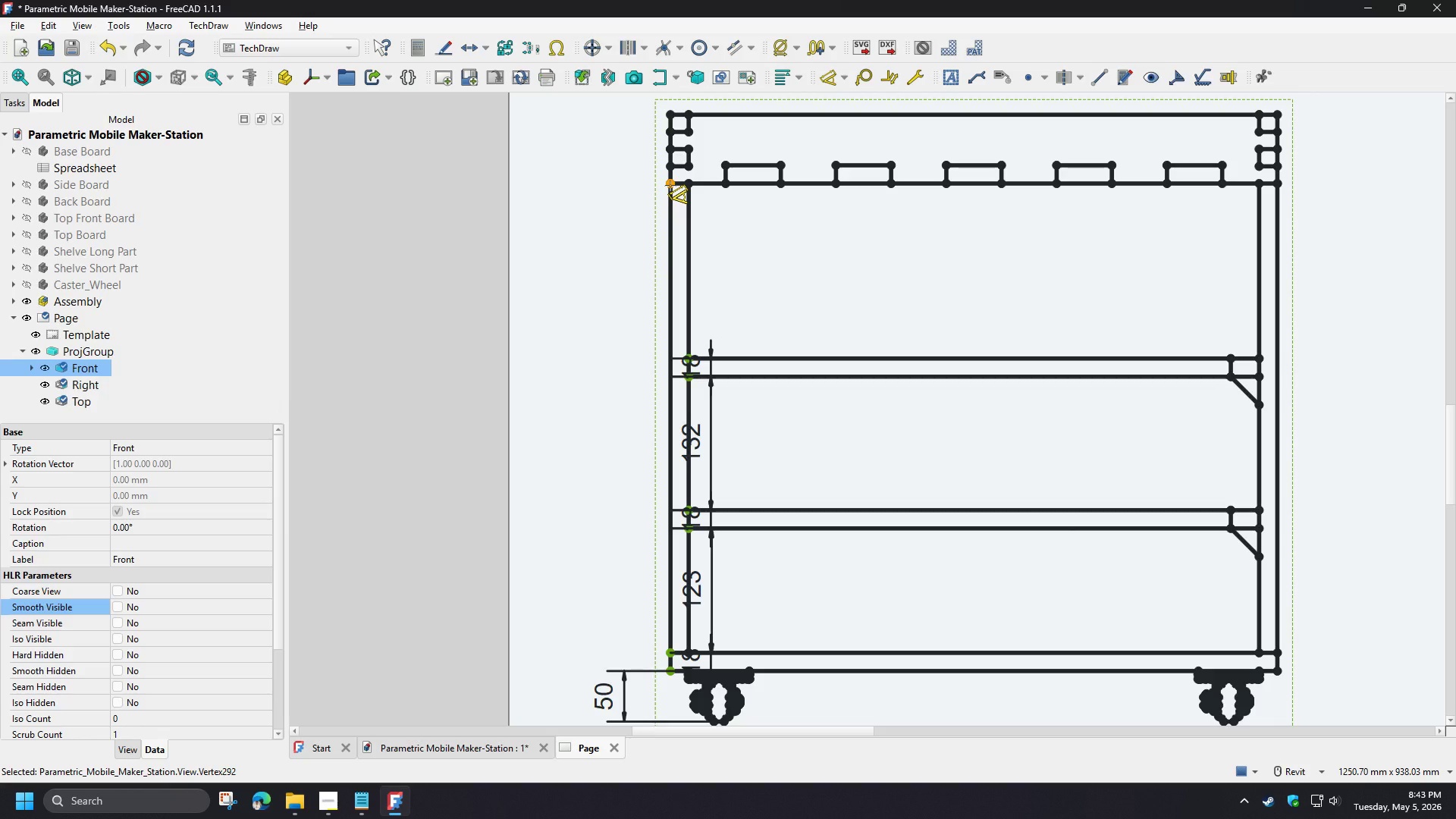 
left_click([670, 186])
 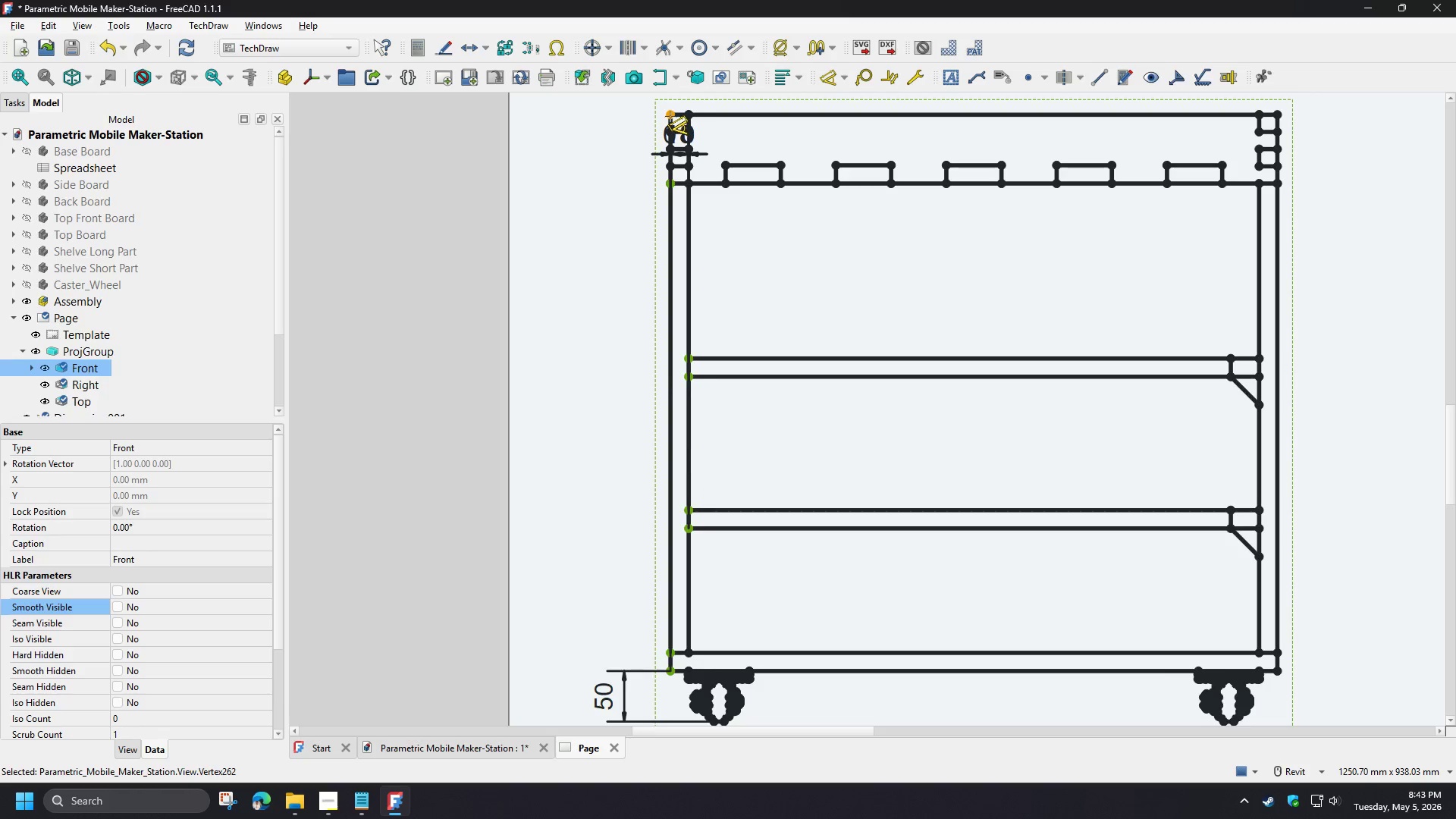 
left_click([670, 117])
 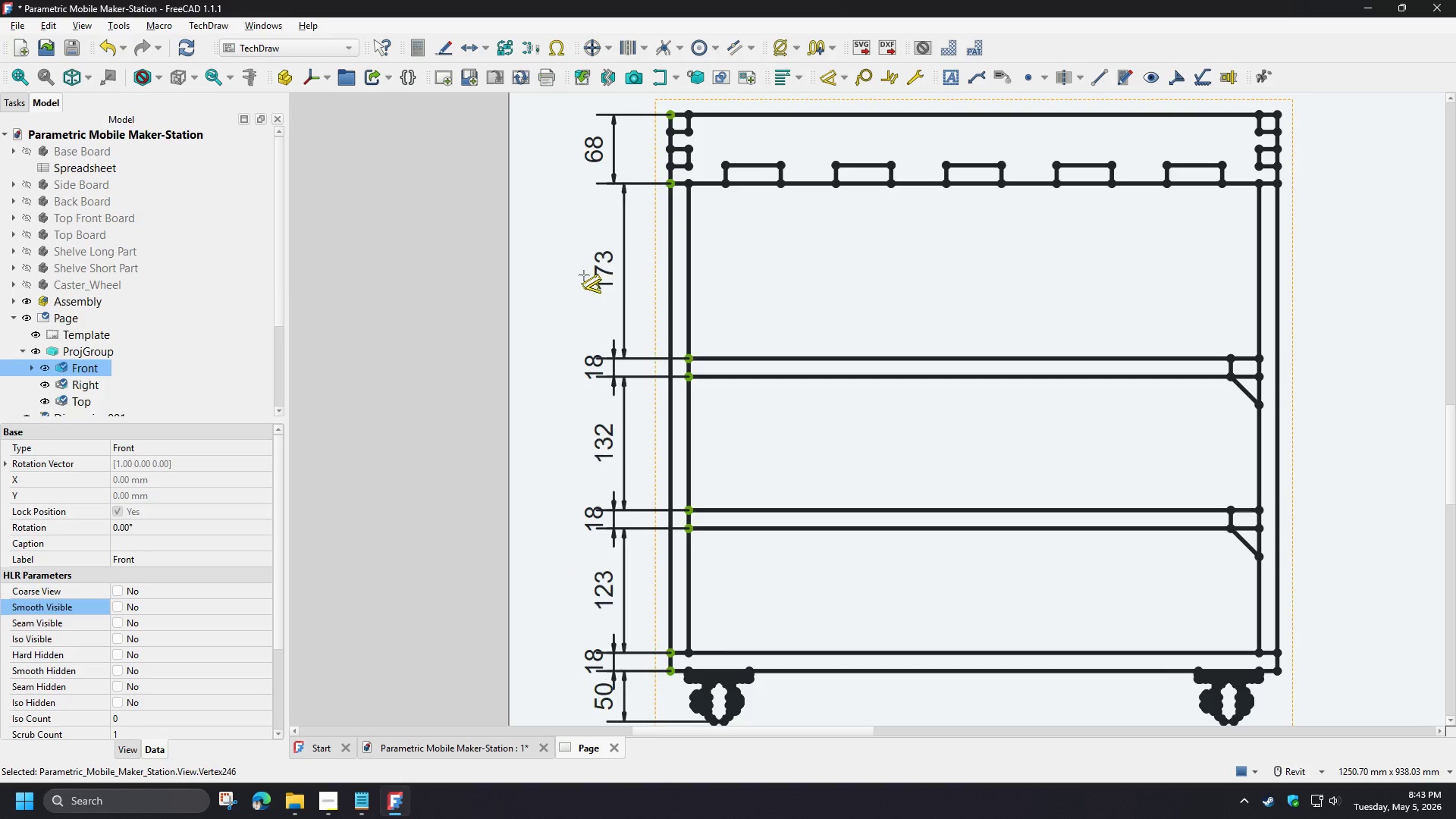 
left_click([586, 276])
 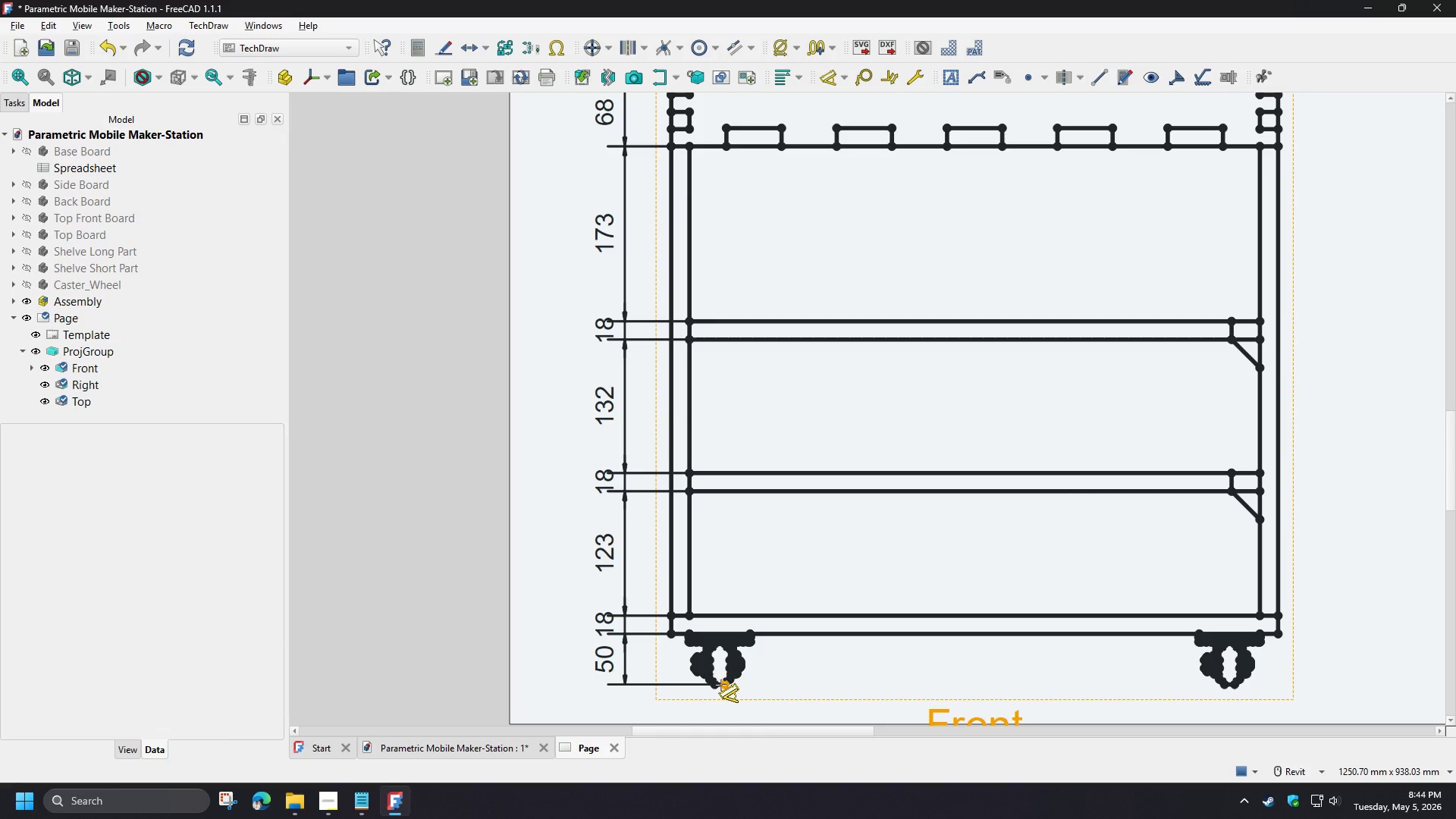 
left_click([716, 686])
 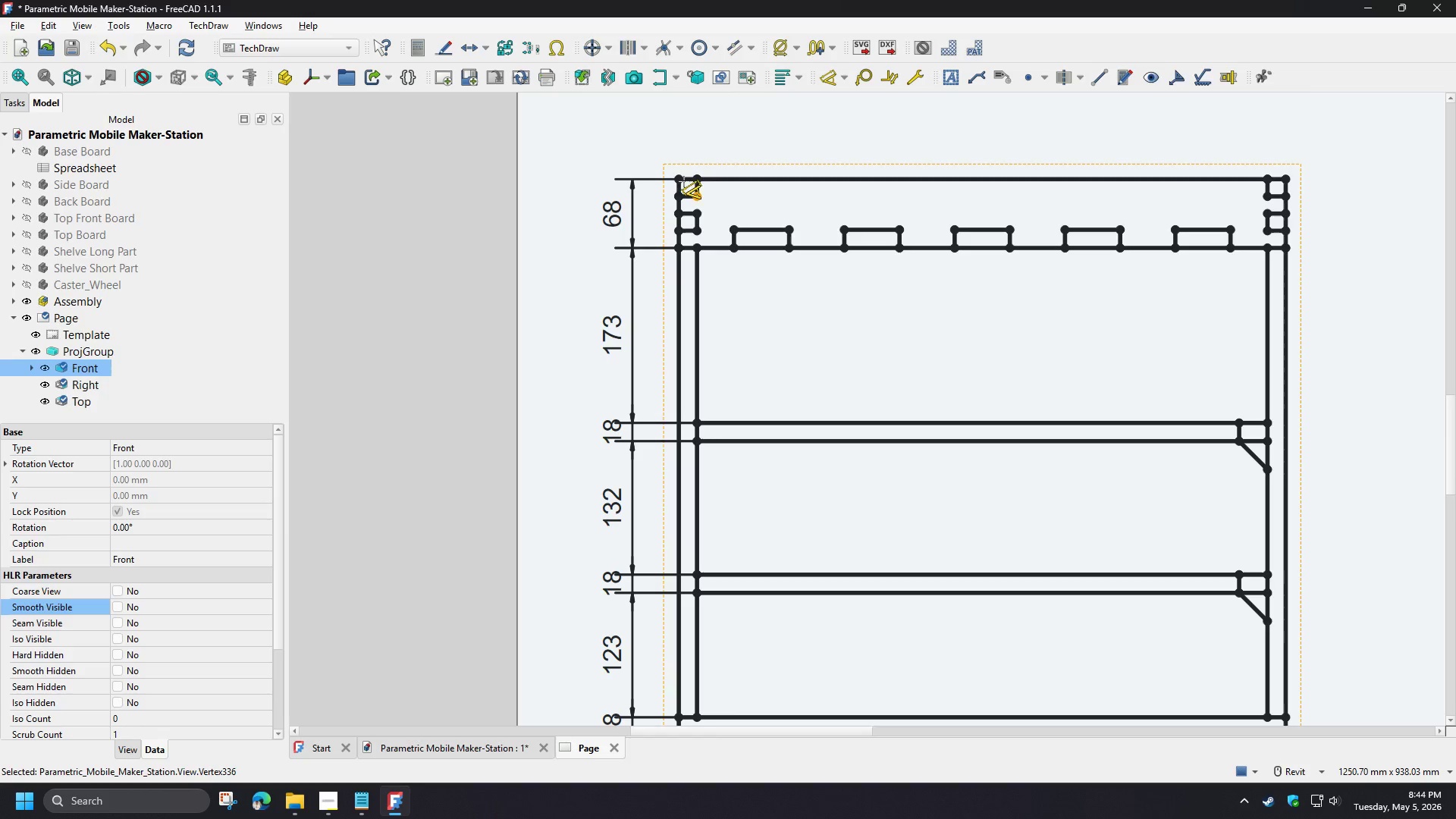 
left_click([680, 177])
 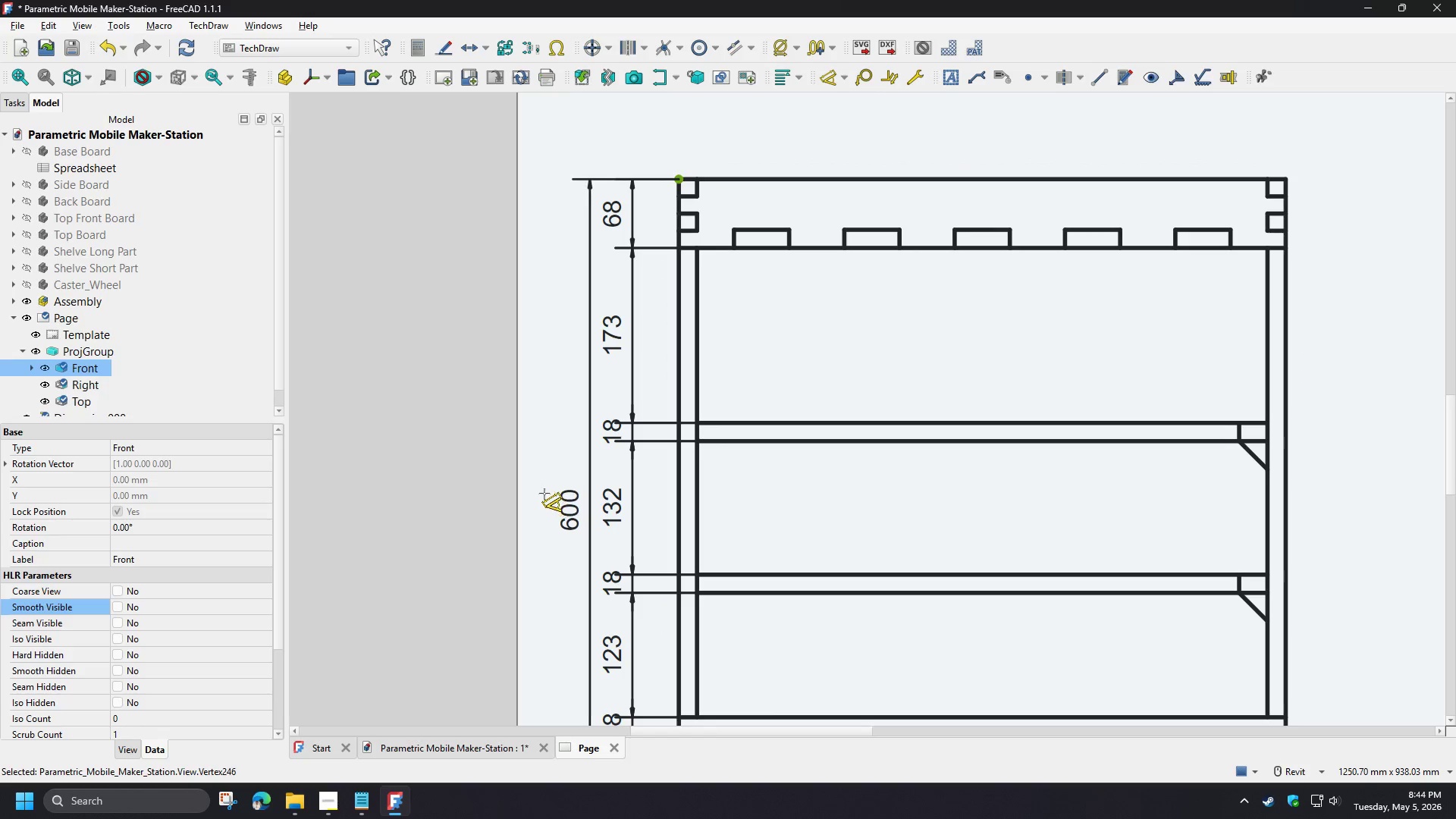 
left_click([548, 466])
 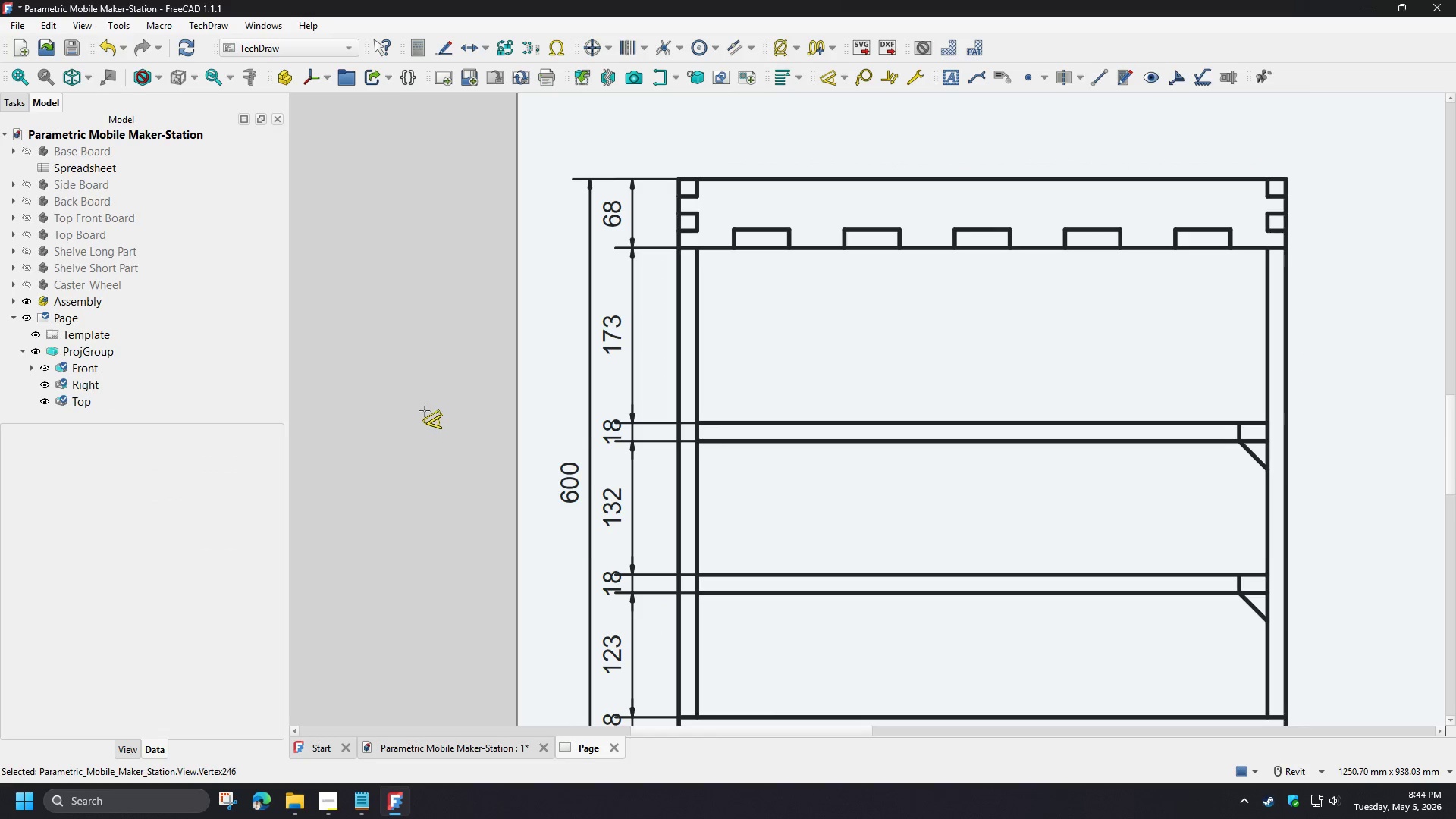 
scroll: coordinate [425, 411], scroll_direction: down, amount: 3.0
 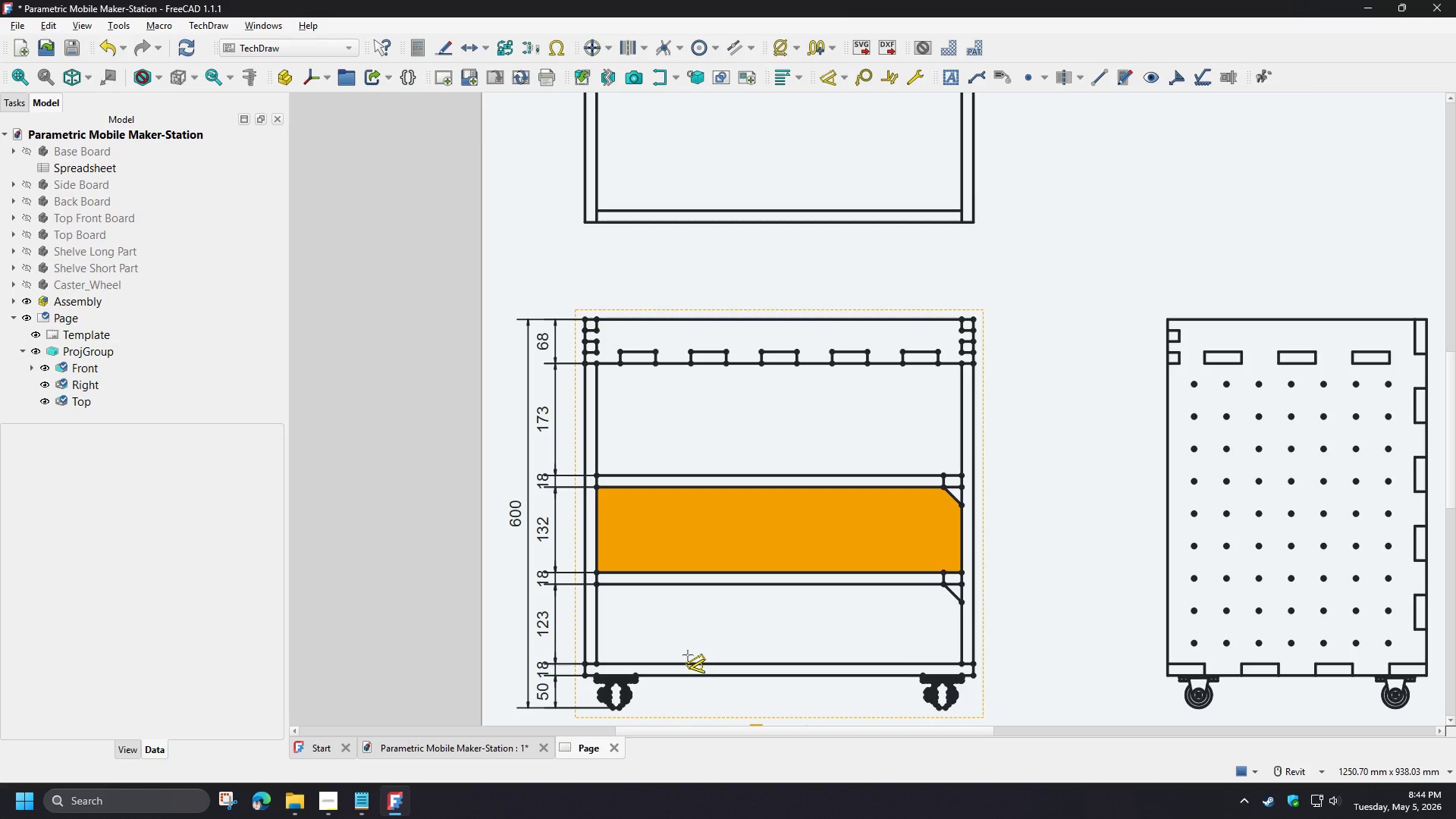 
wait(6.59)
 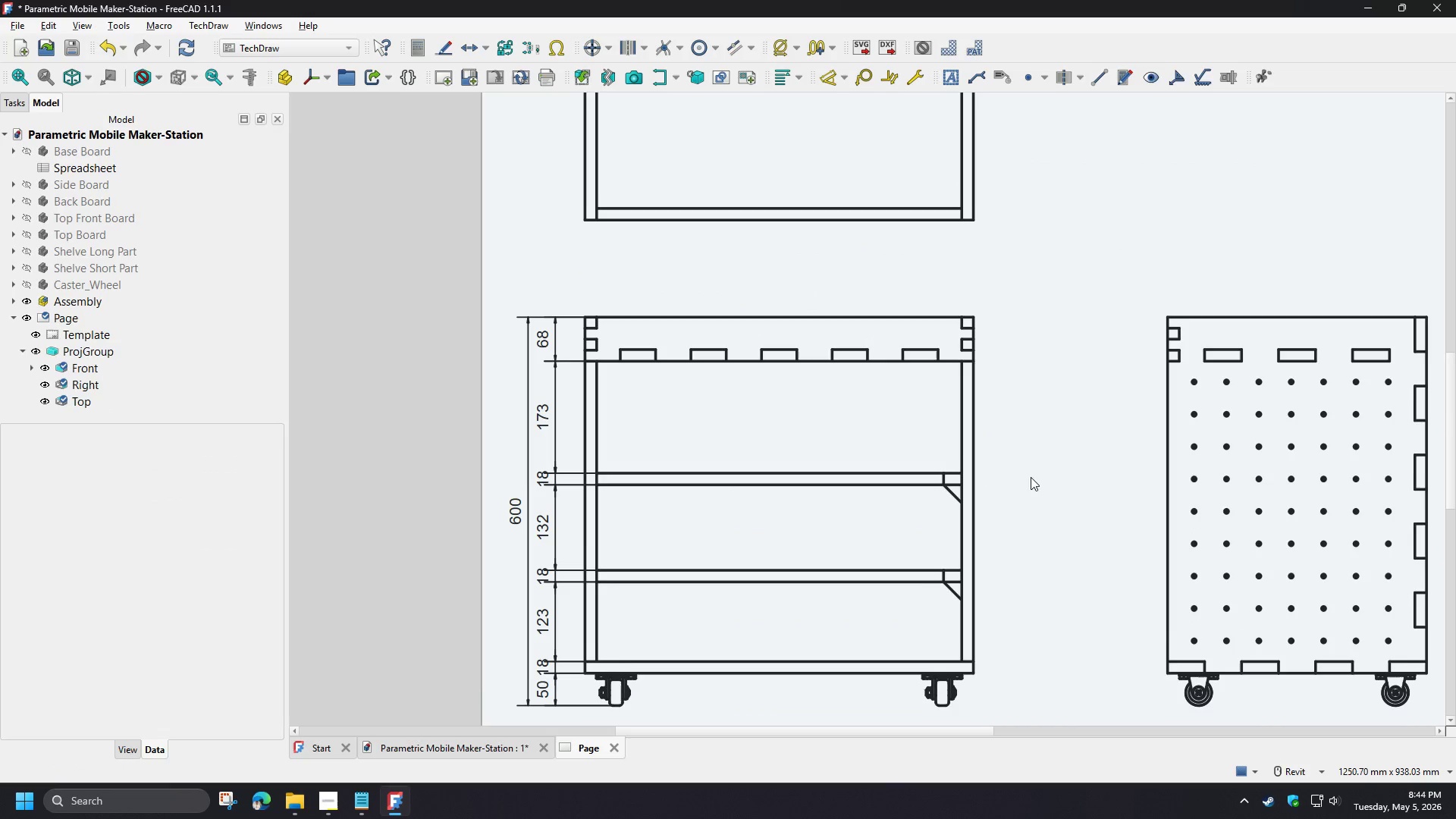 
scroll: coordinate [676, 654], scroll_direction: up, amount: 3.0
 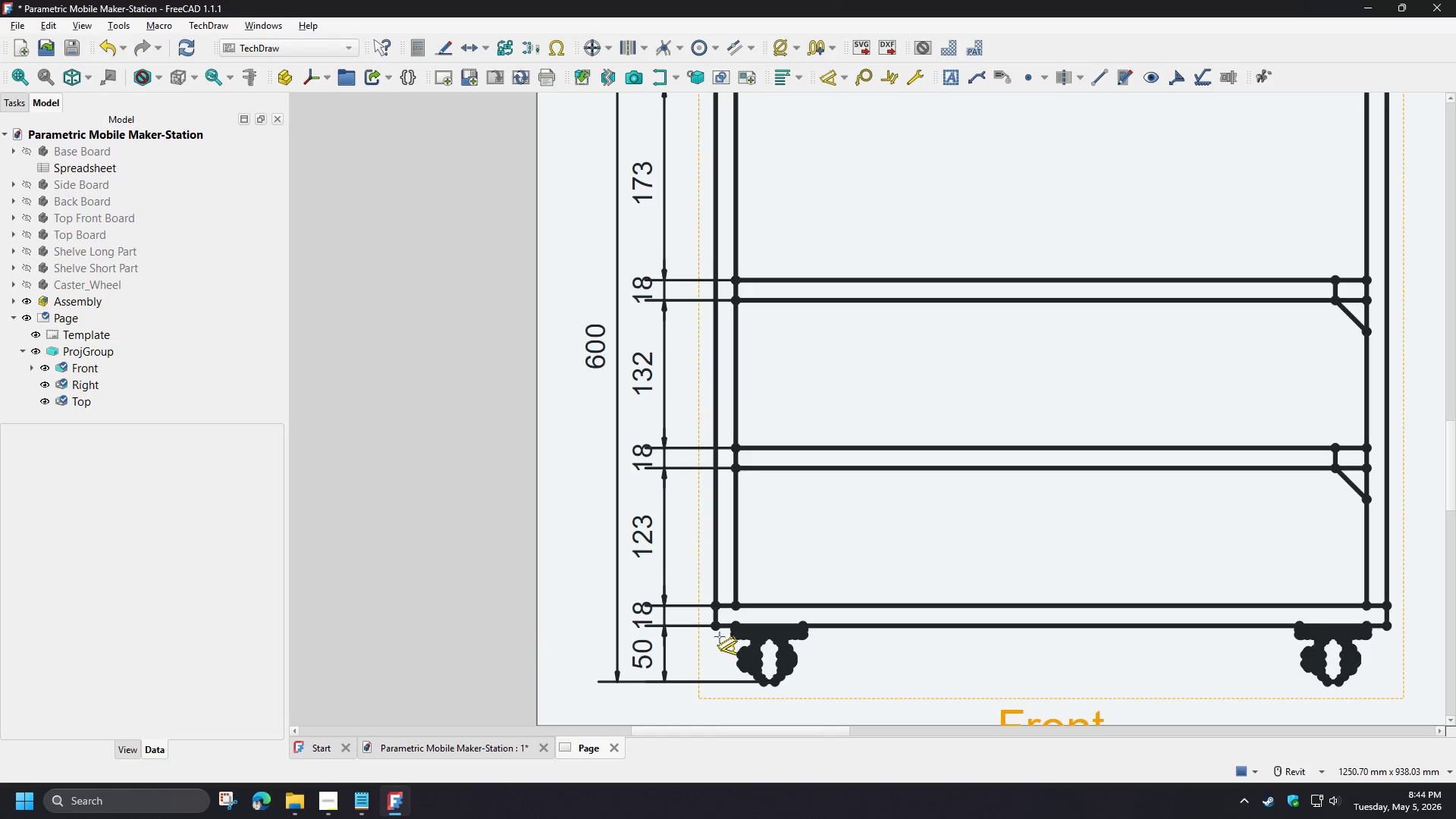 
left_click([715, 627])
 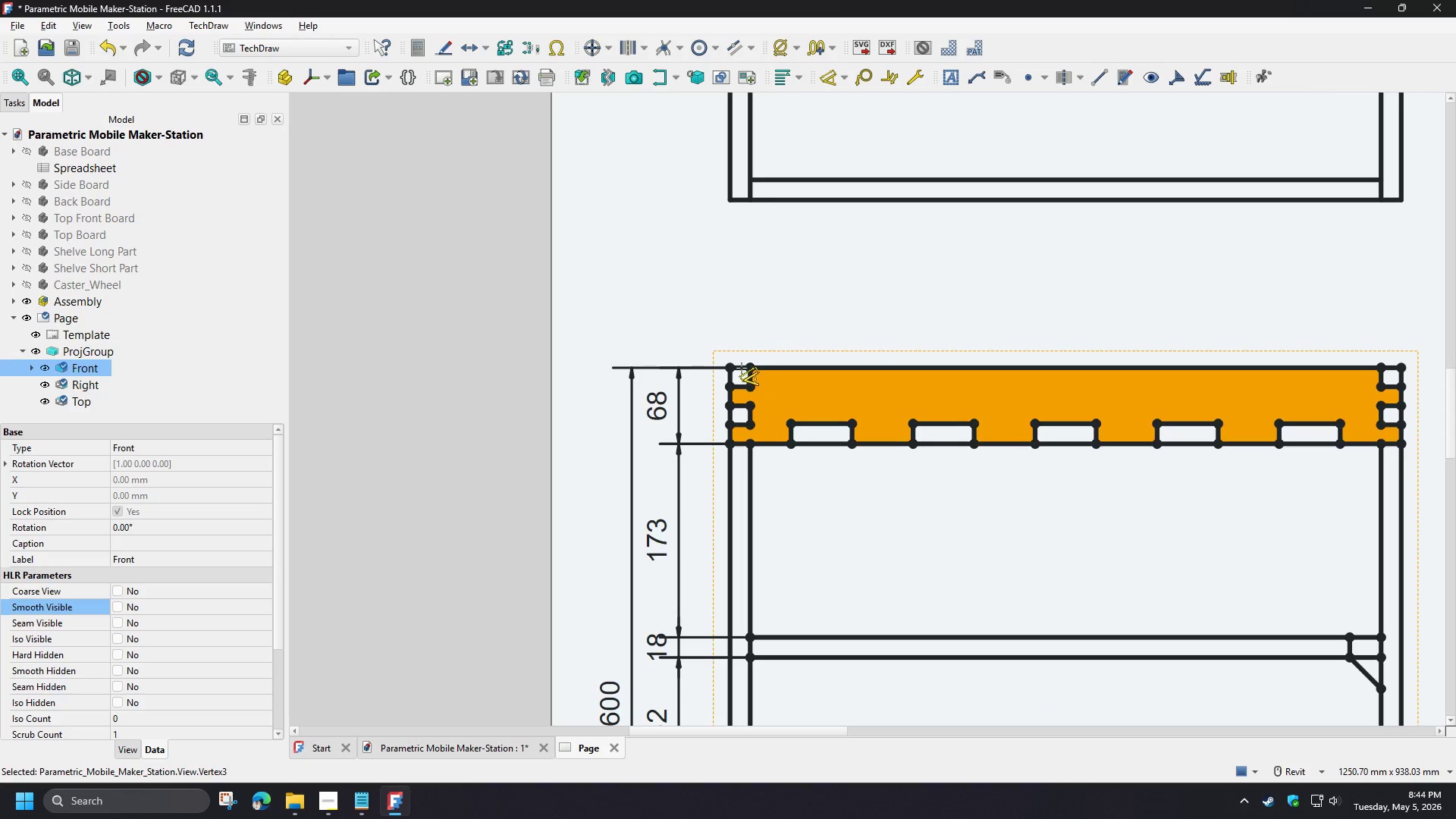 
left_click([732, 366])
 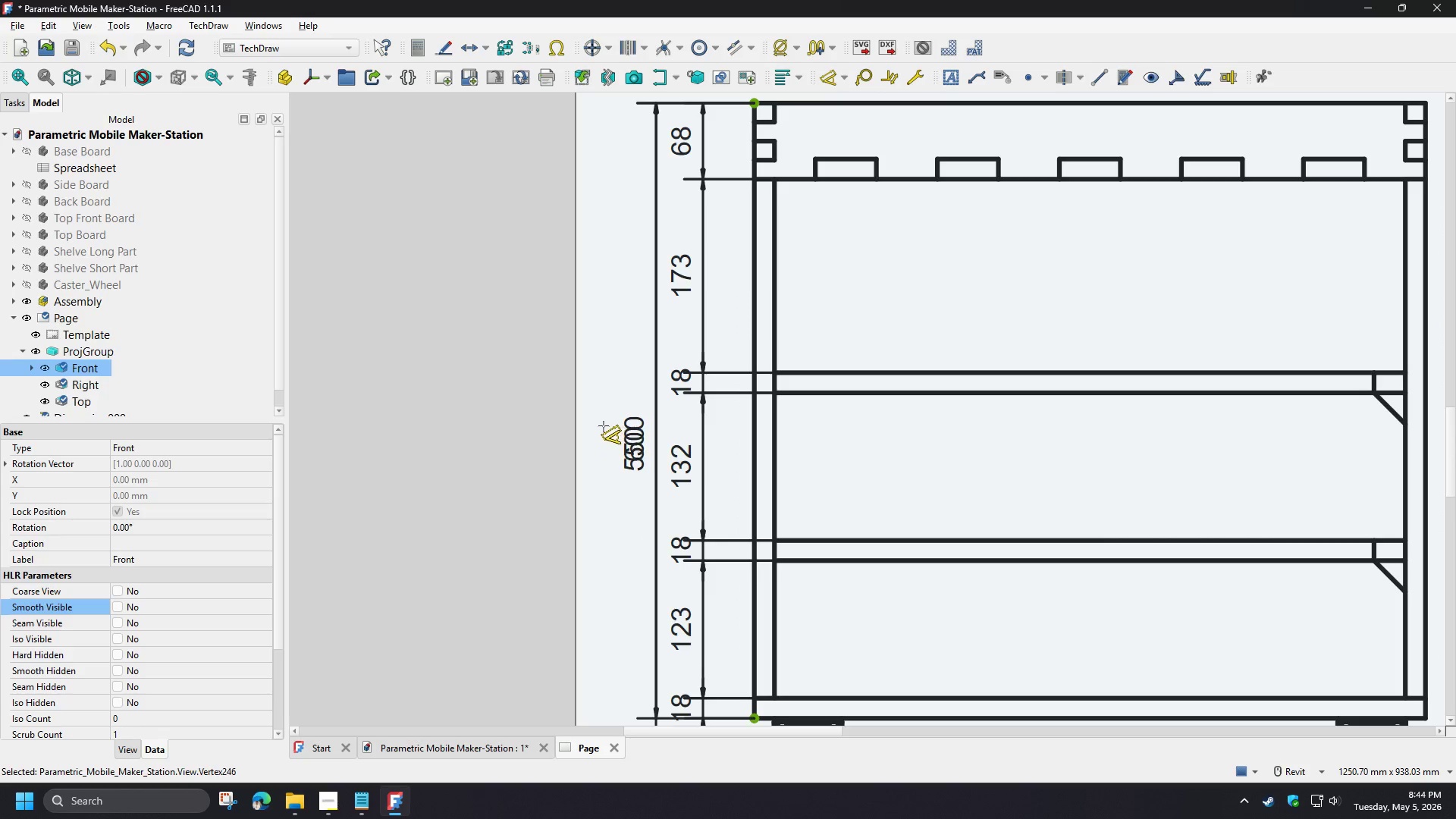 
wait(6.48)
 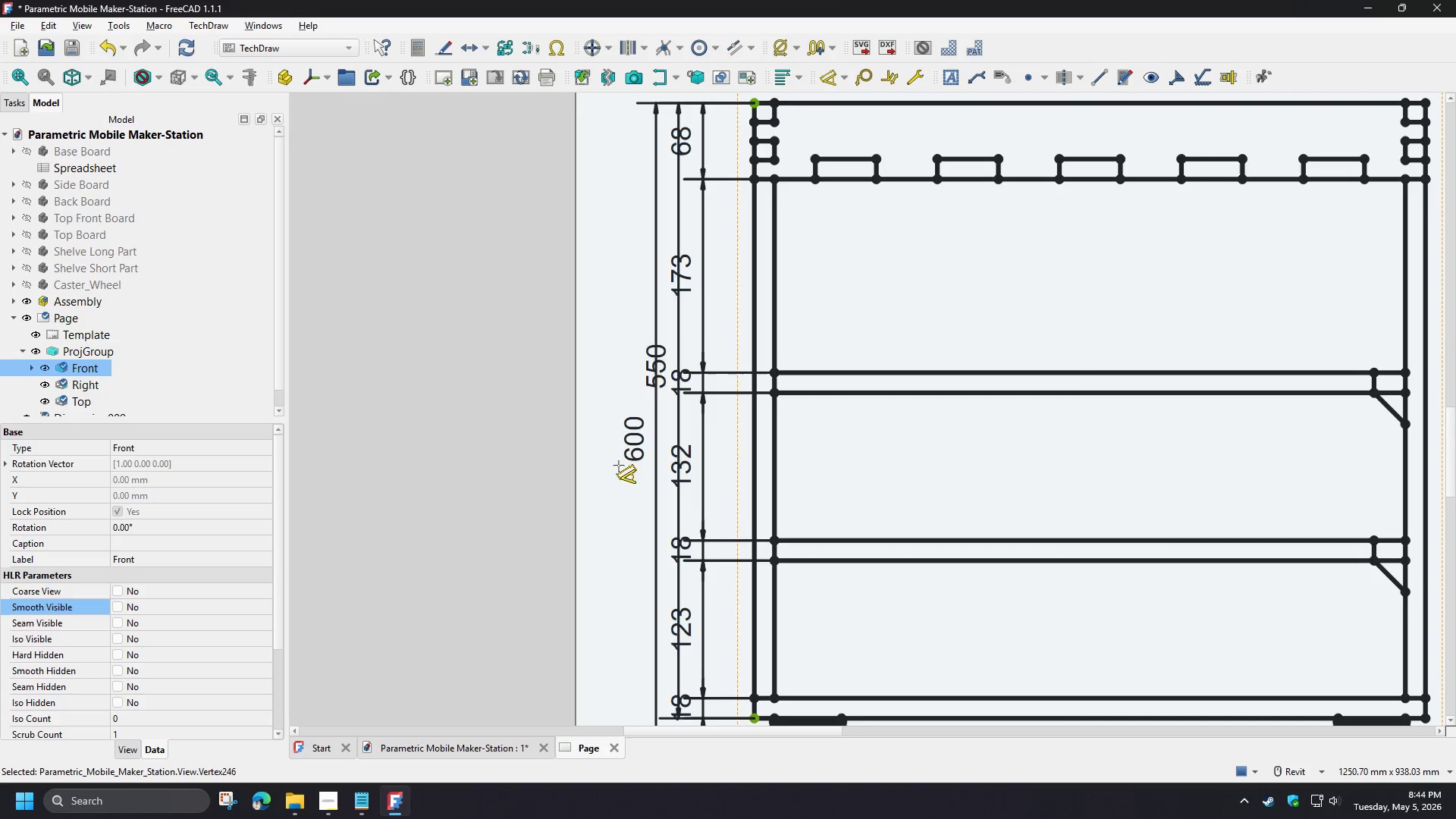 
left_click([612, 334])
 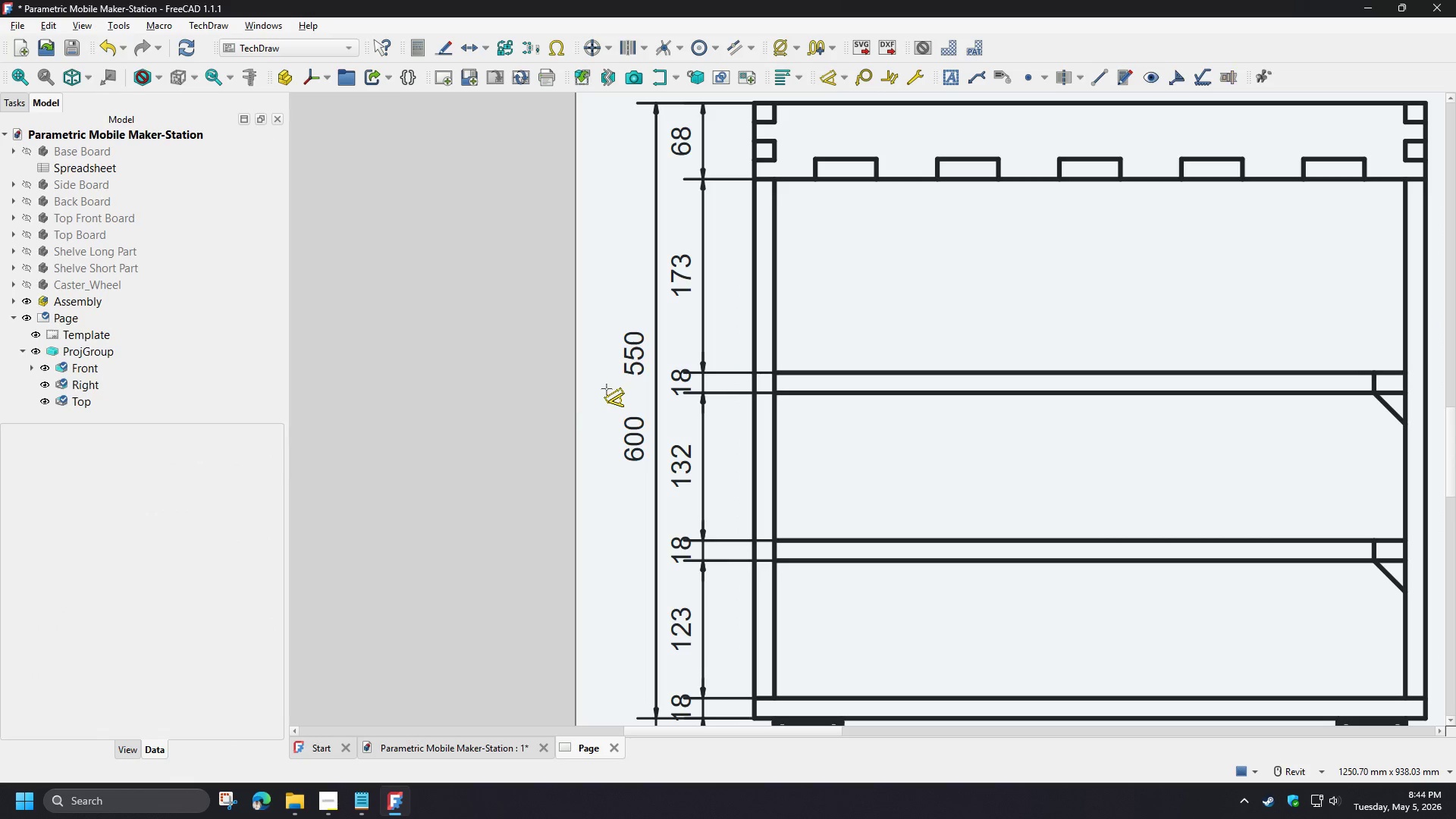 
right_click([607, 389])
 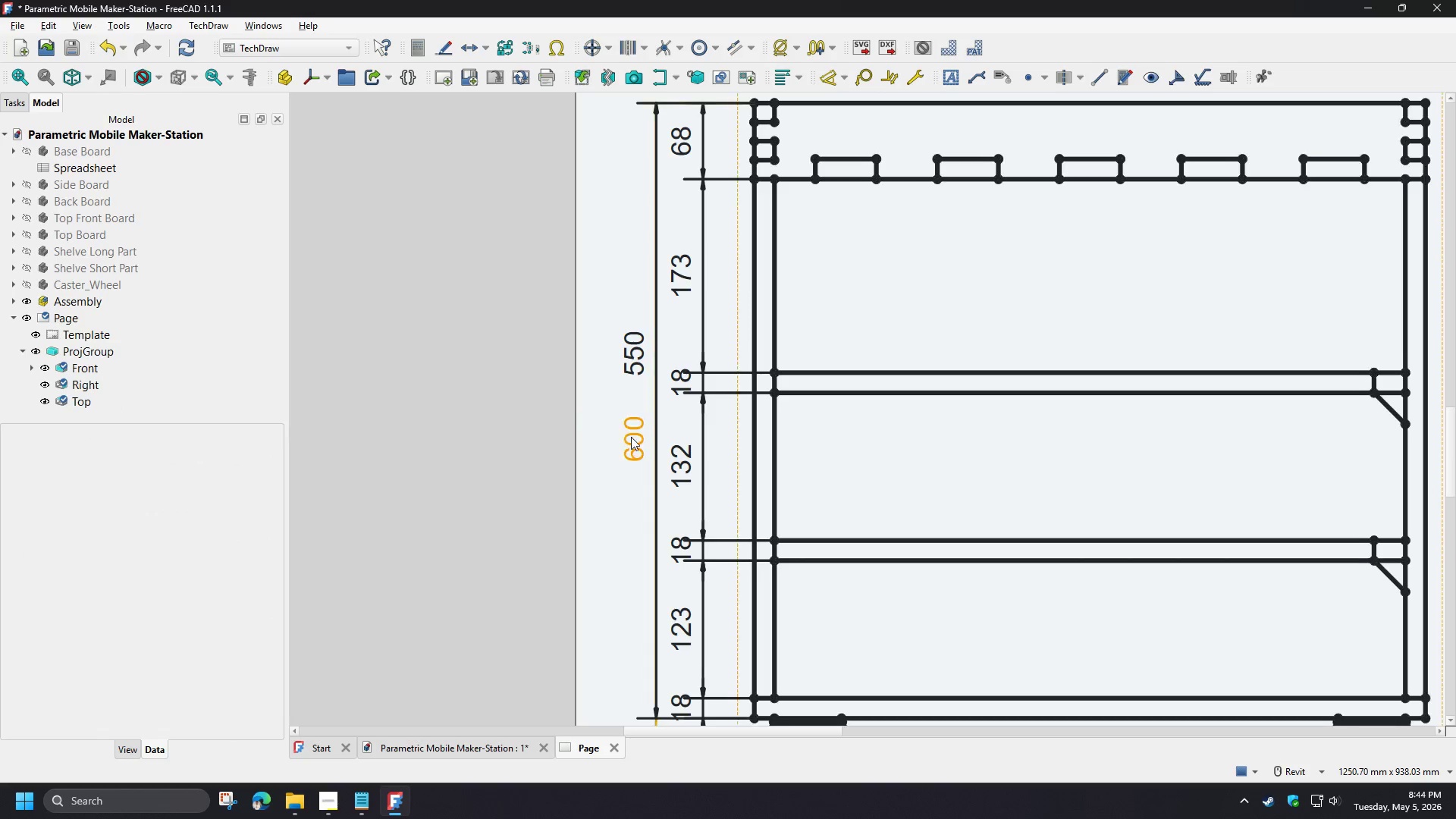 
left_click_drag(start_coordinate=[632, 438], to_coordinate=[579, 436])
 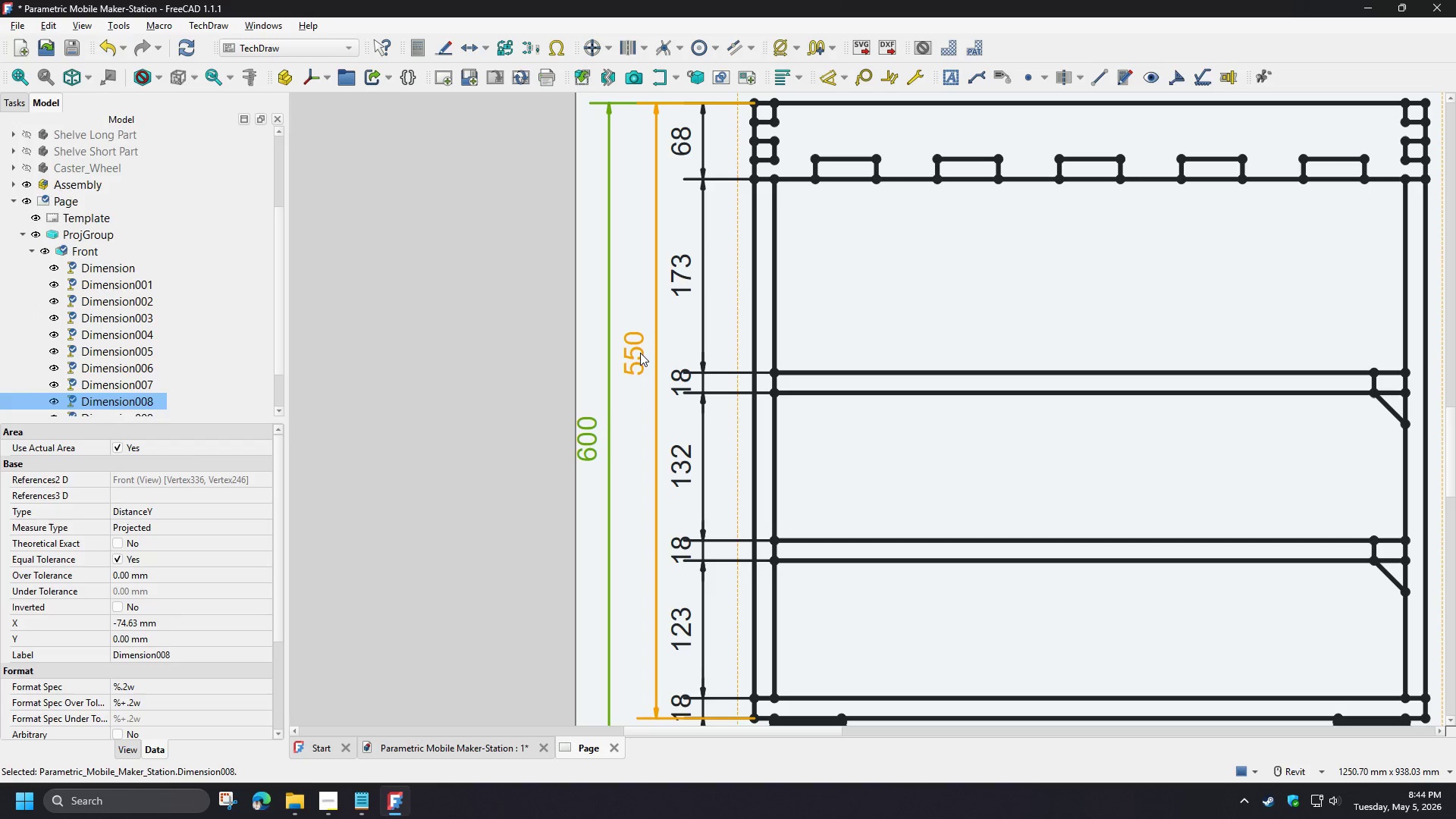 
left_click_drag(start_coordinate=[640, 353], to_coordinate=[640, 395])
 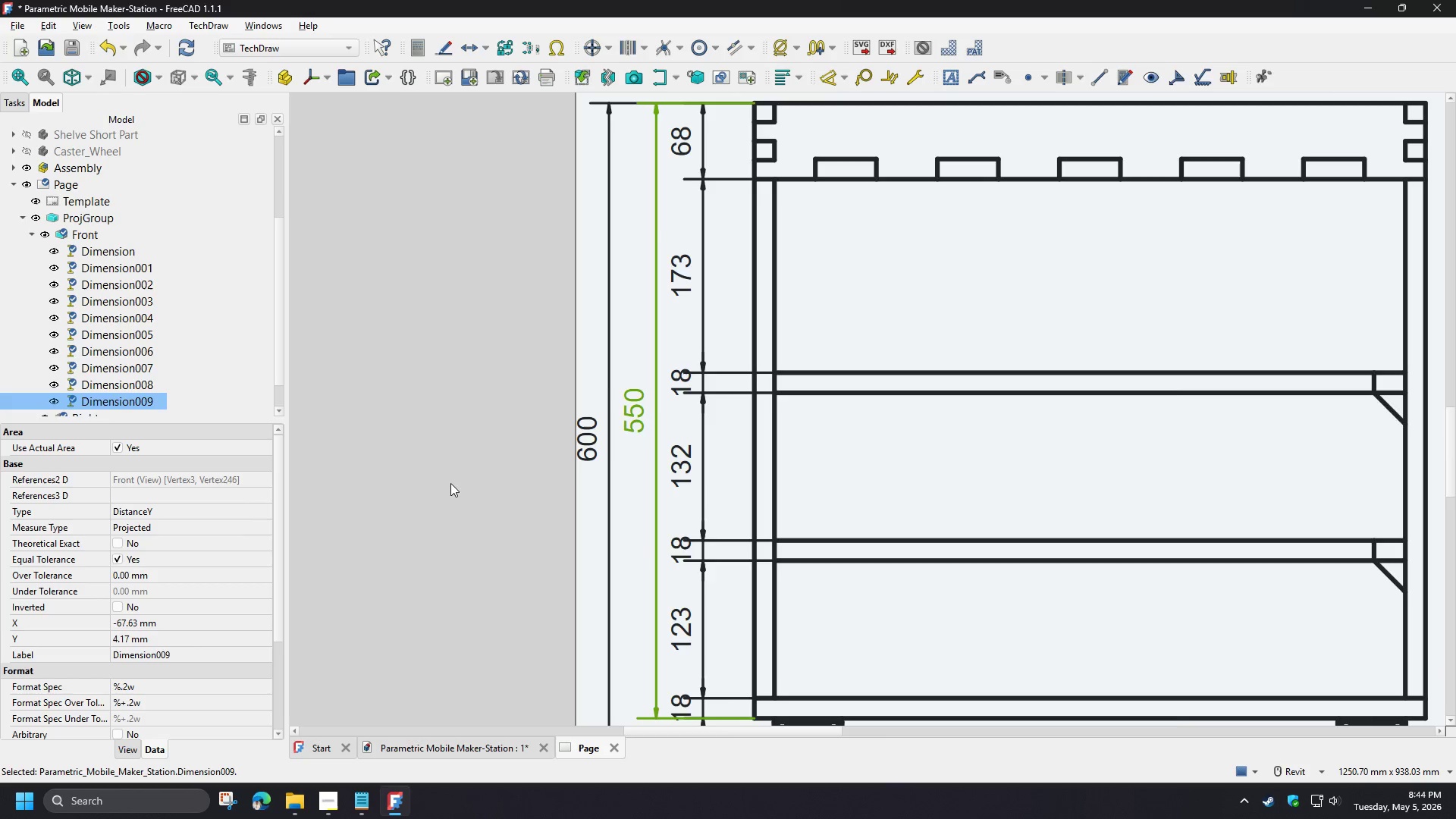 
scroll: coordinate [635, 632], scroll_direction: down, amount: 5.0
 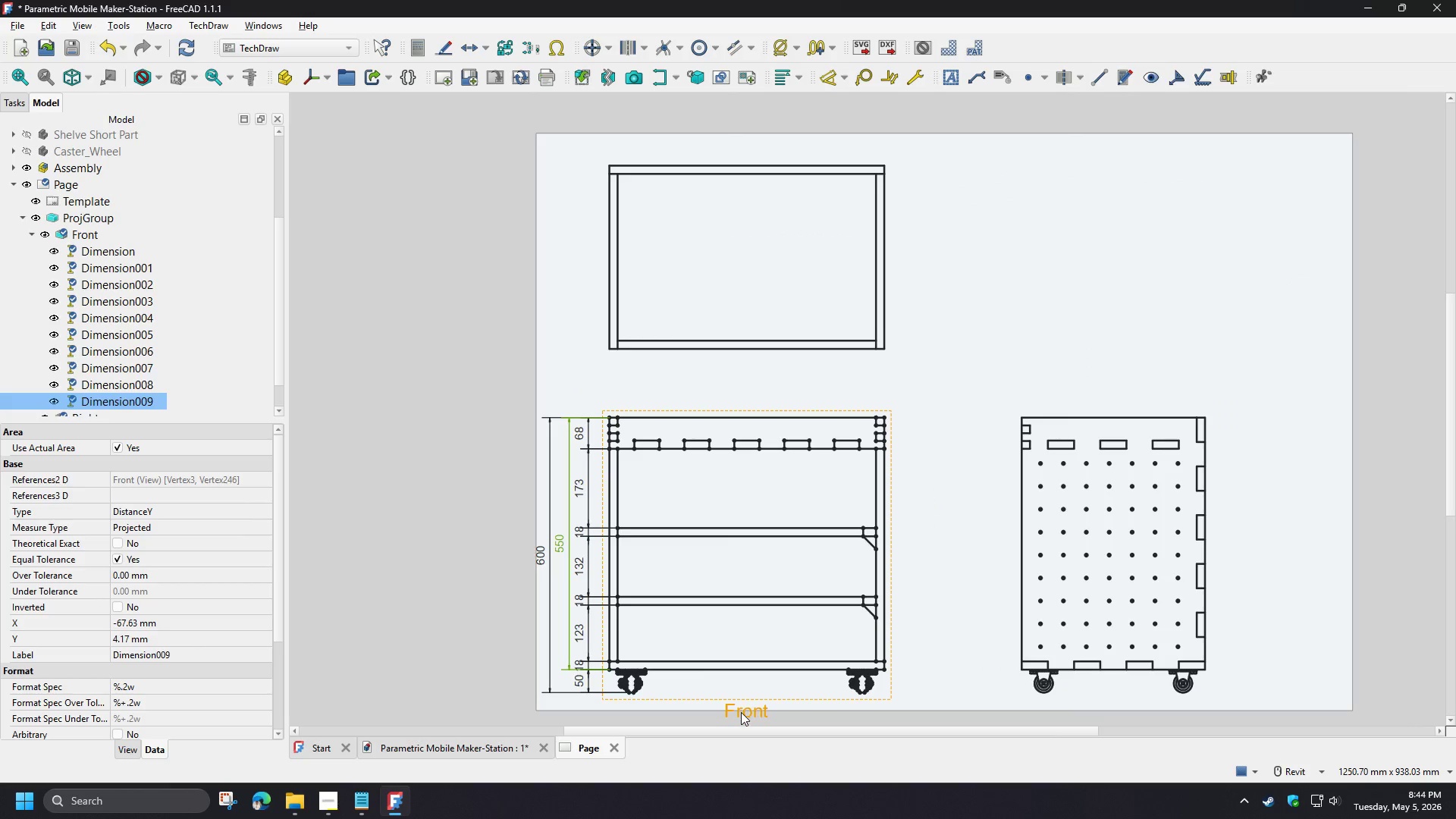 
left_click_drag(start_coordinate=[741, 713], to_coordinate=[757, 712])
 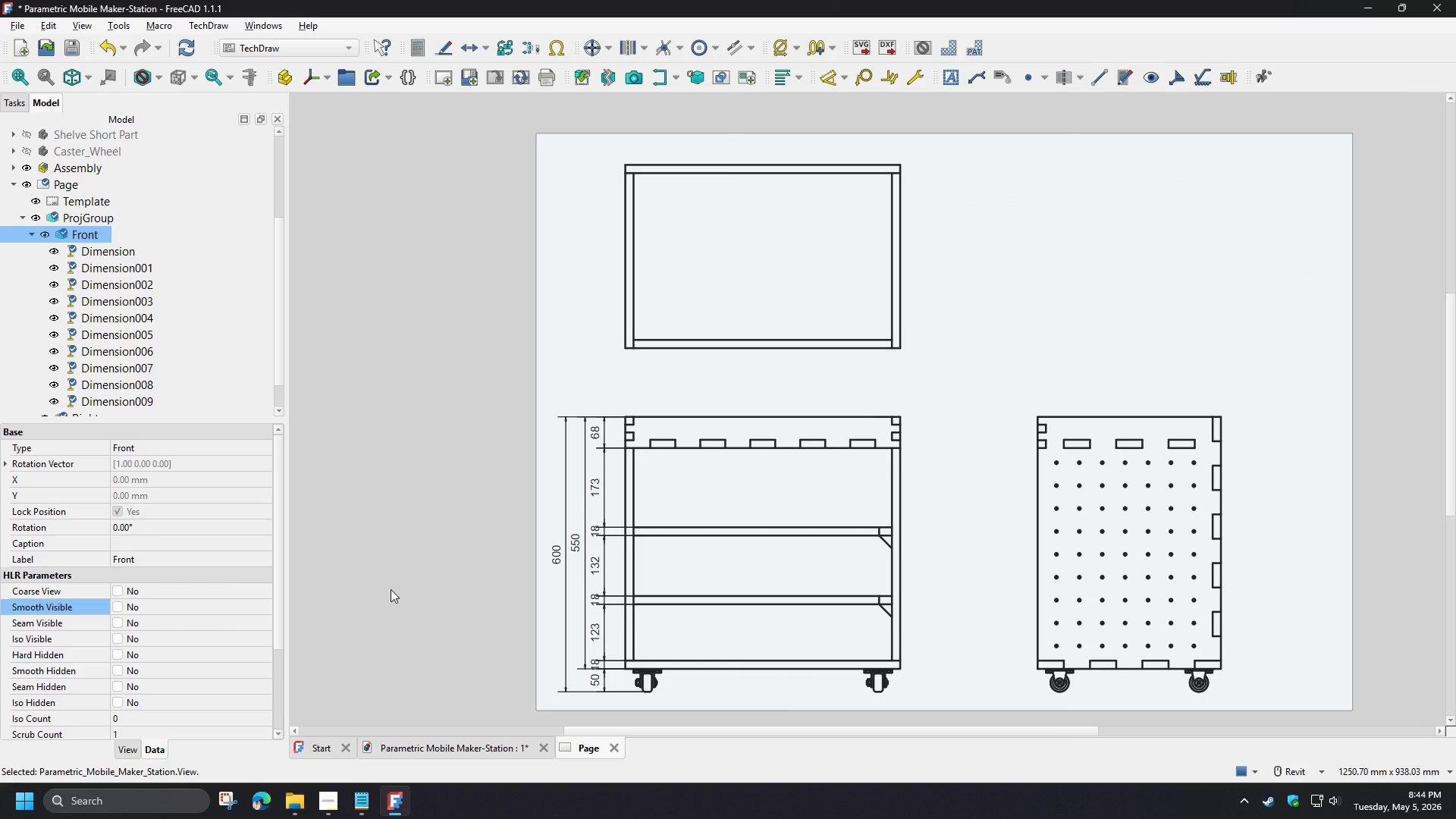 
left_click([391, 589])
 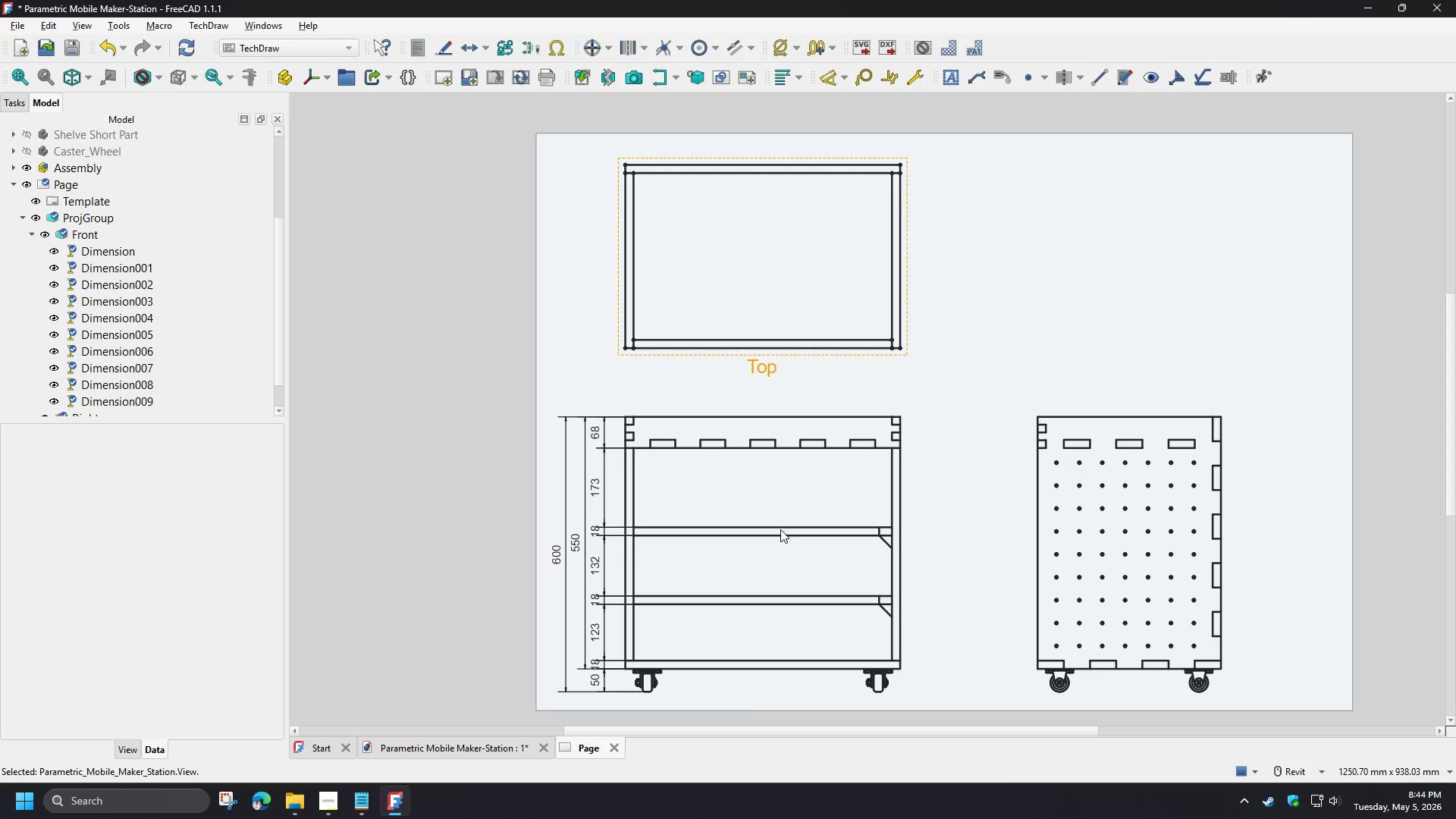 
scroll: coordinate [540, 506], scroll_direction: up, amount: 5.0
 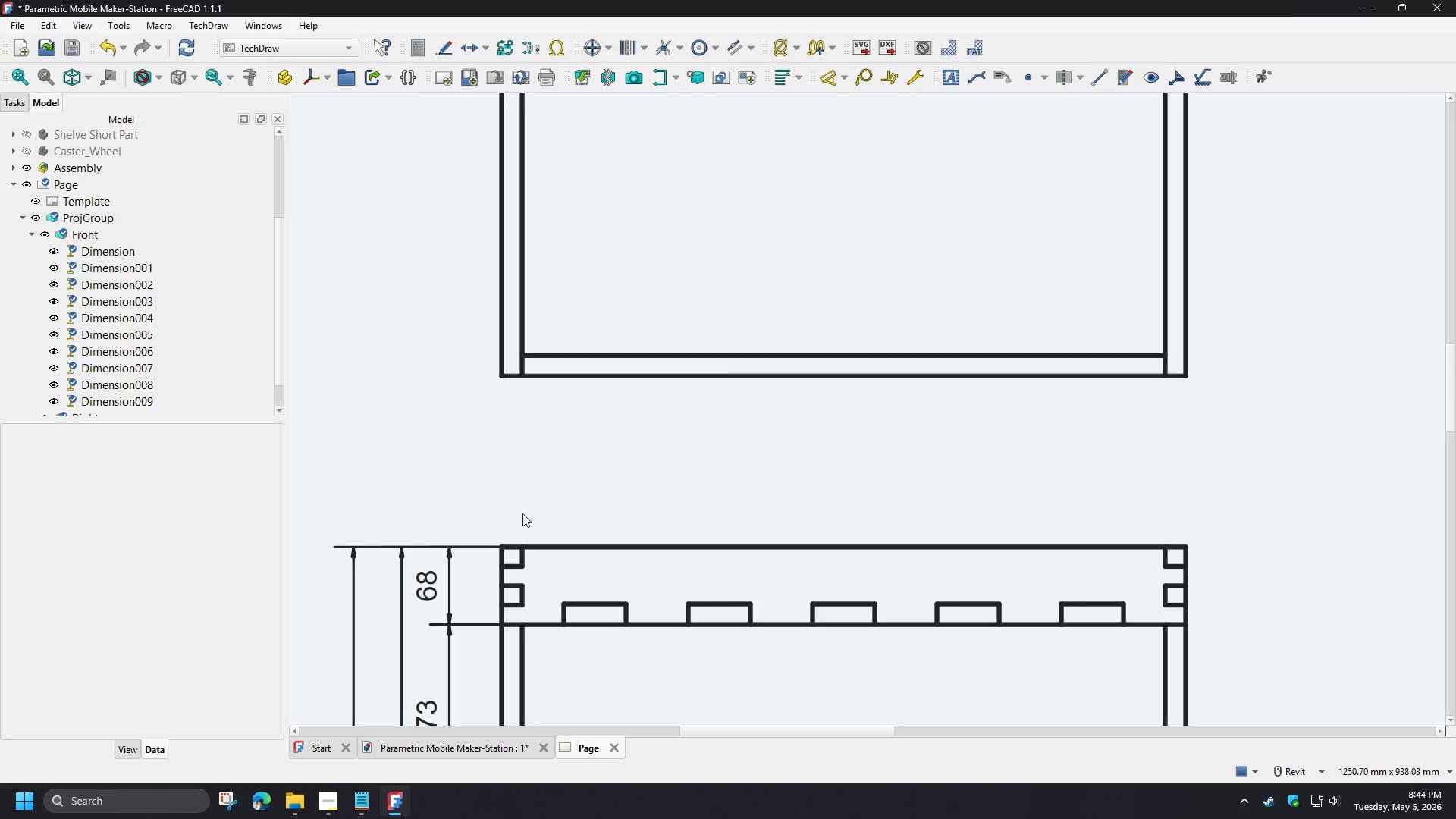 
scroll: coordinate [607, 475], scroll_direction: down, amount: 6.0
 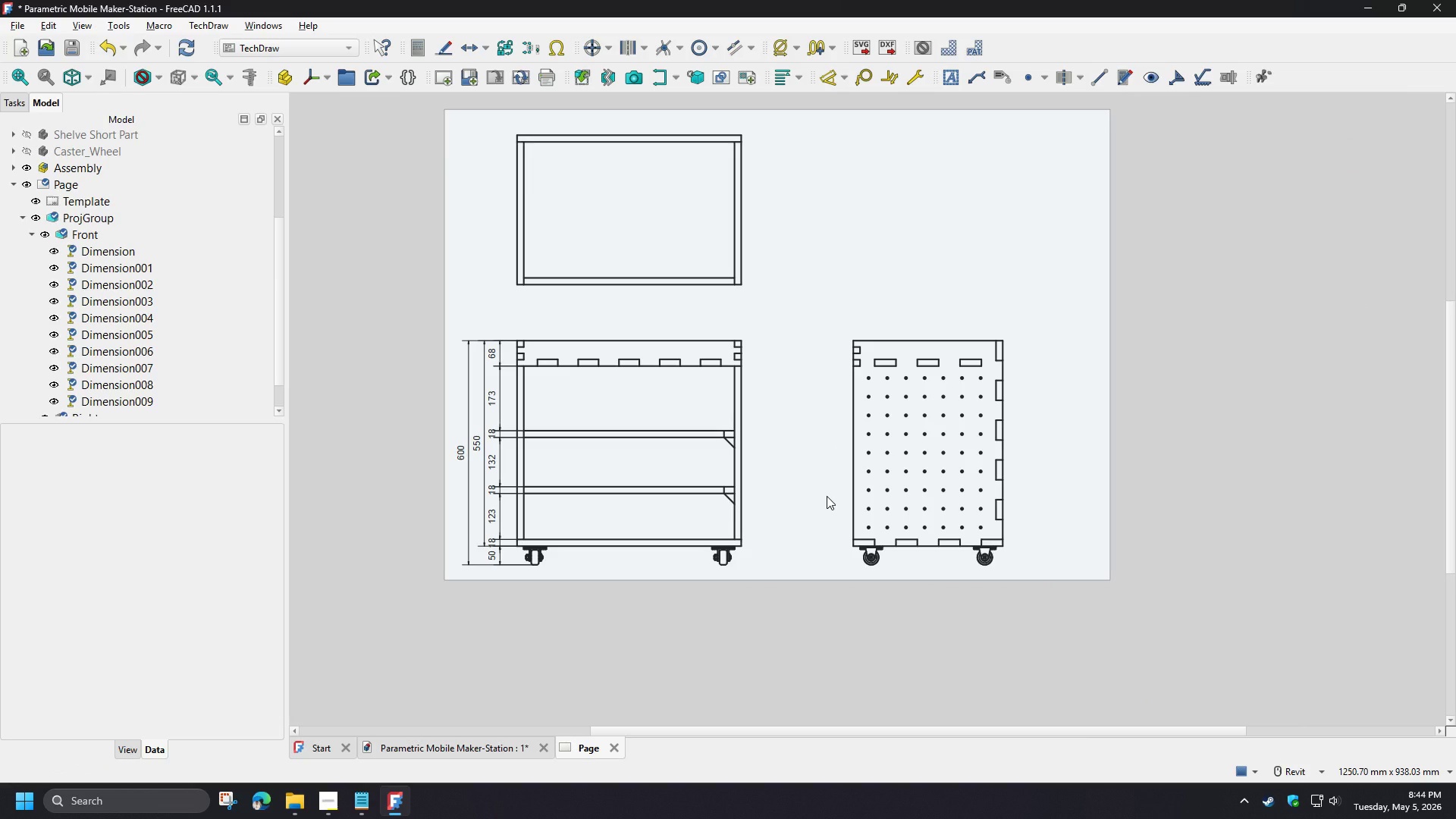 
scroll: coordinate [555, 355], scroll_direction: up, amount: 8.0
 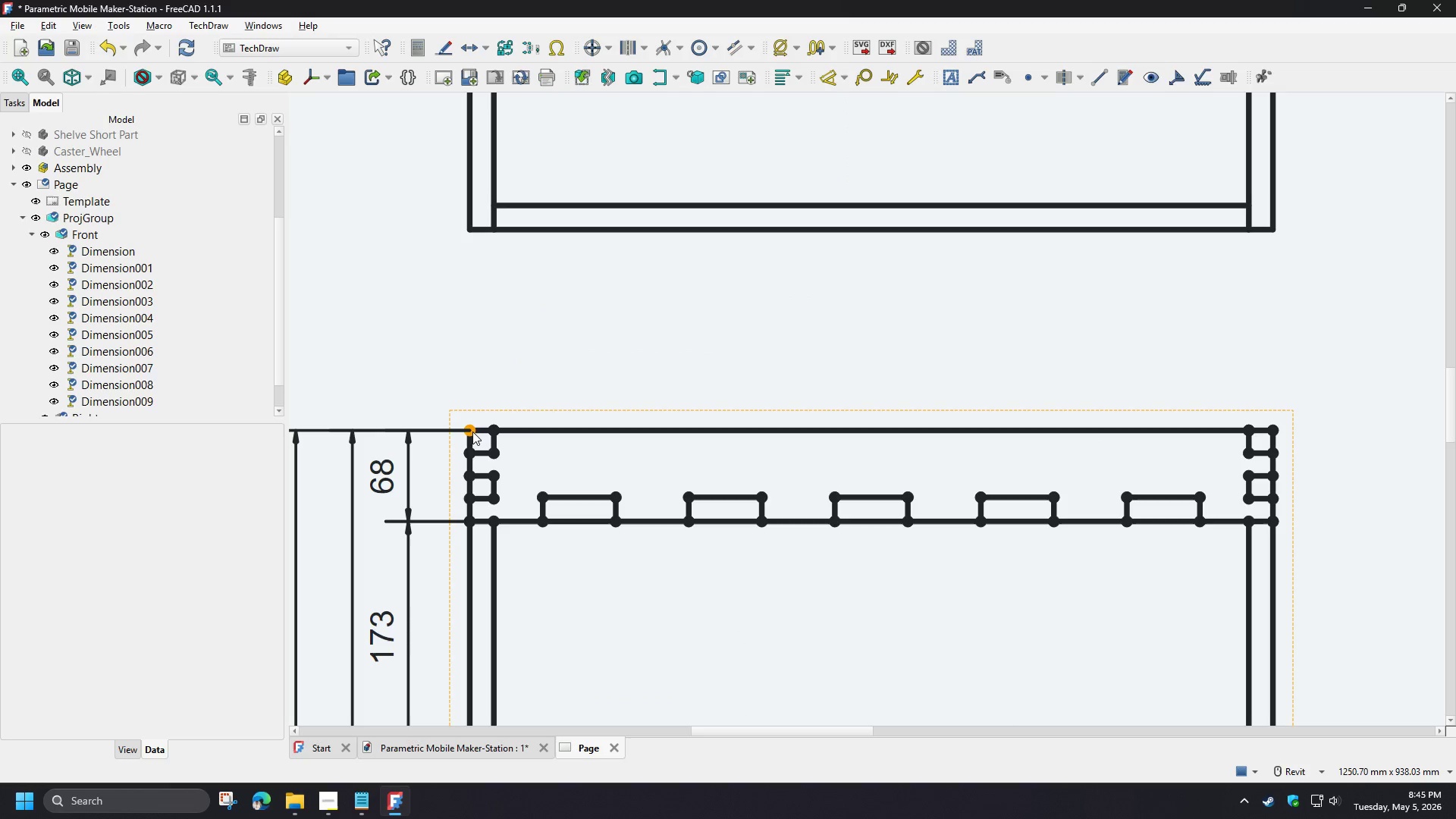 
left_click([472, 431])
 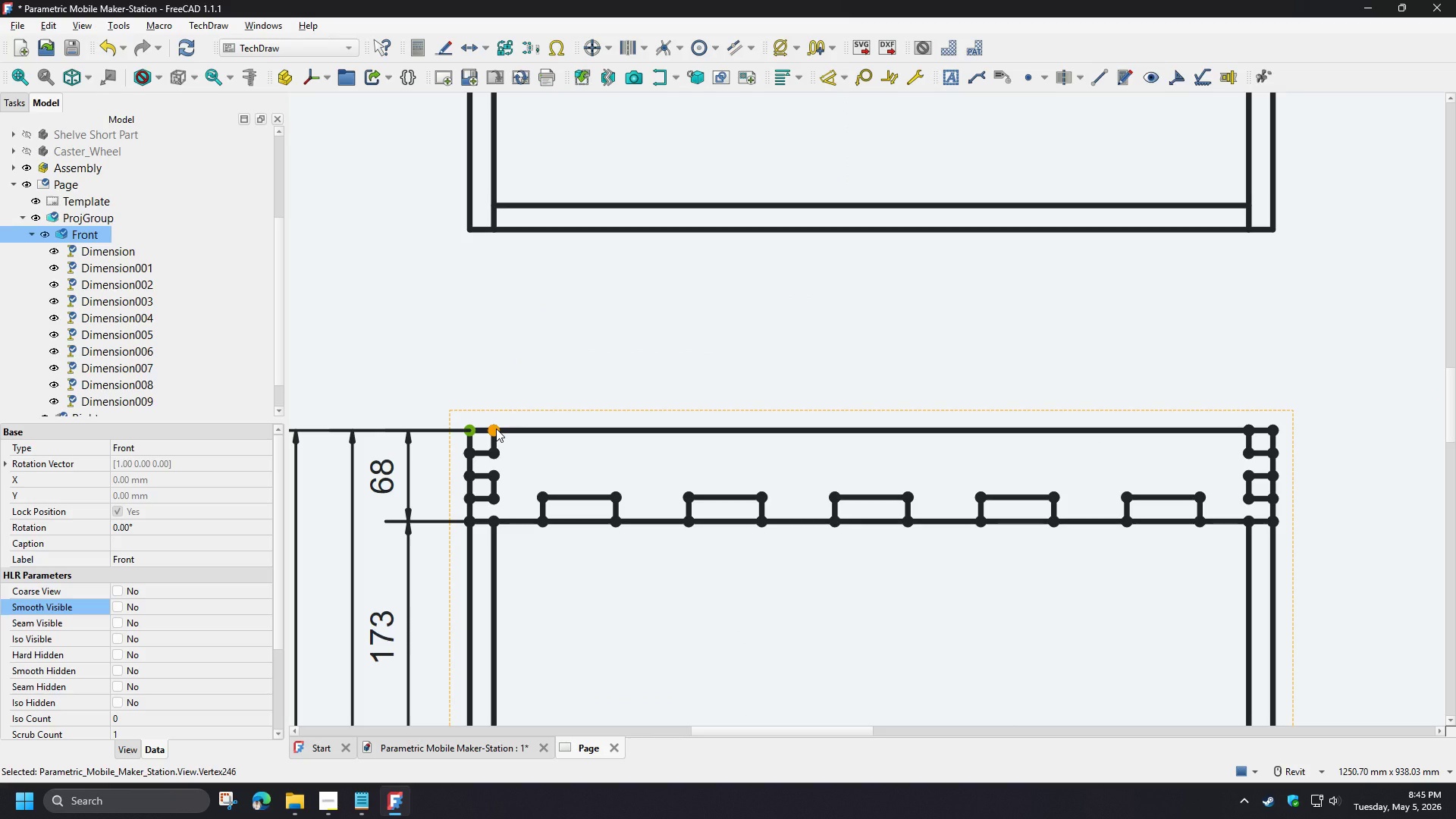 
key(D)
 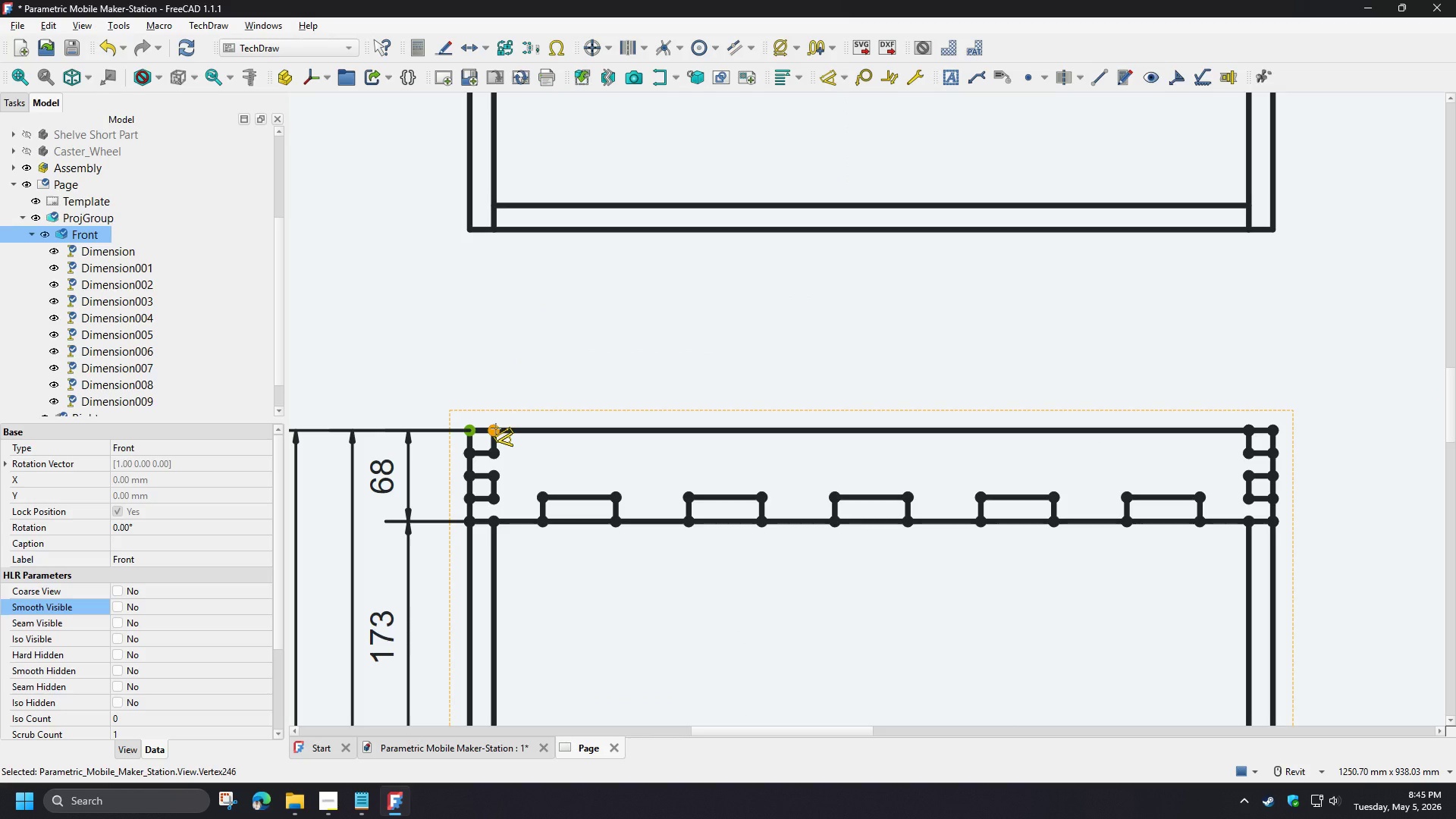 
left_click([496, 428])
 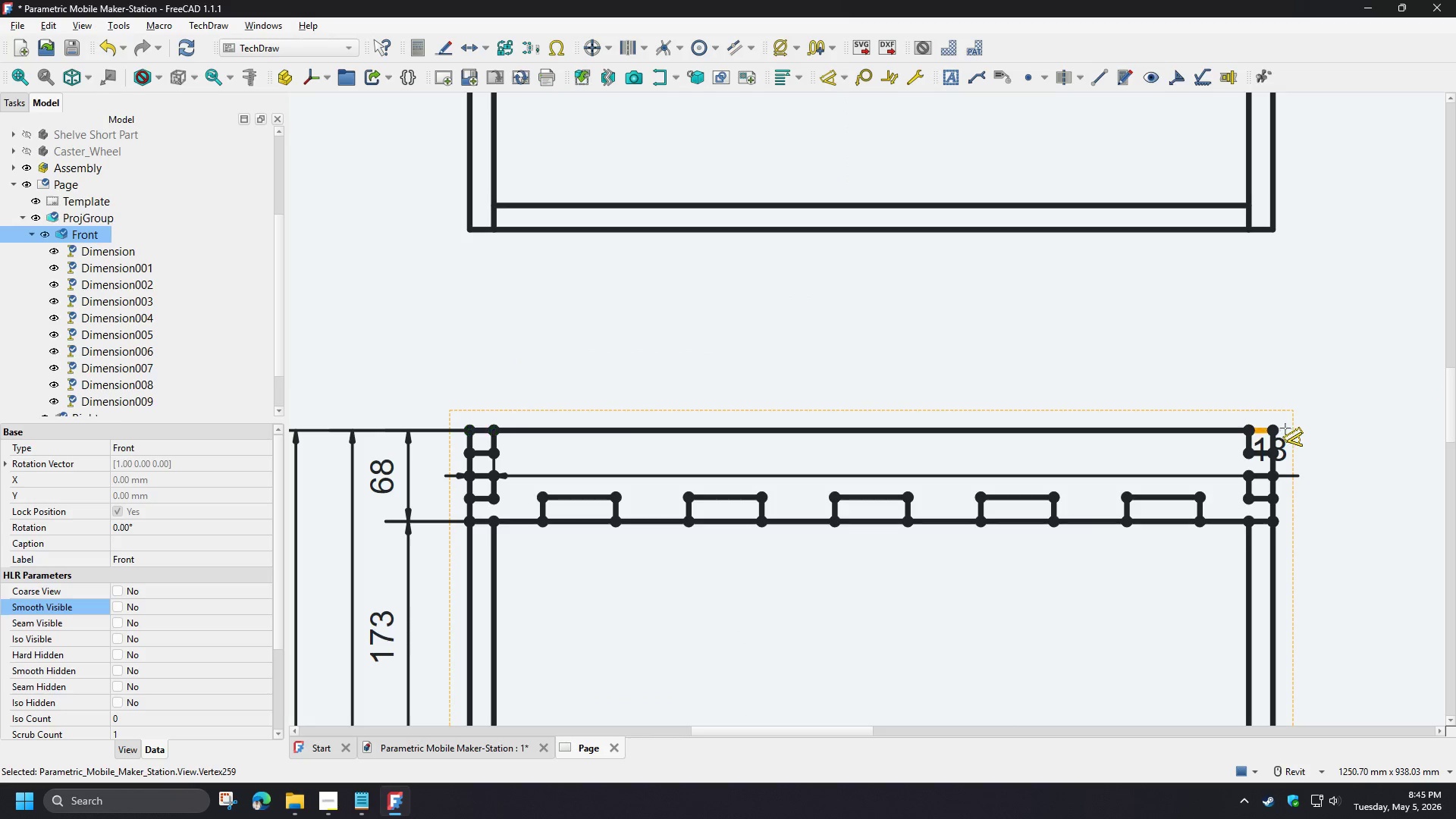 
left_click([1276, 431])
 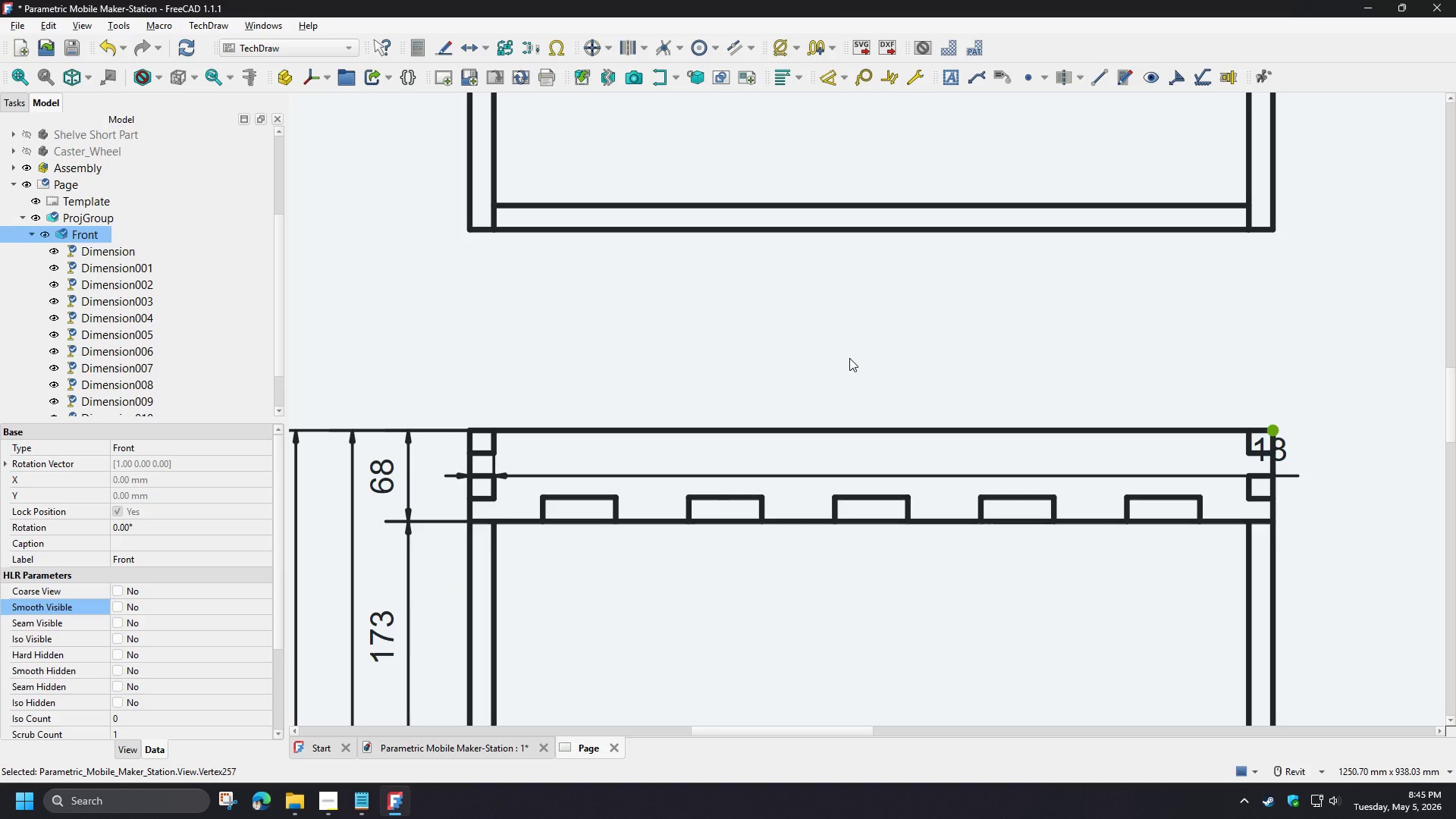 
left_click([849, 358])
 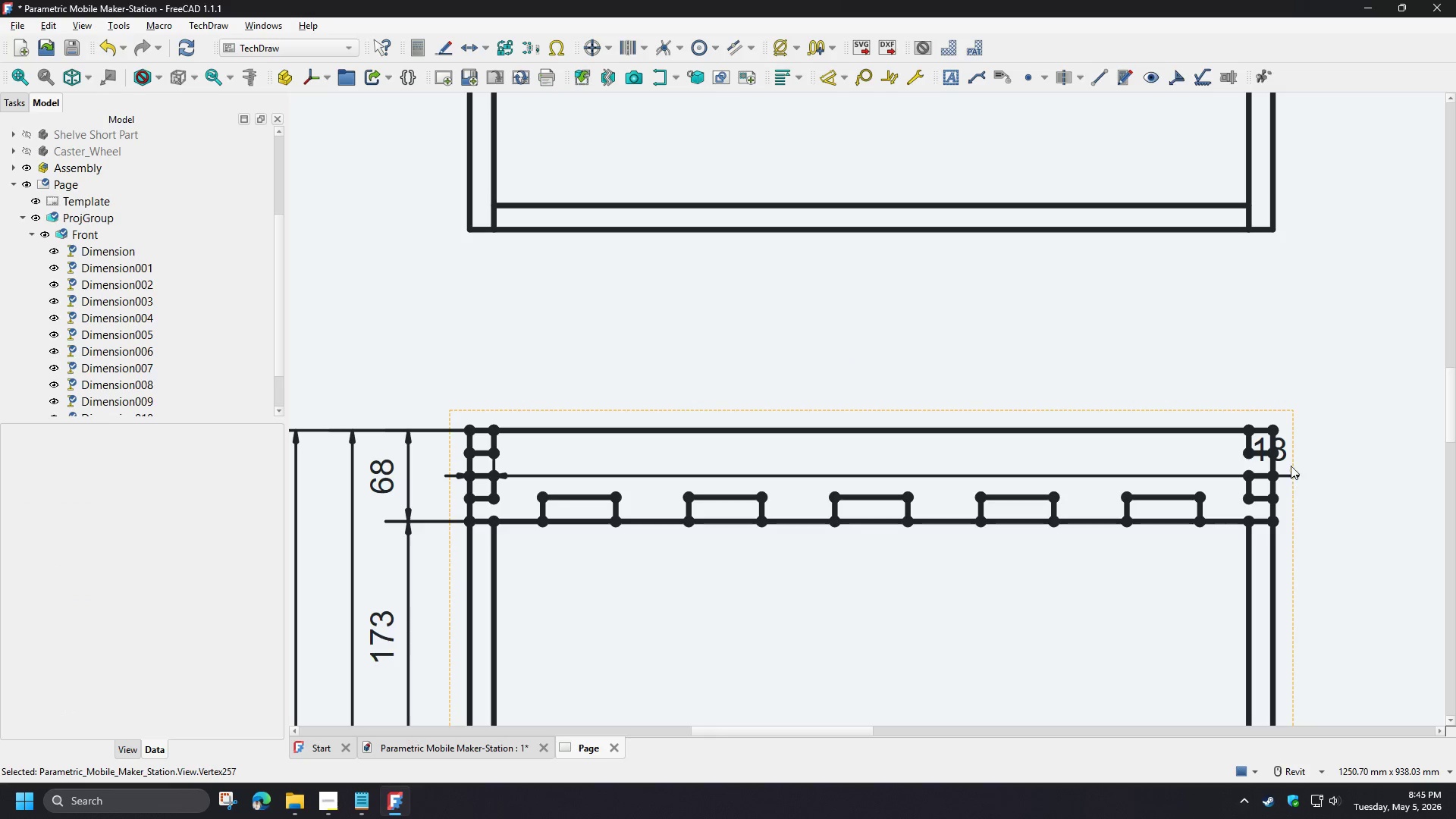 
left_click([1345, 465])
 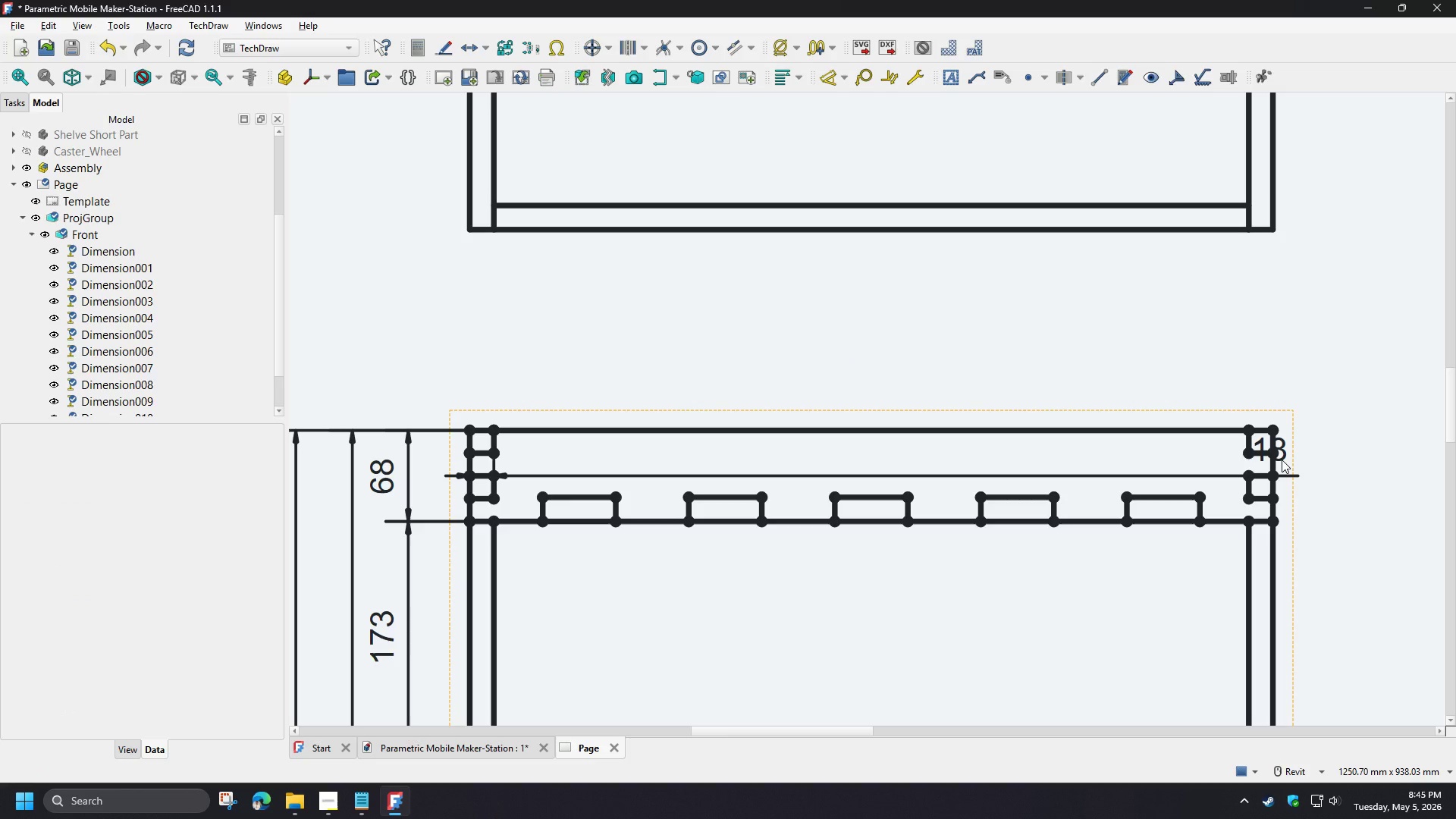 
left_click([1282, 460])
 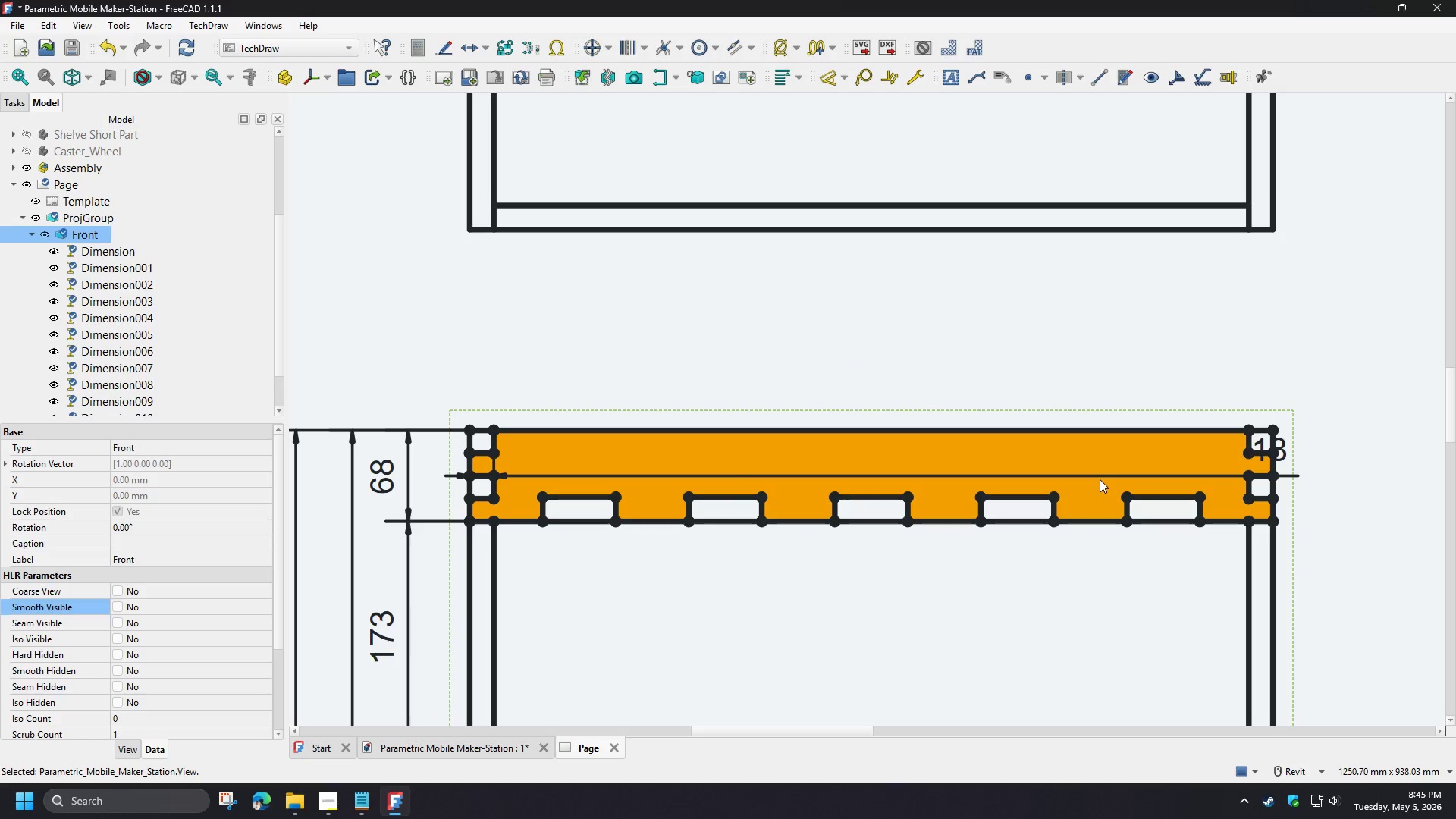 
mouse_move([1254, 457])
 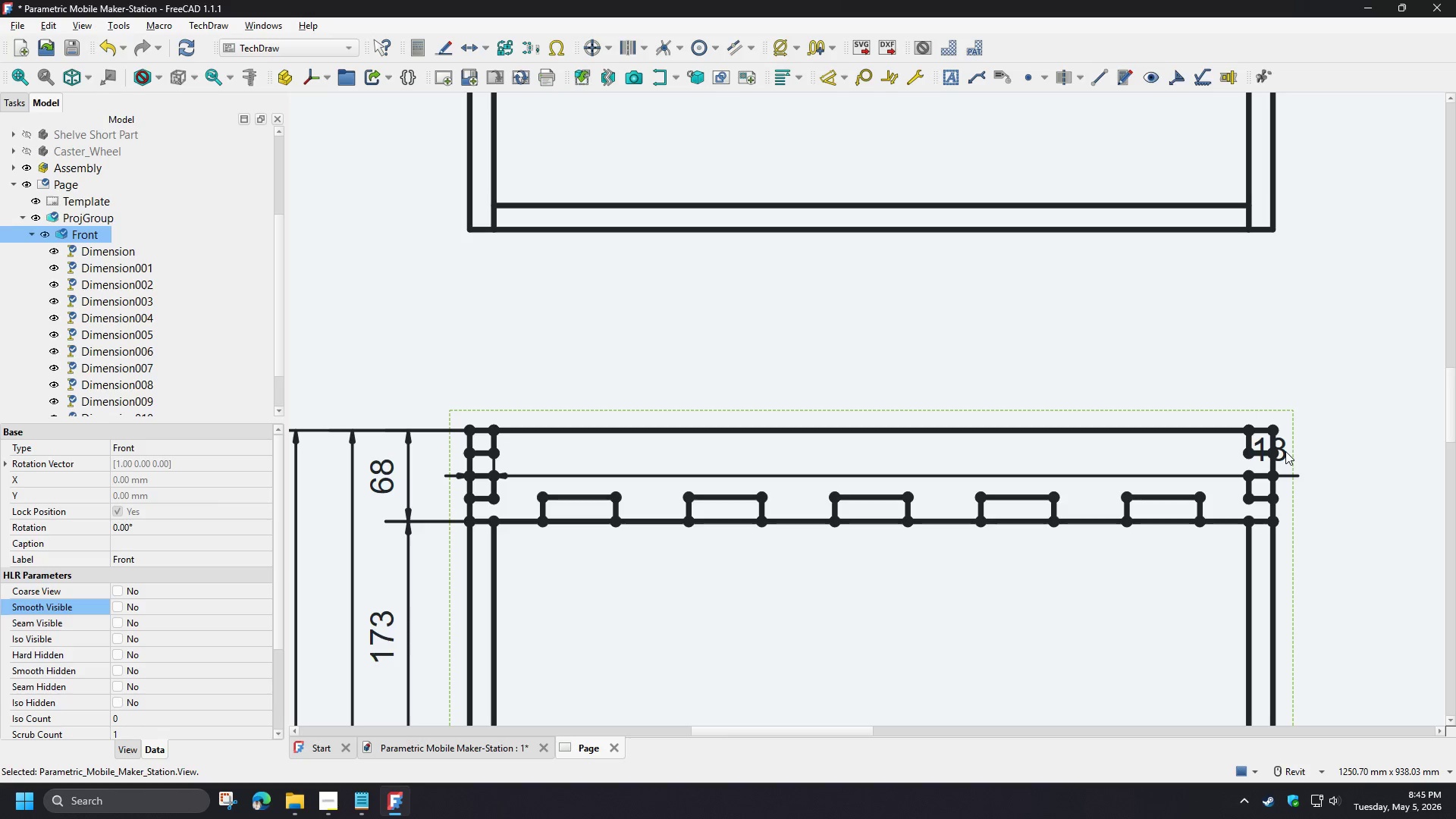 
left_click([1285, 453])
 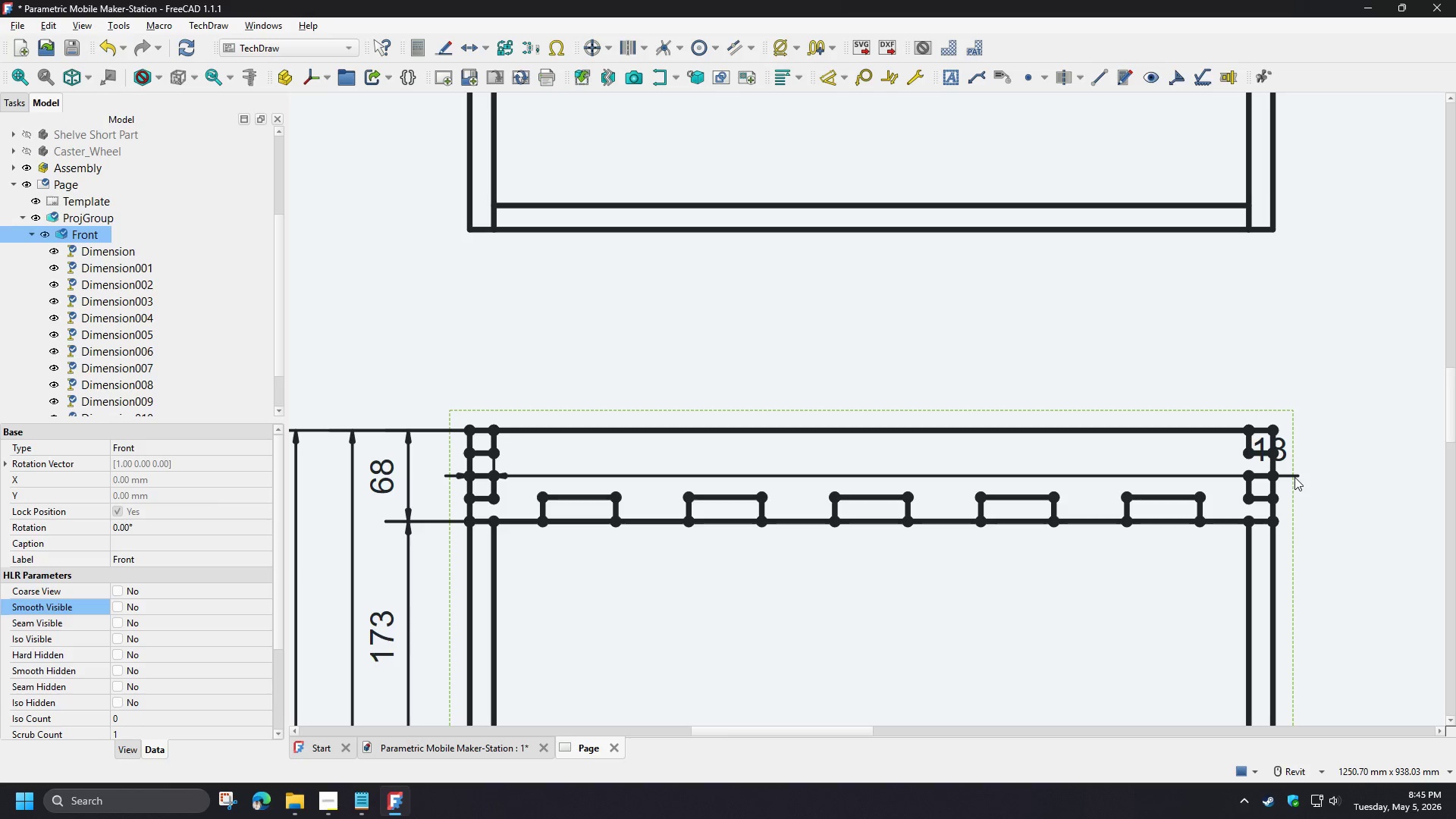 
left_click([1294, 477])
 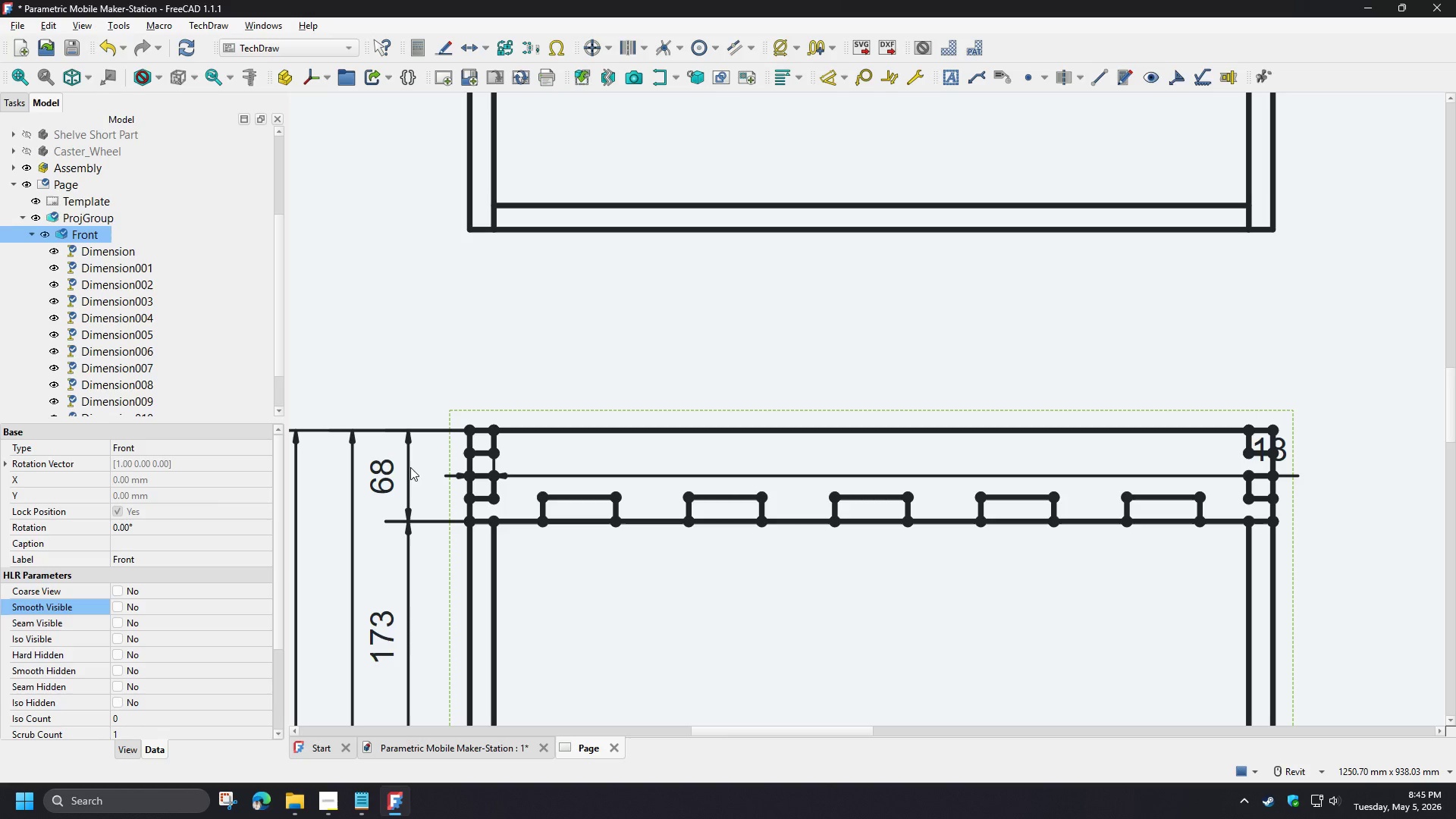 
left_click([721, 353])
 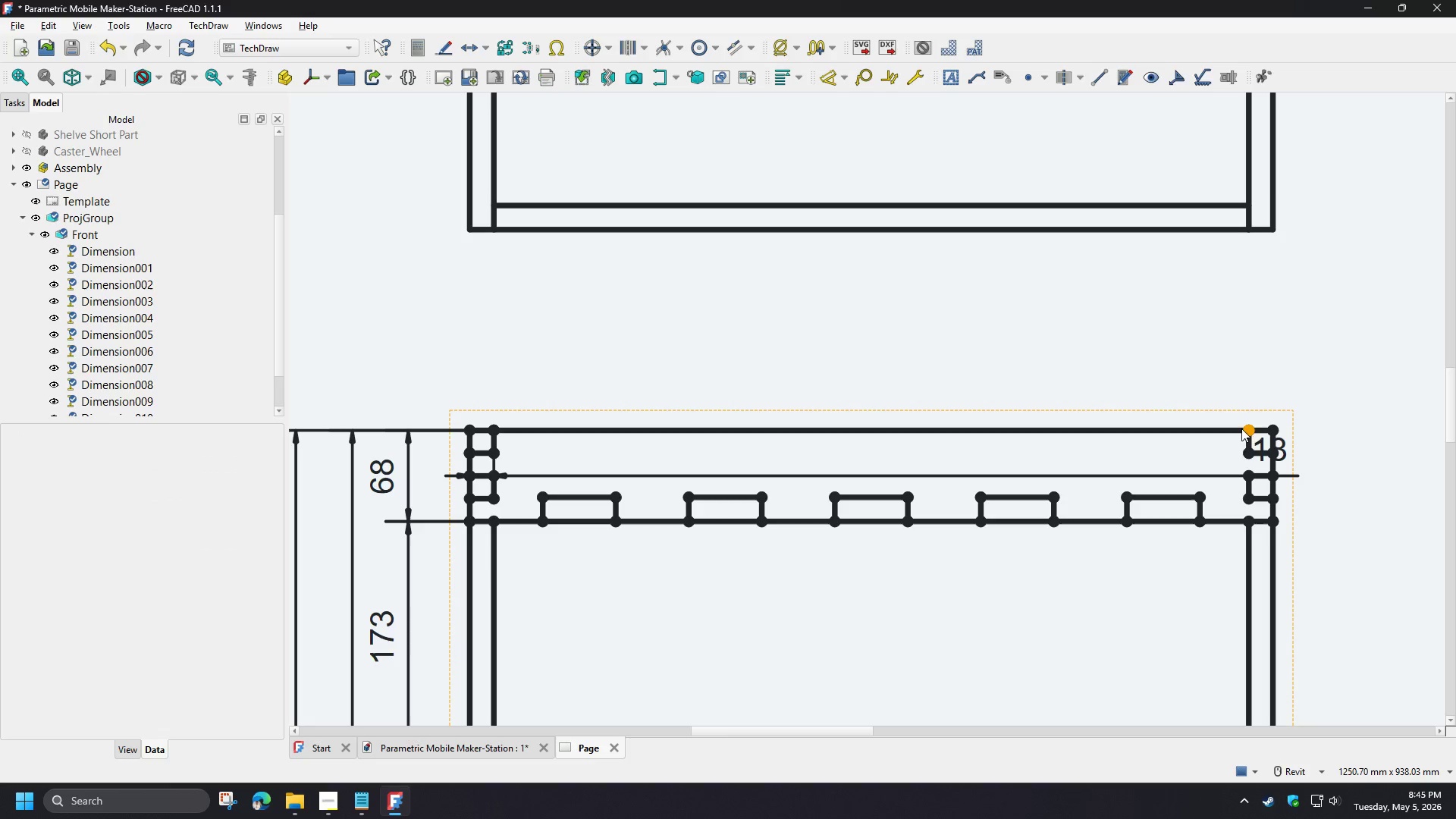 
left_click([1280, 449])
 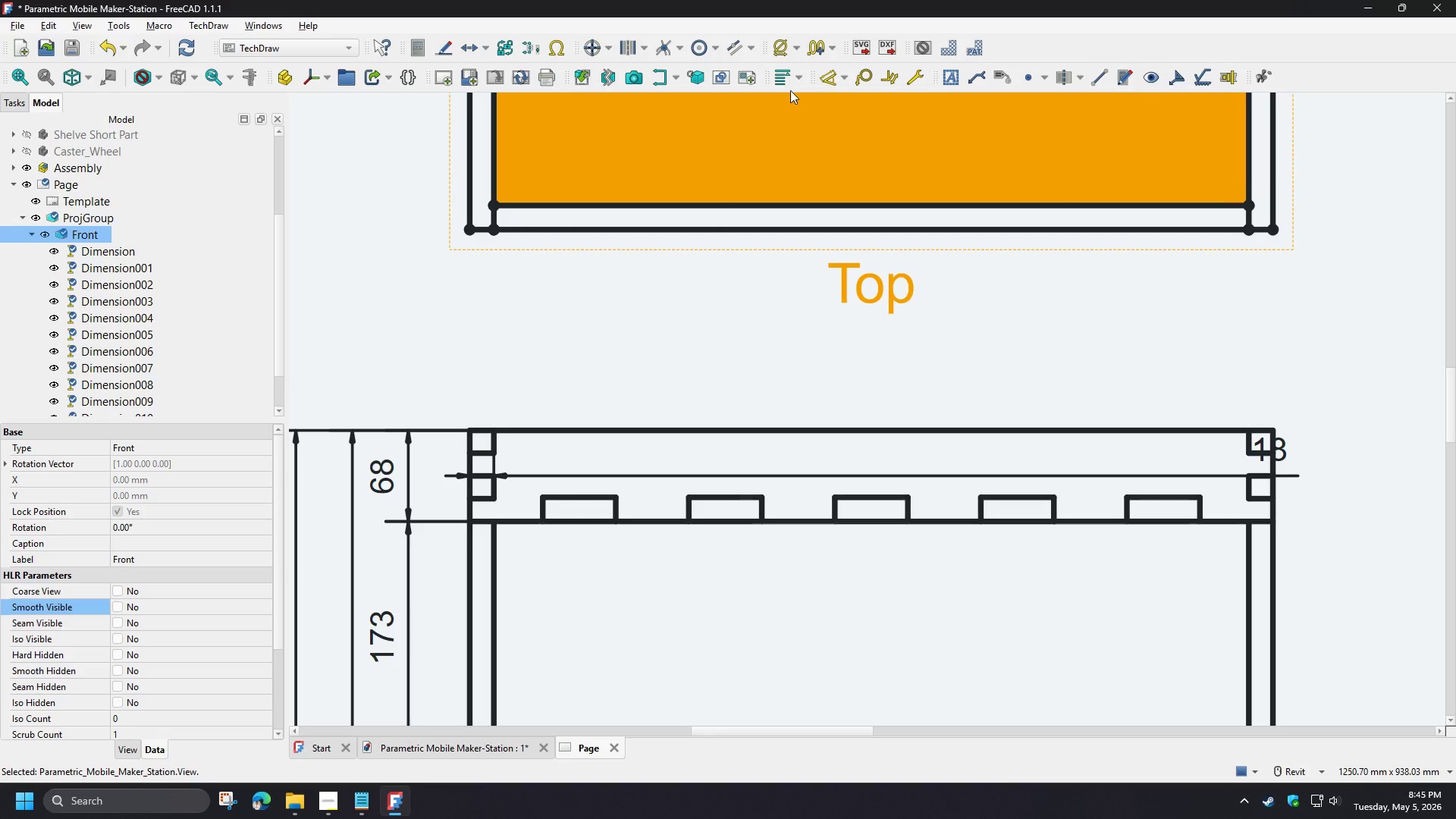 
left_click([790, 87])
 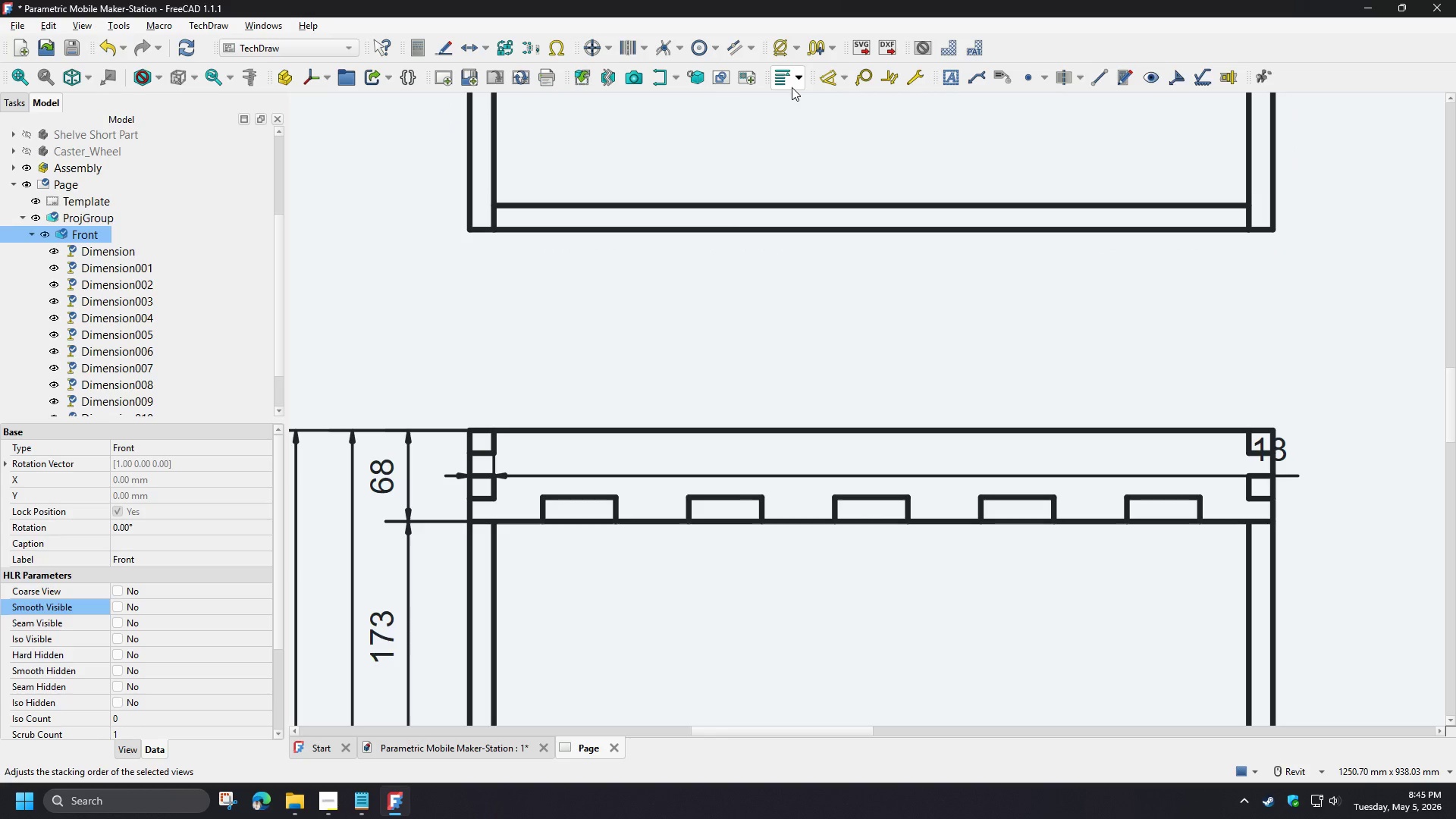 
left_click([802, 83])
 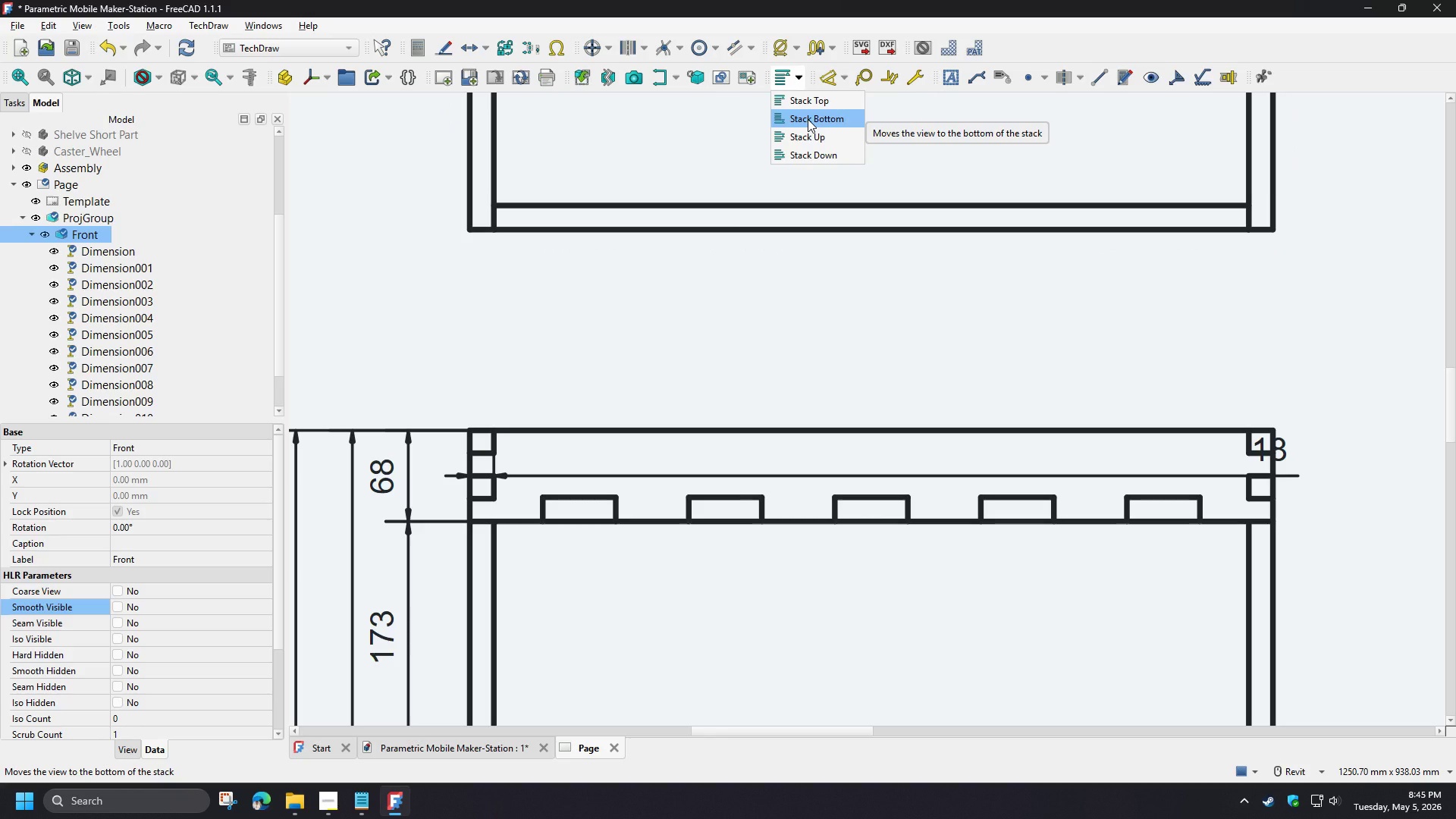 
left_click([805, 154])
 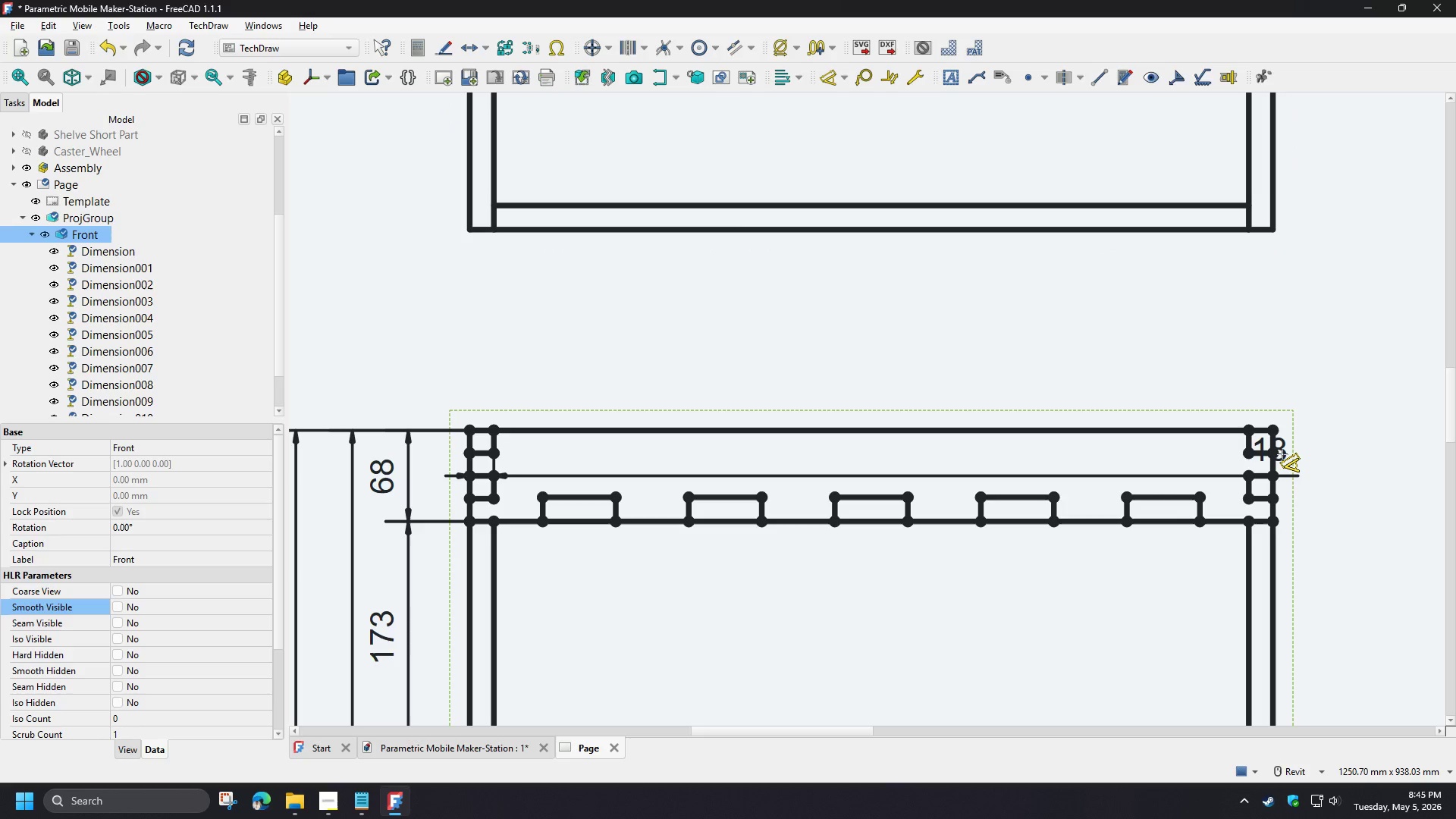 
right_click([1301, 448])
 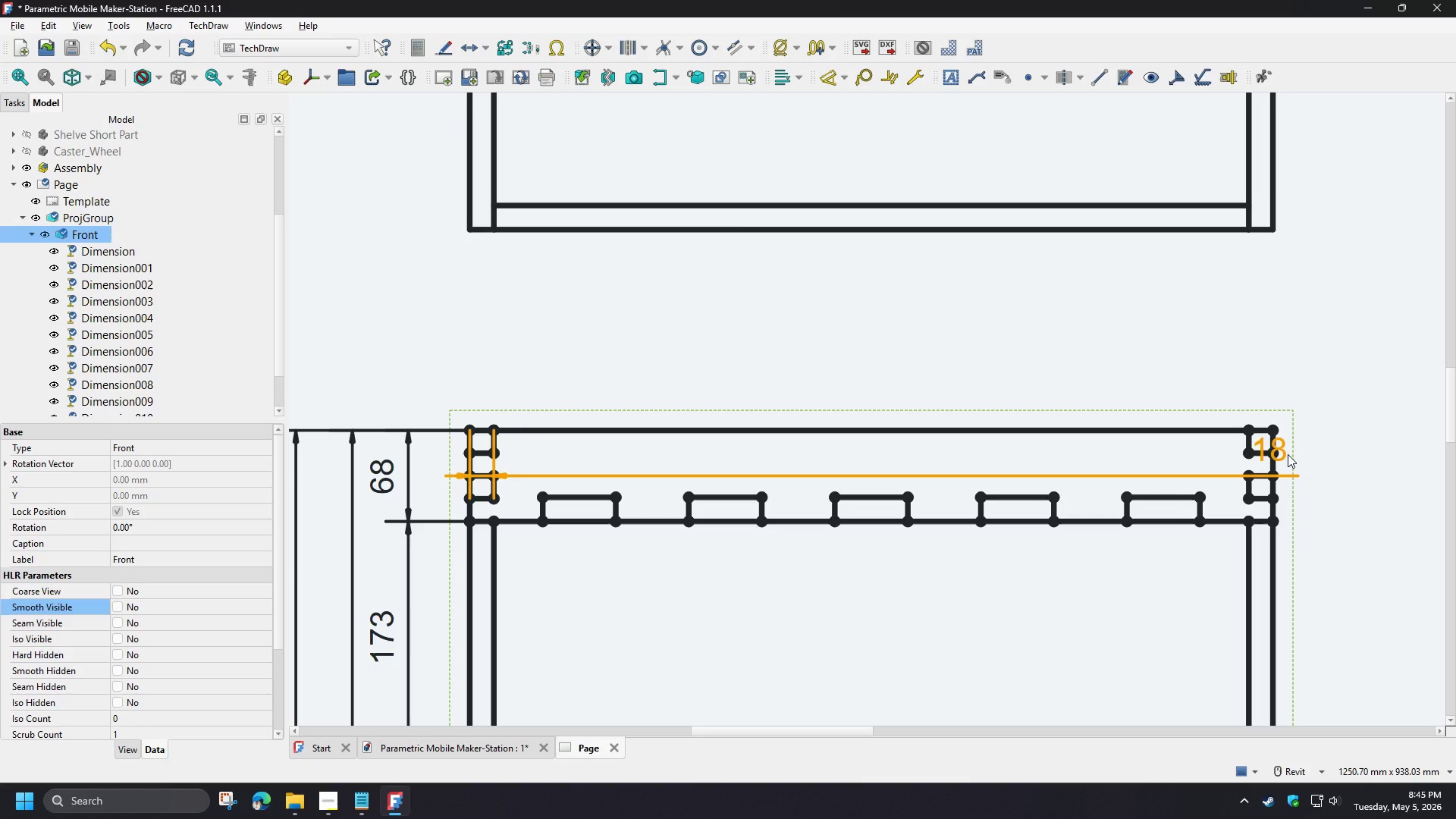 
left_click([1288, 454])
 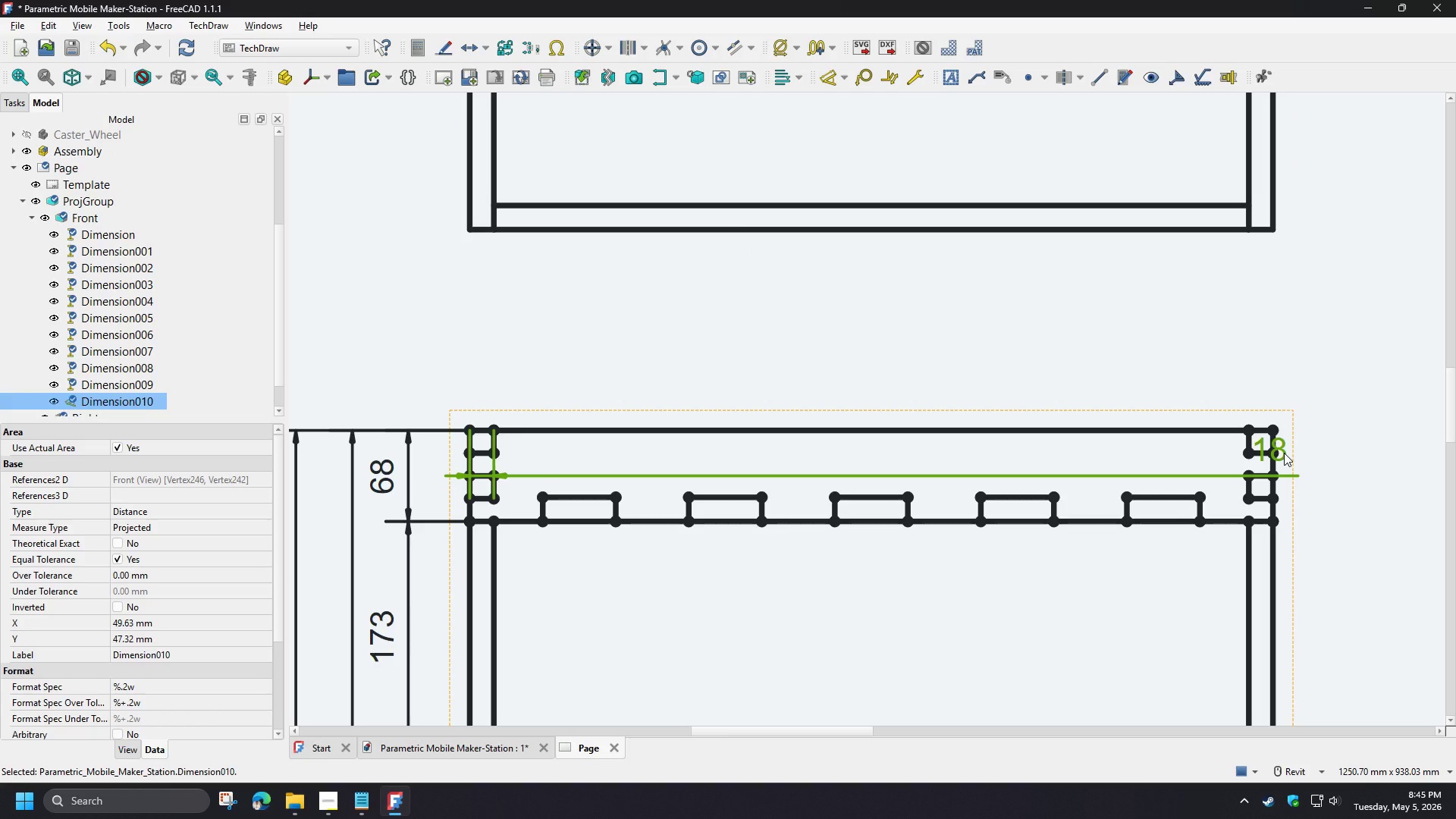 
left_click_drag(start_coordinate=[1284, 453], to_coordinate=[706, 340])
 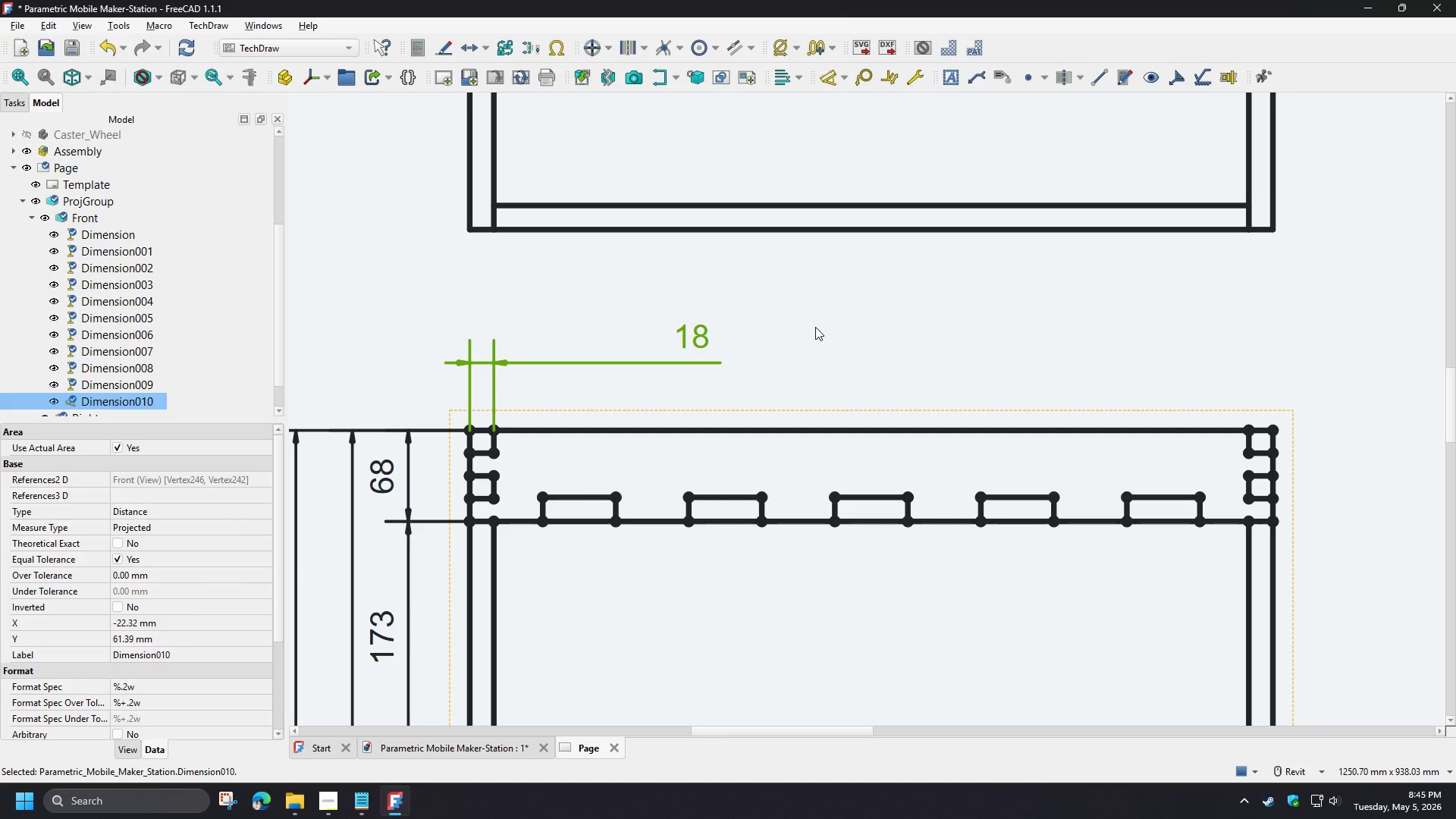 
left_click([796, 340])
 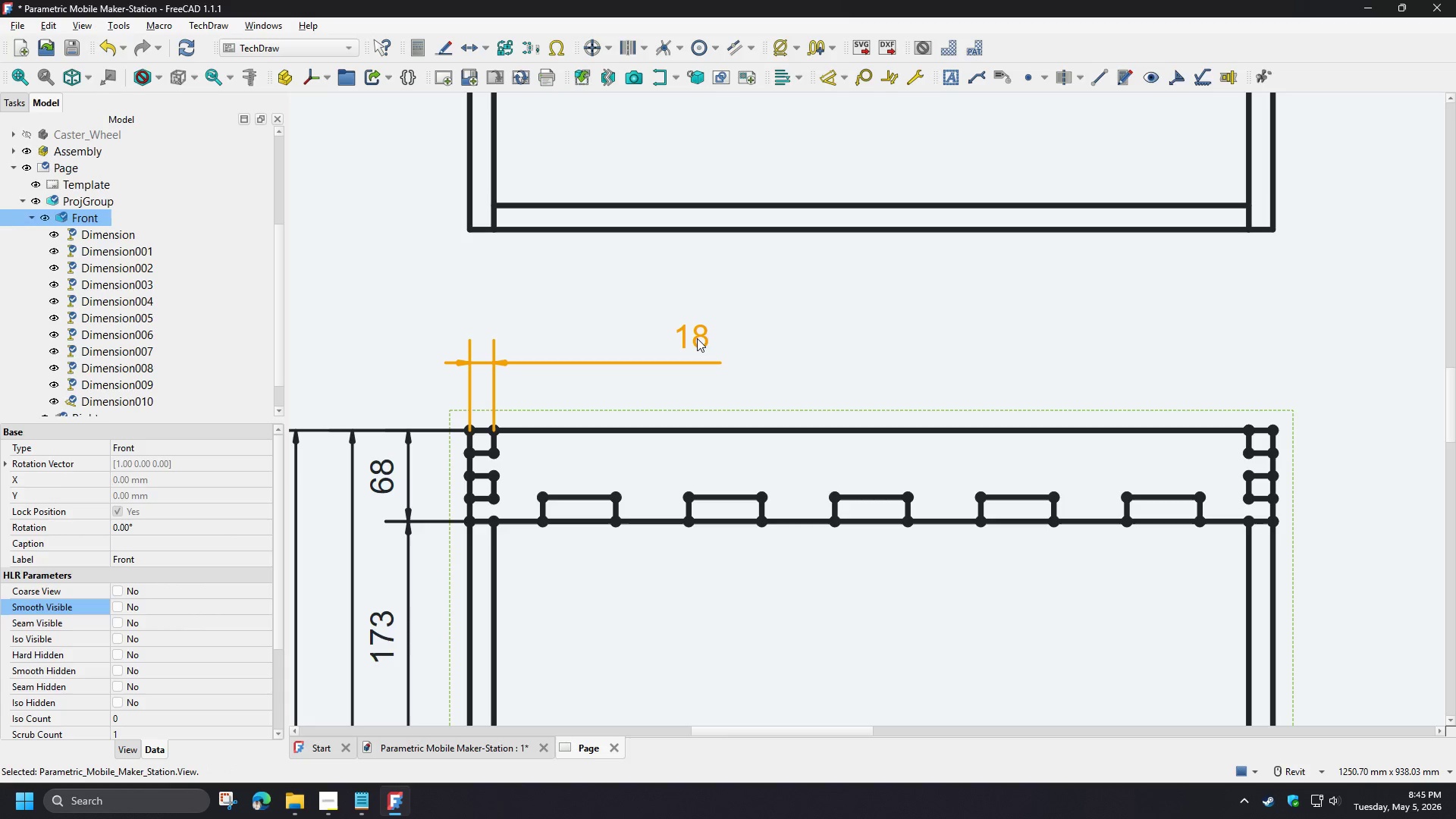 
left_click([696, 338])
 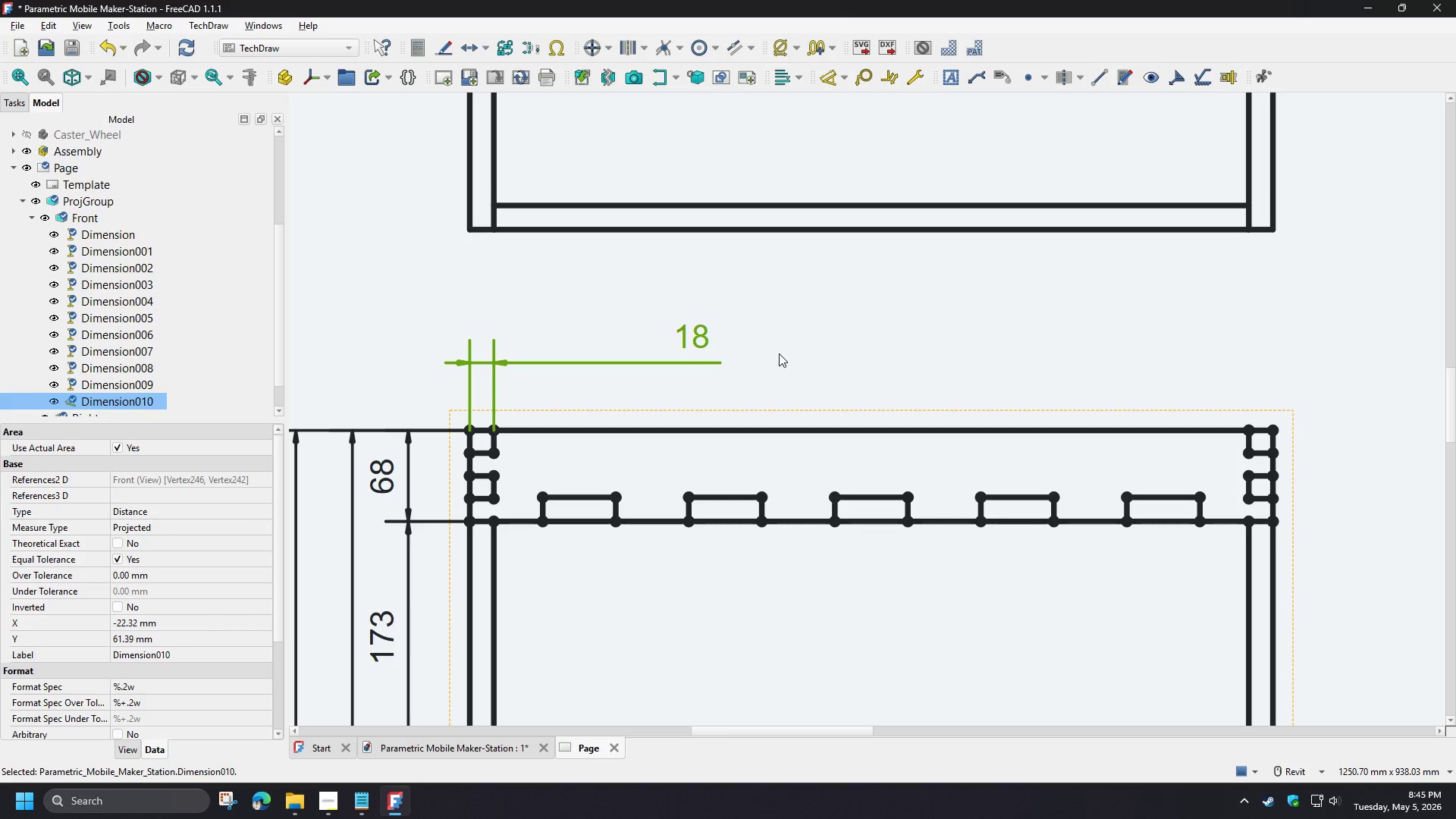 
key(Delete)
 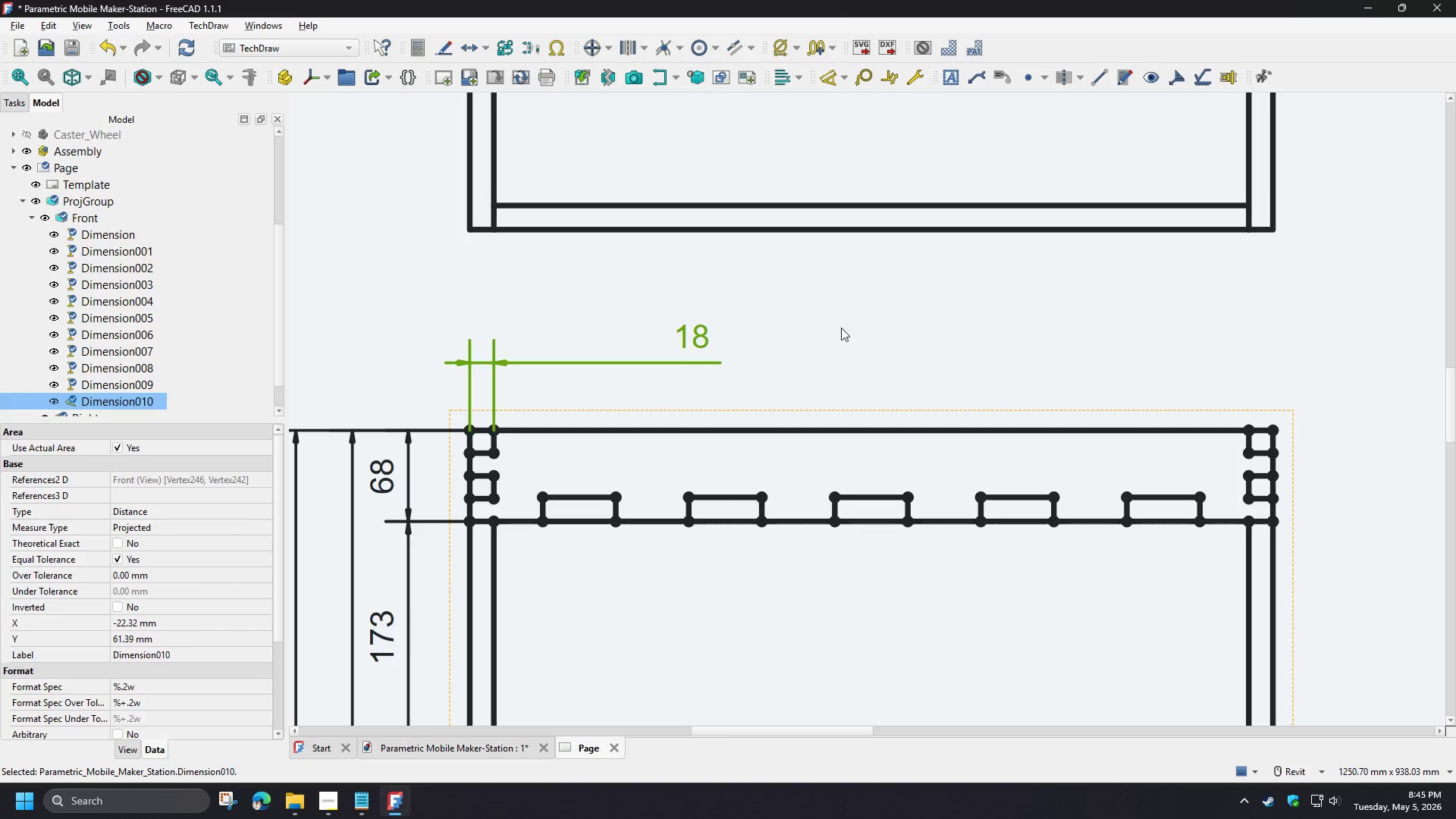 
left_click([811, 359])
 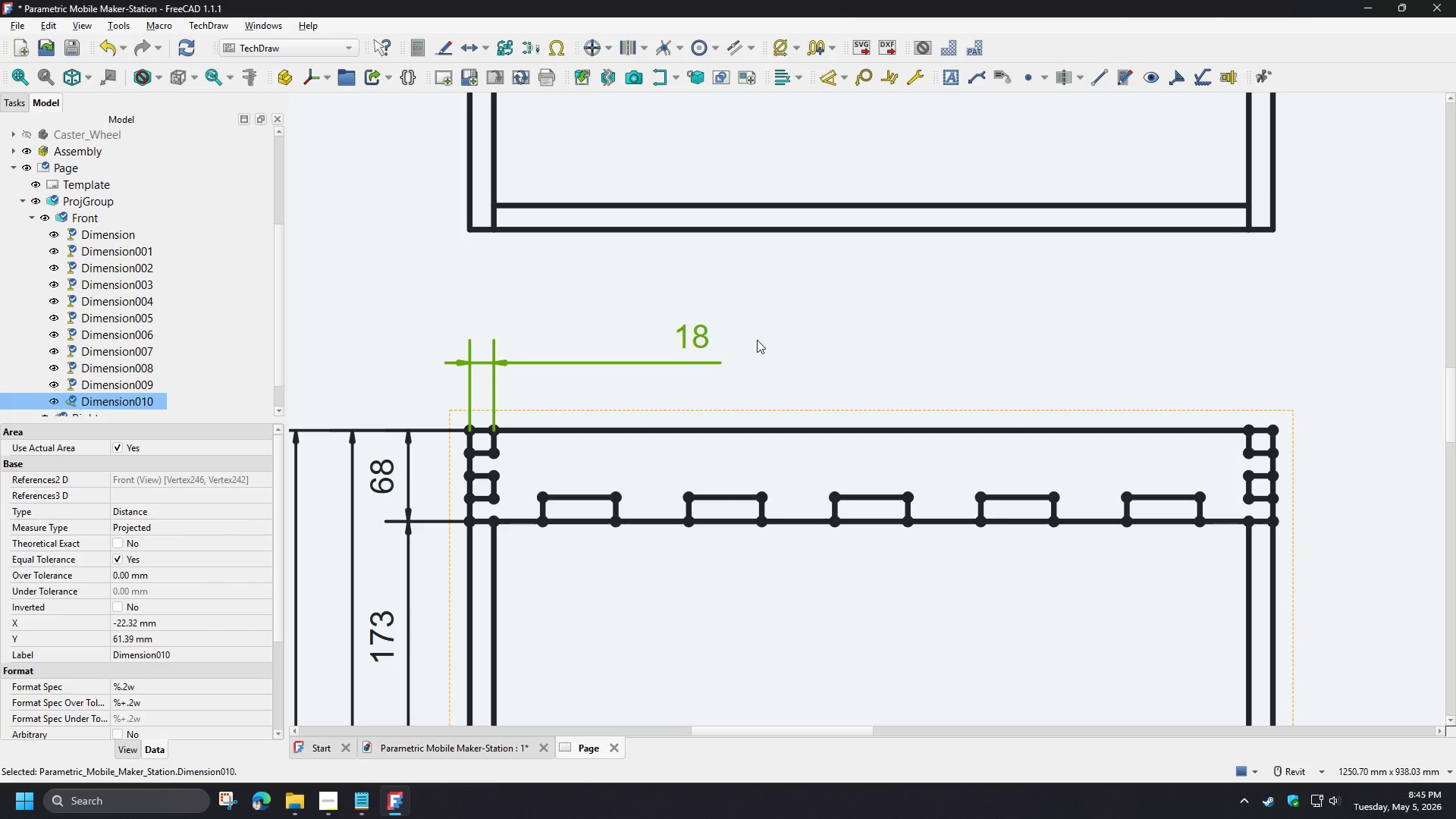 
left_click_drag(start_coordinate=[772, 340], to_coordinate=[510, 379])
 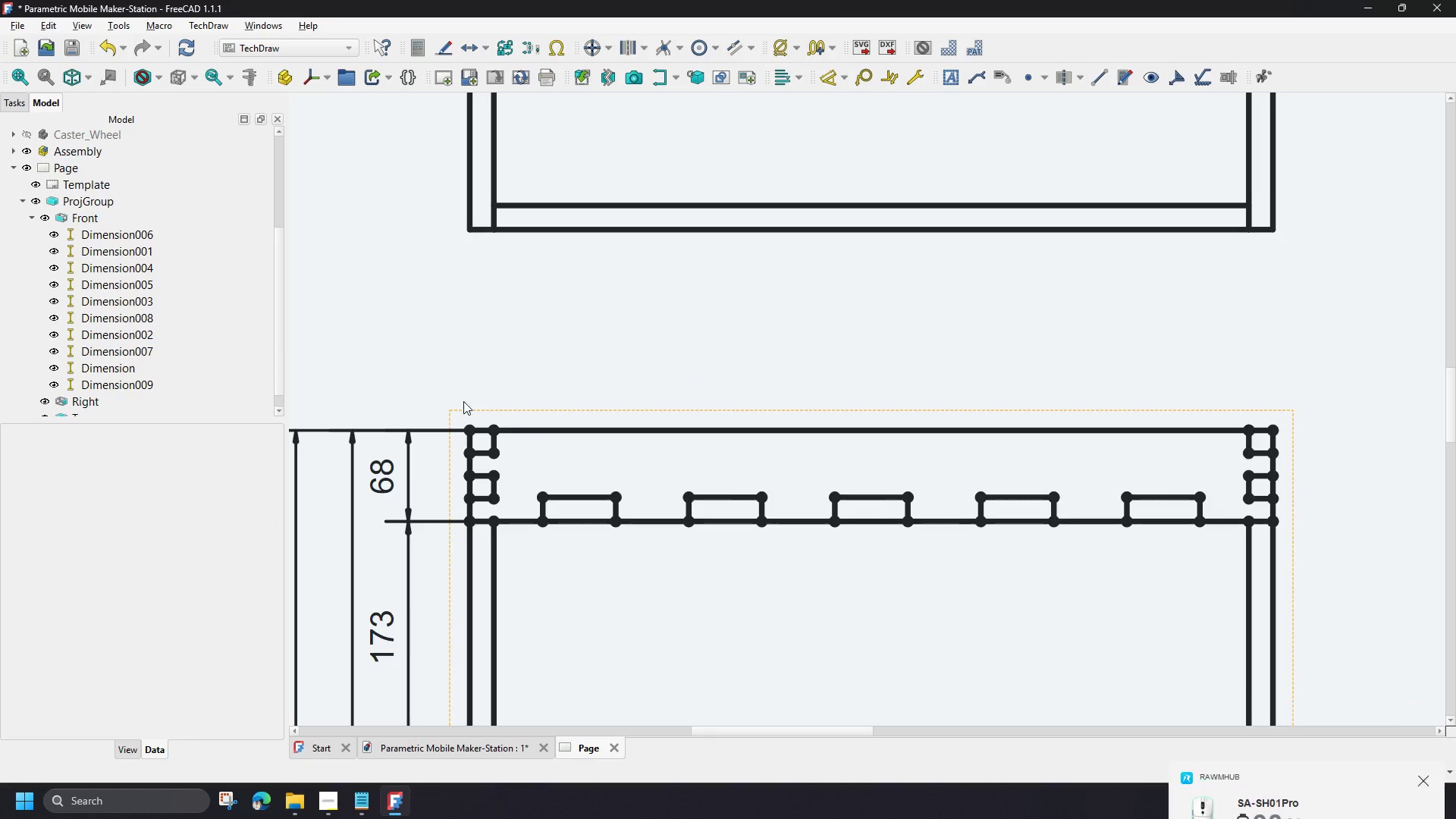 
left_click([510, 379])
 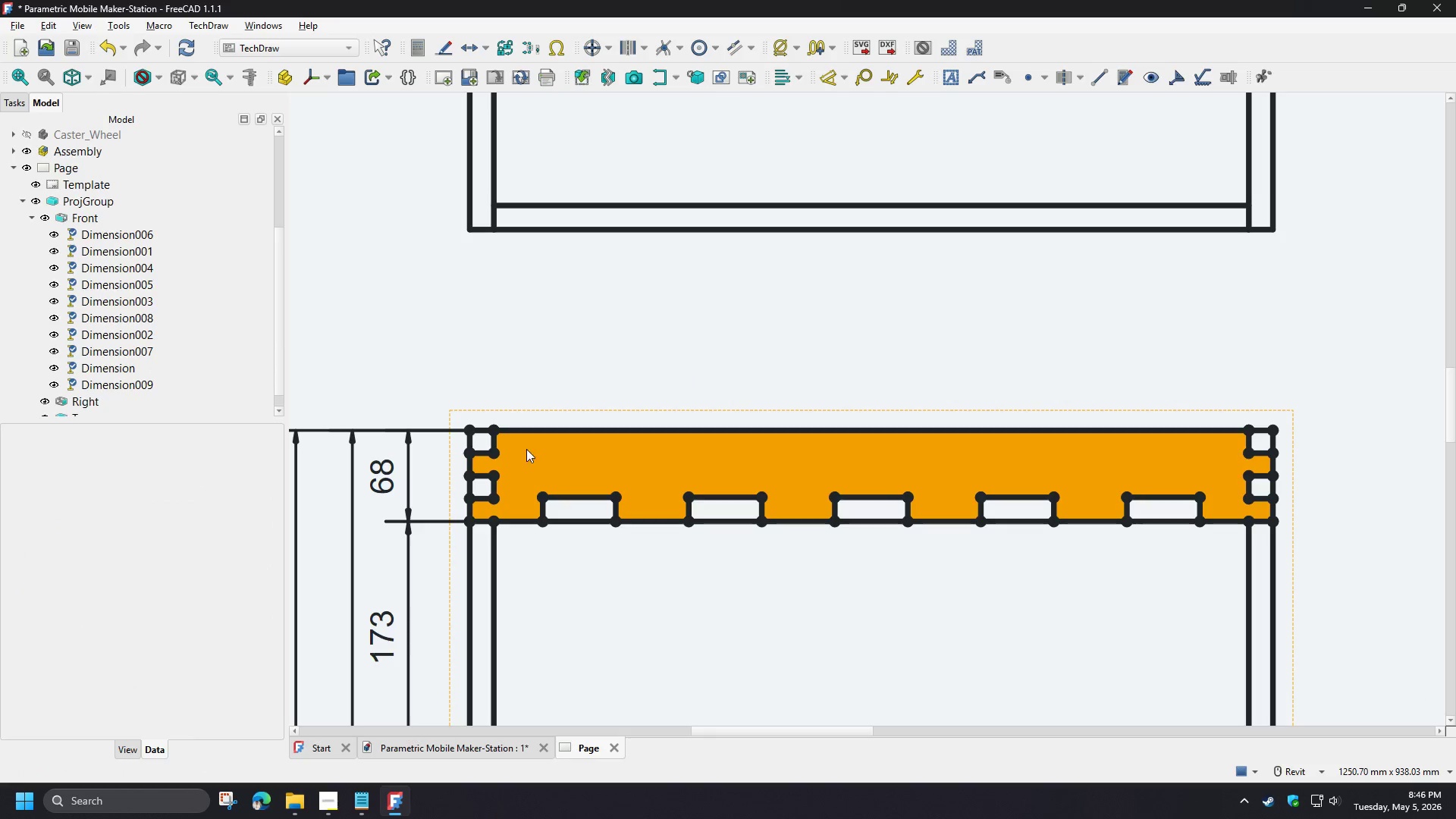 
key(D)
 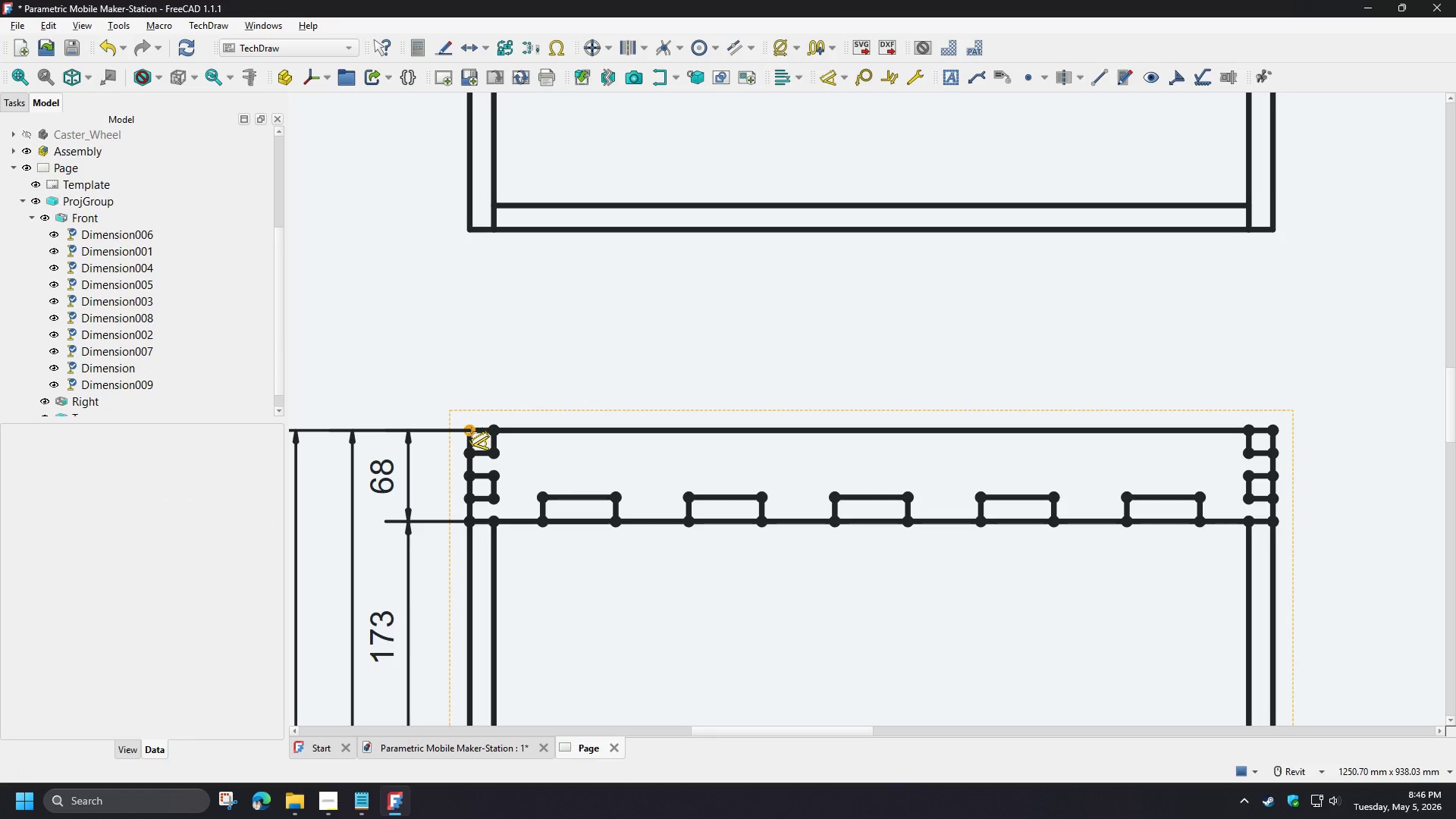 
left_click([472, 432])
 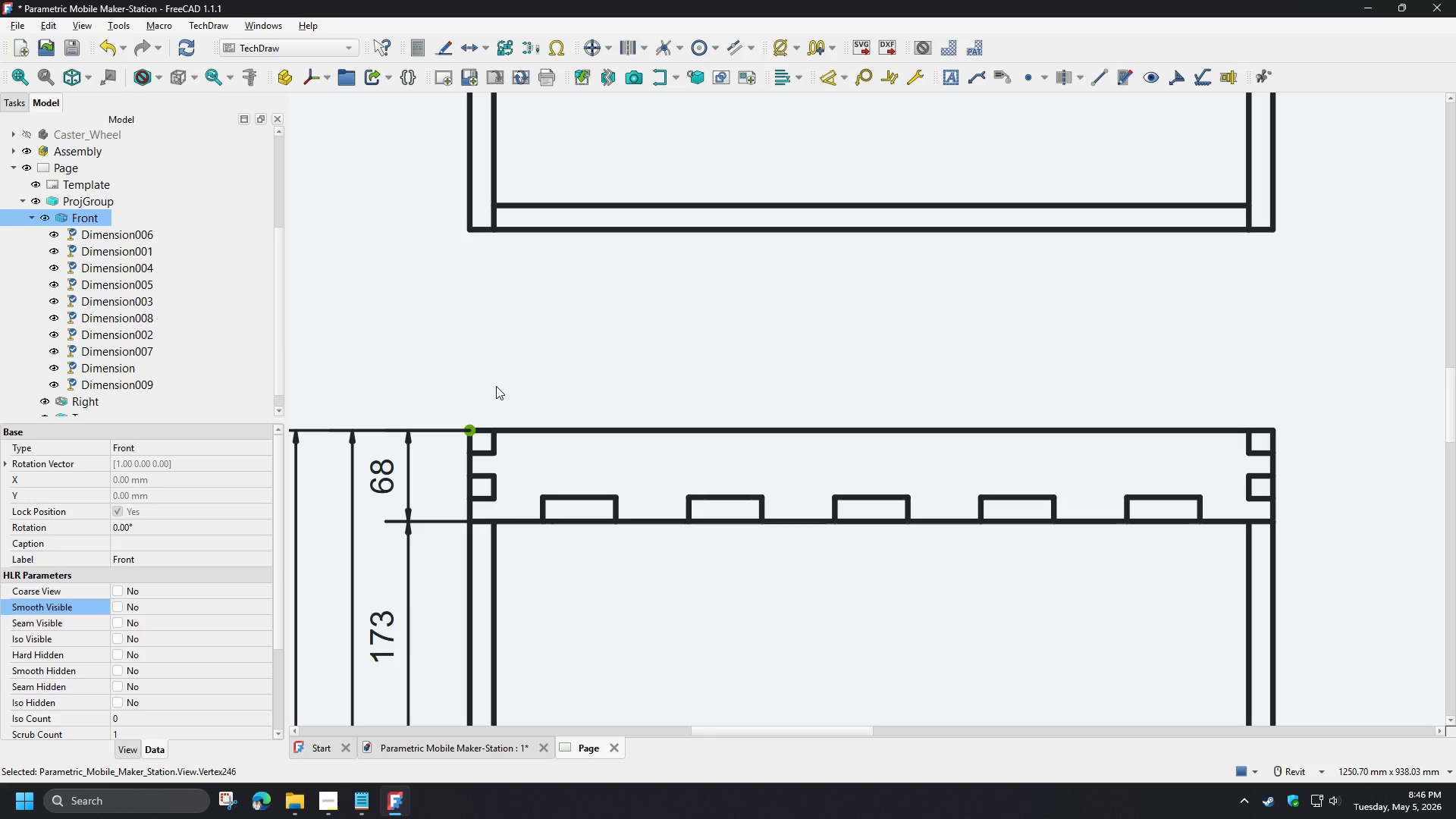 
left_click([496, 386])
 